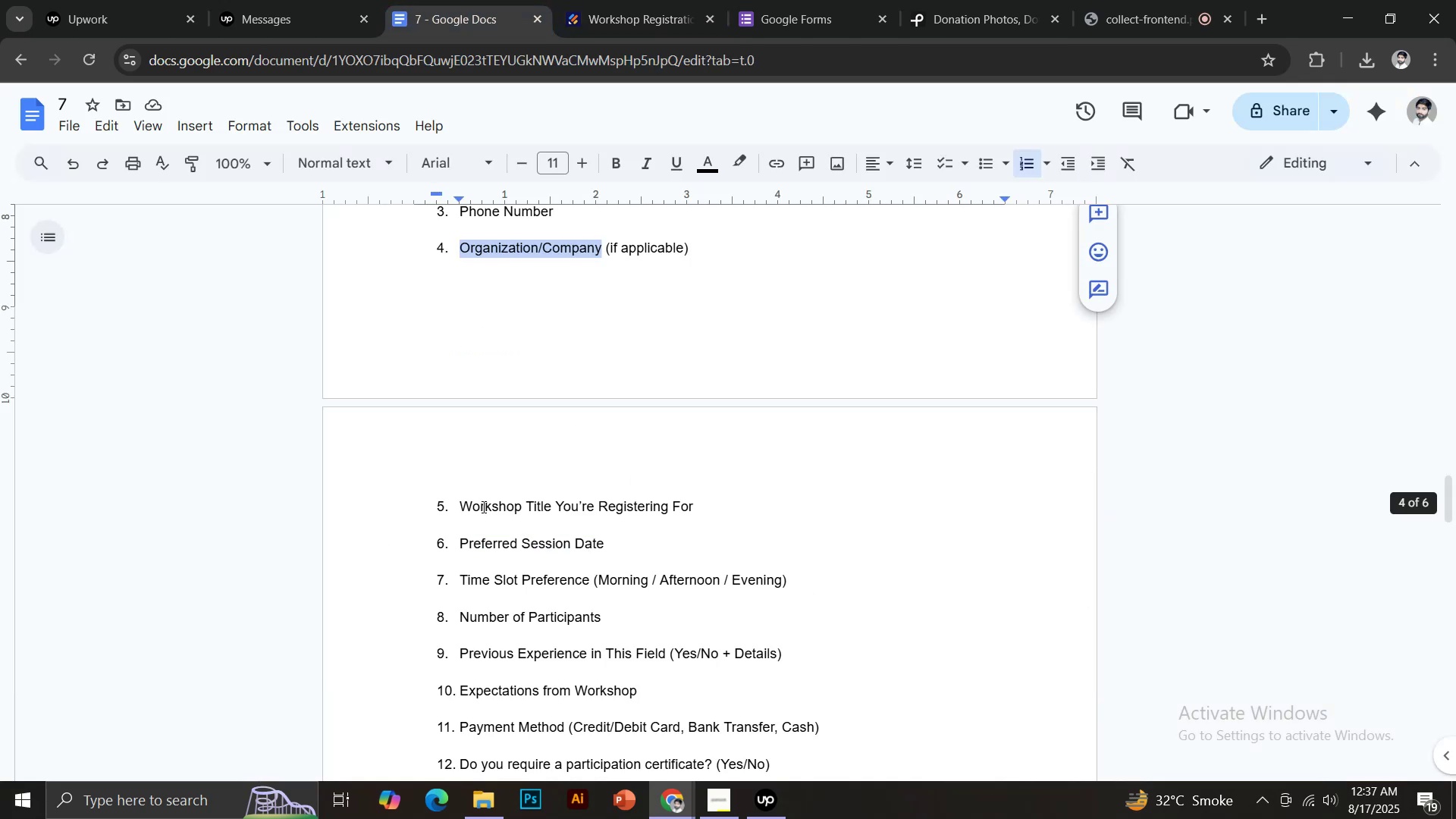 
left_click_drag(start_coordinate=[460, 507], to_coordinate=[699, 504])
 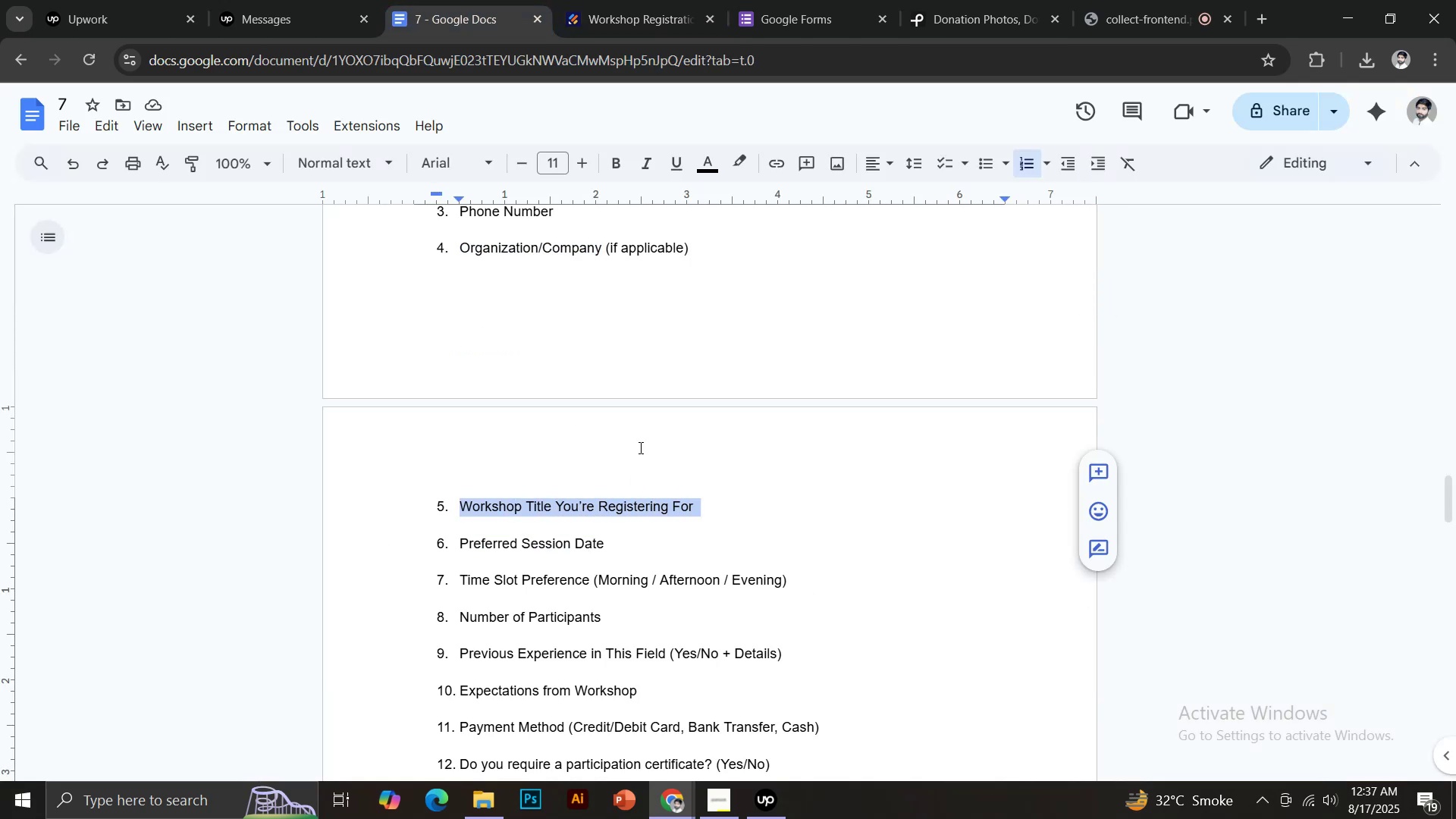 
key(Control+C)
 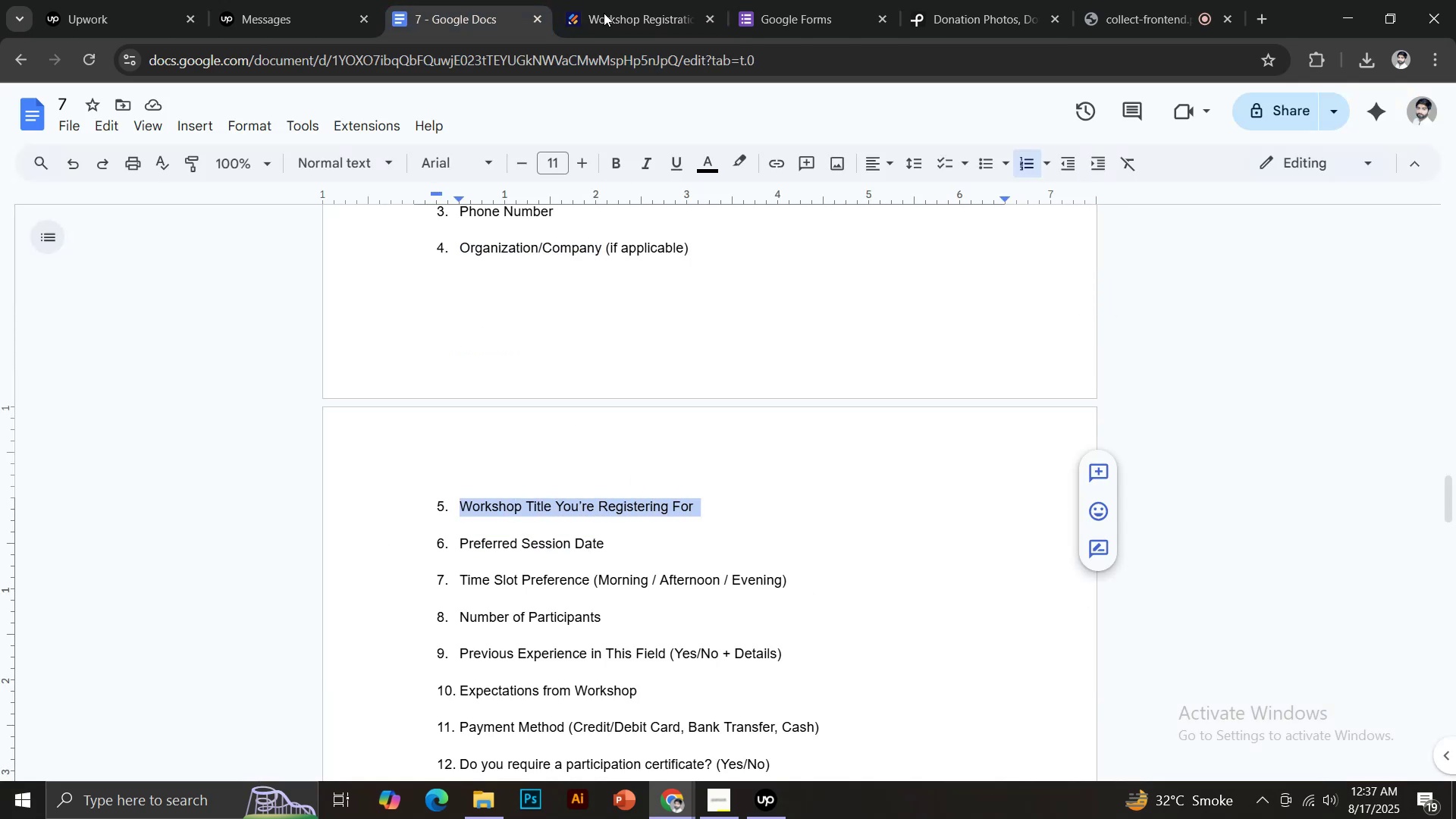 
left_click([623, 0])
 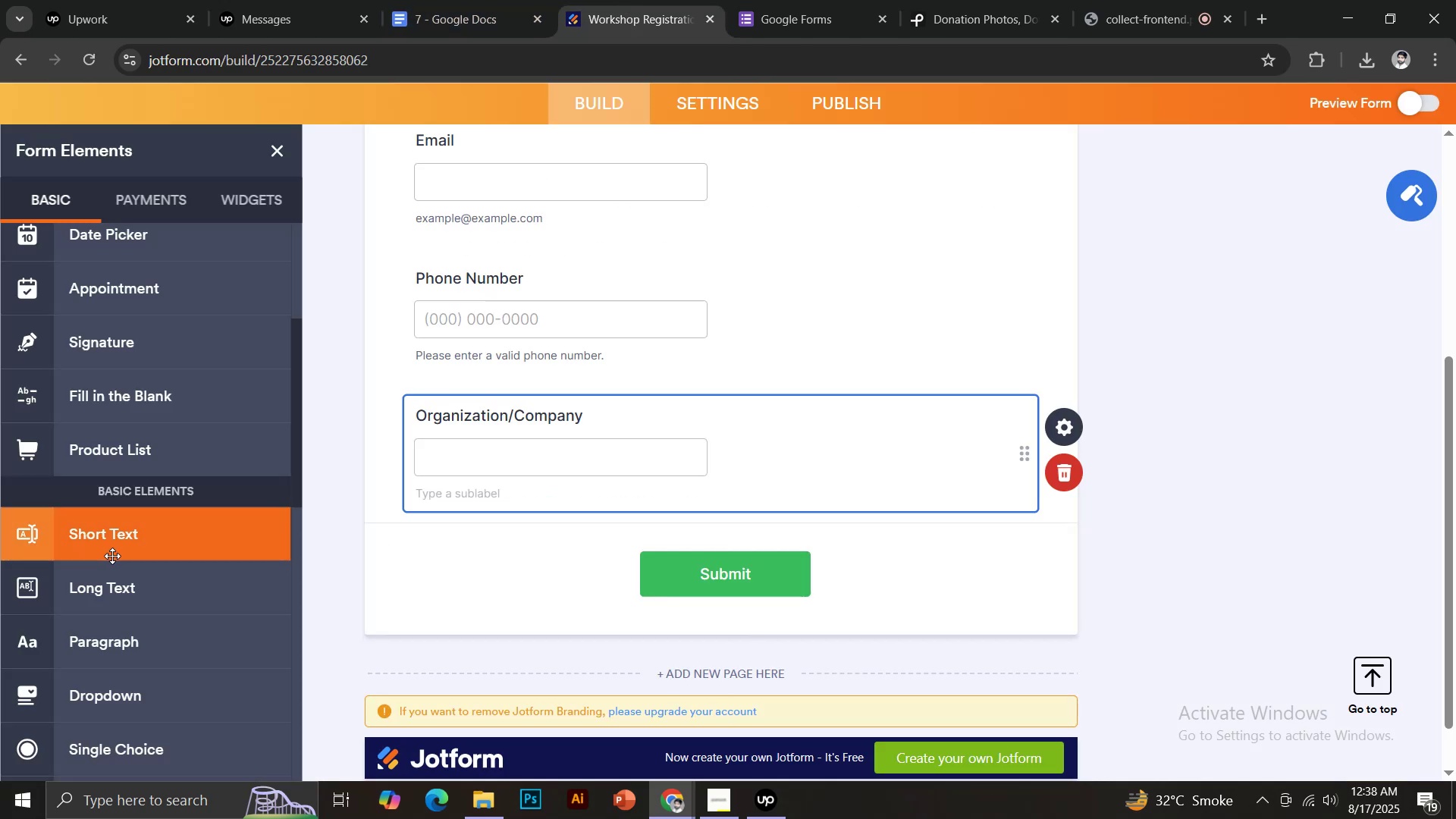 
left_click([112, 546])
 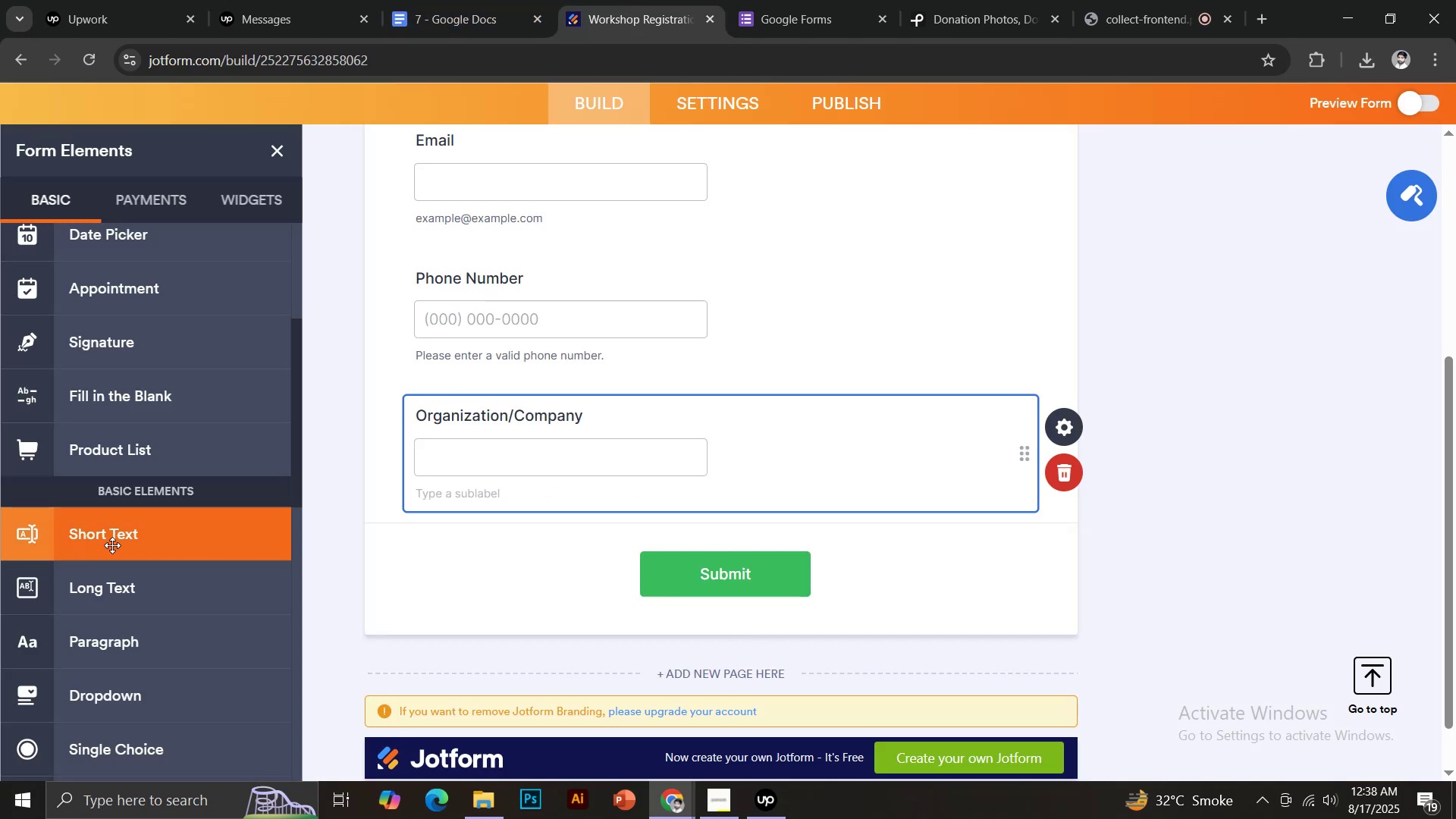 
key(Control+Shift+V)
 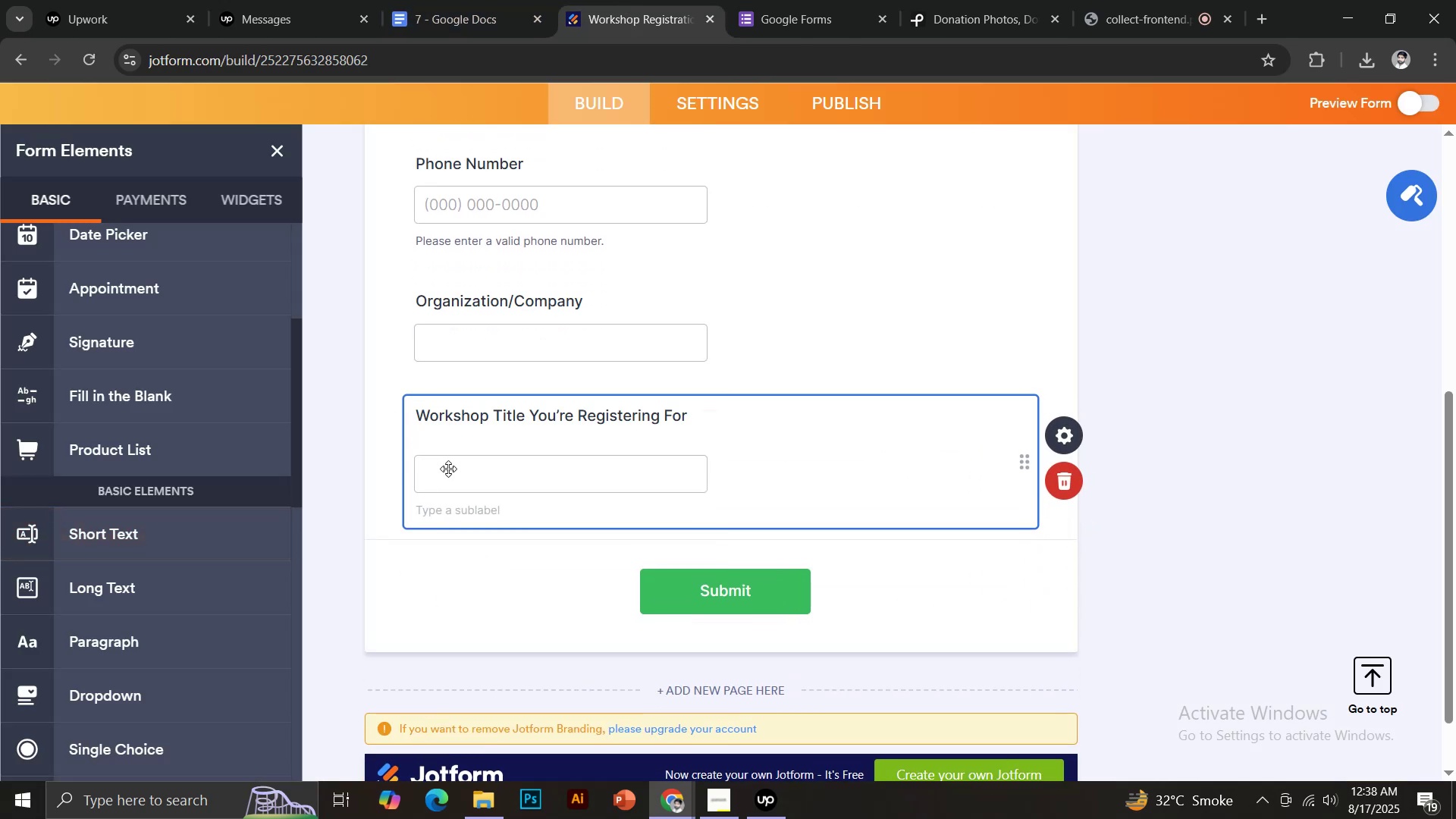 
key(Backspace)
 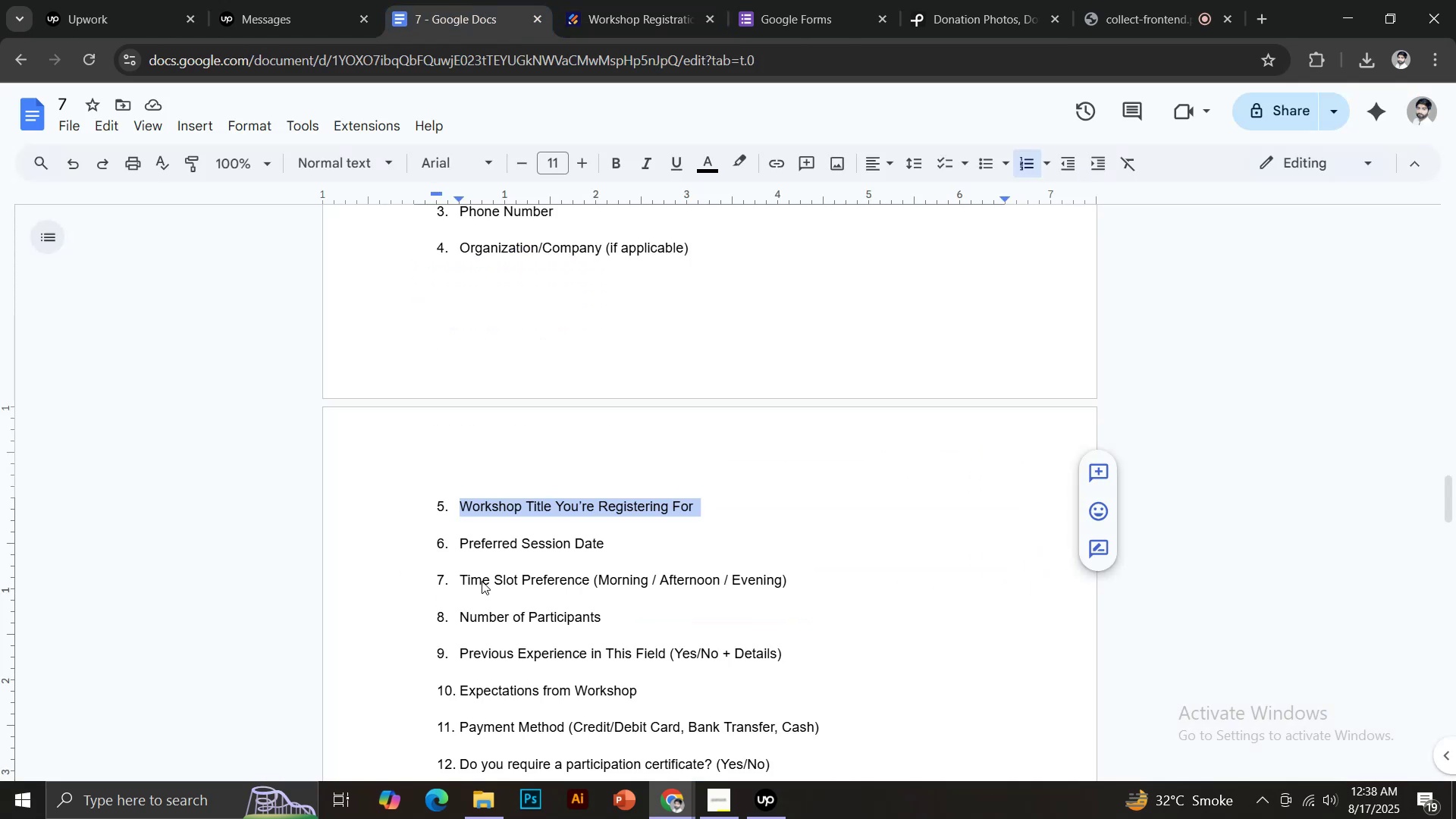 
left_click_drag(start_coordinate=[460, 542], to_coordinate=[613, 540])
 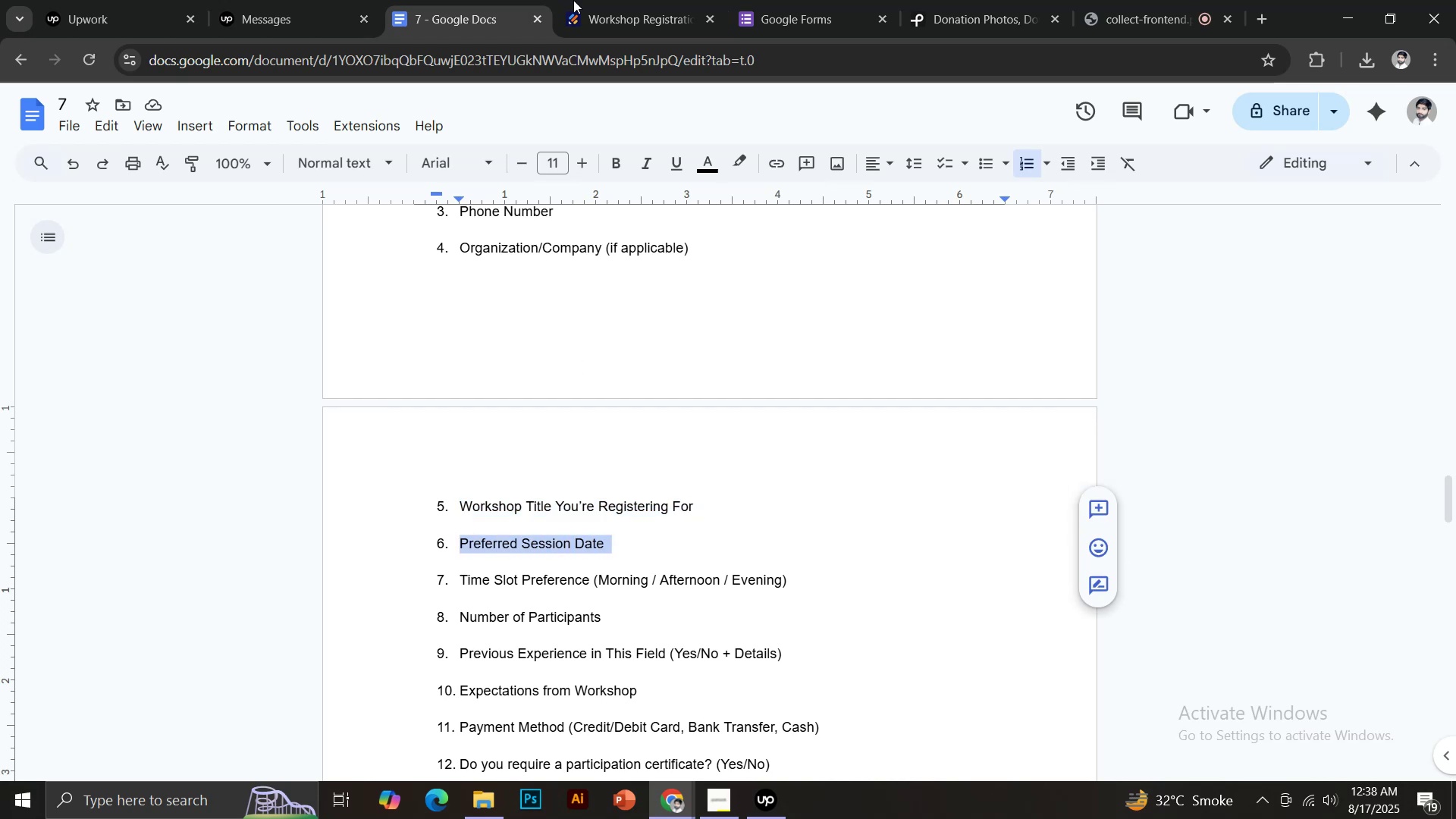 
key(Control+C)
 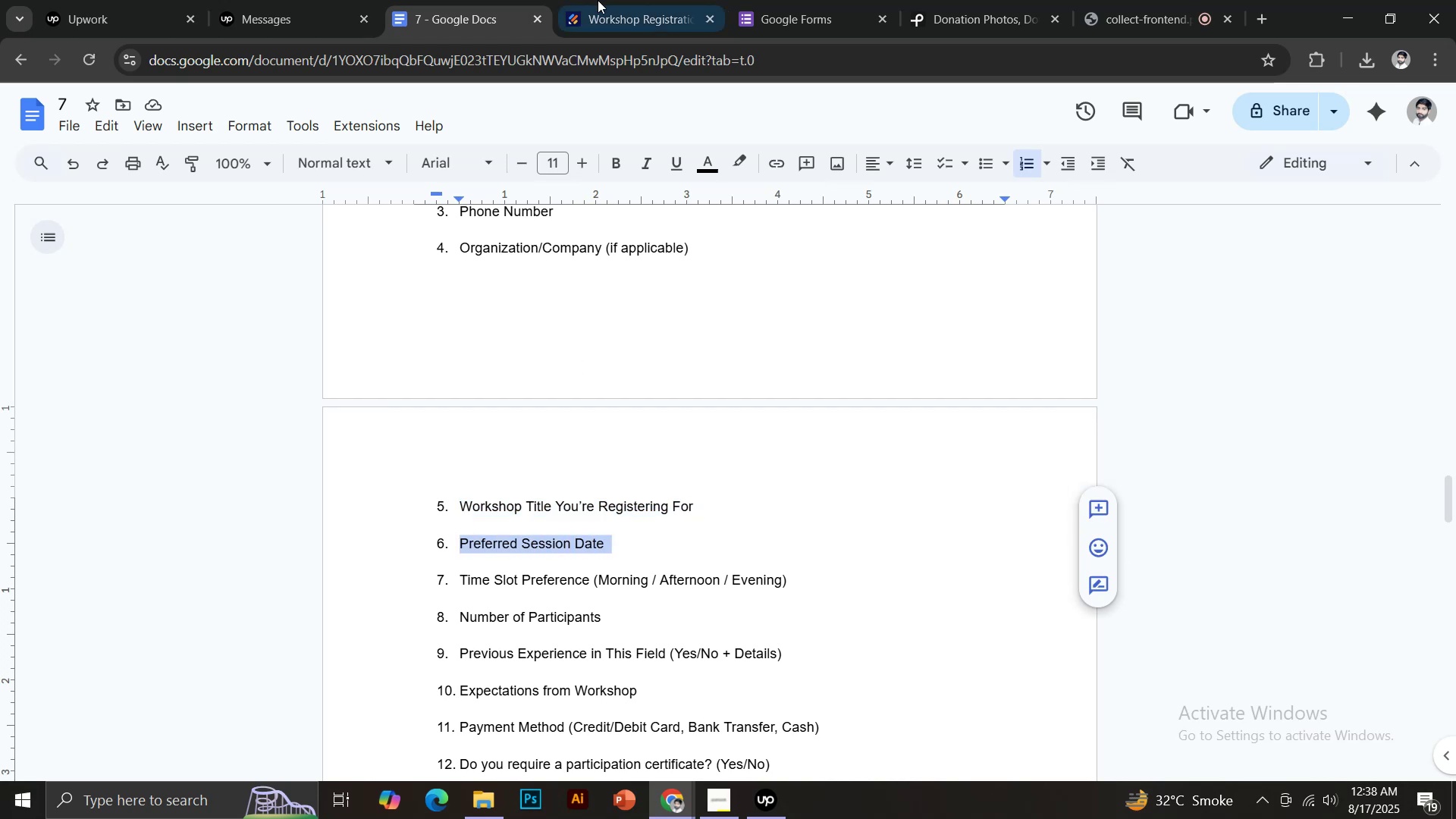 
left_click([621, 0])
 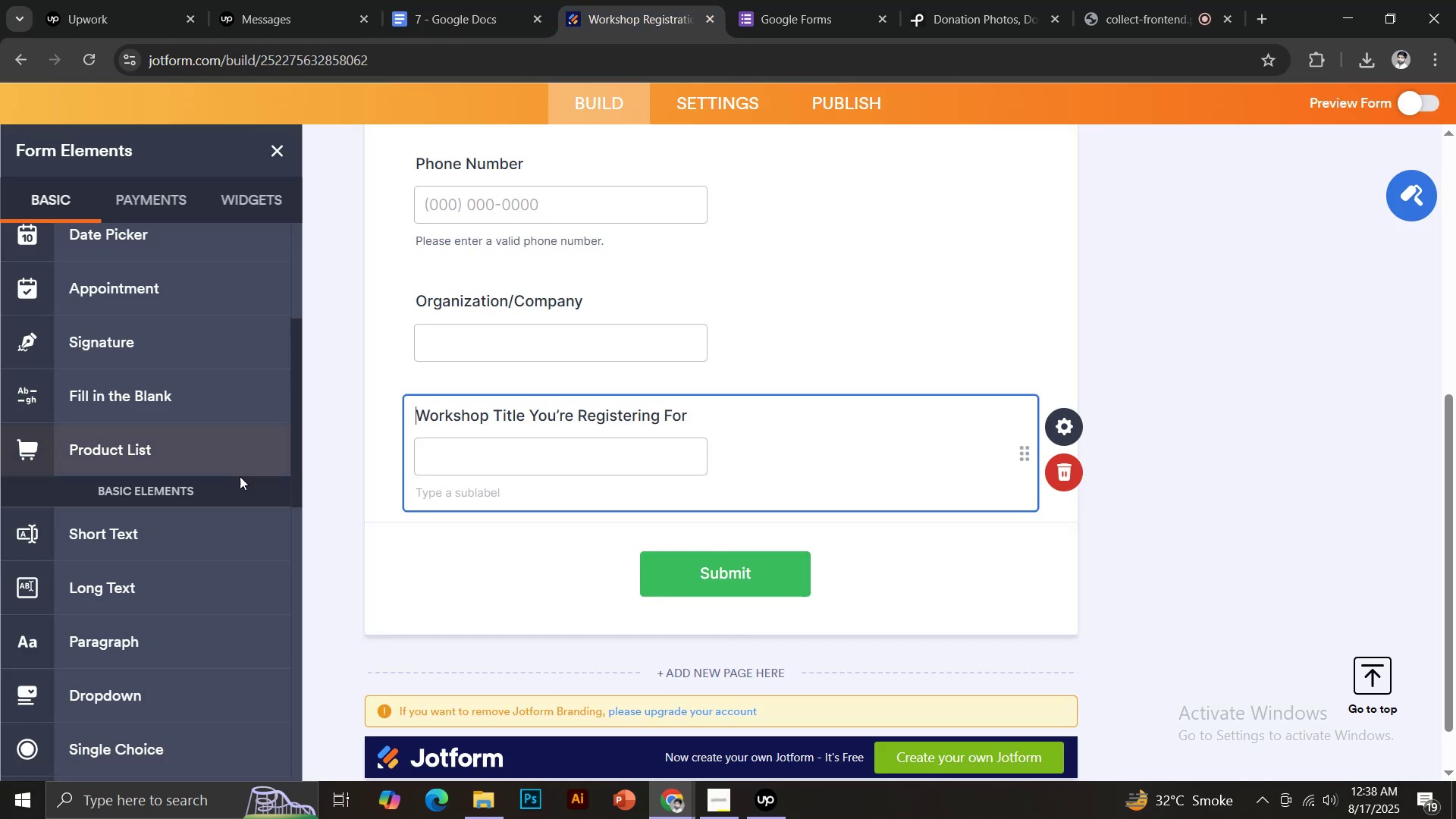 
scroll: coordinate [203, 466], scroll_direction: up, amount: 1.0
 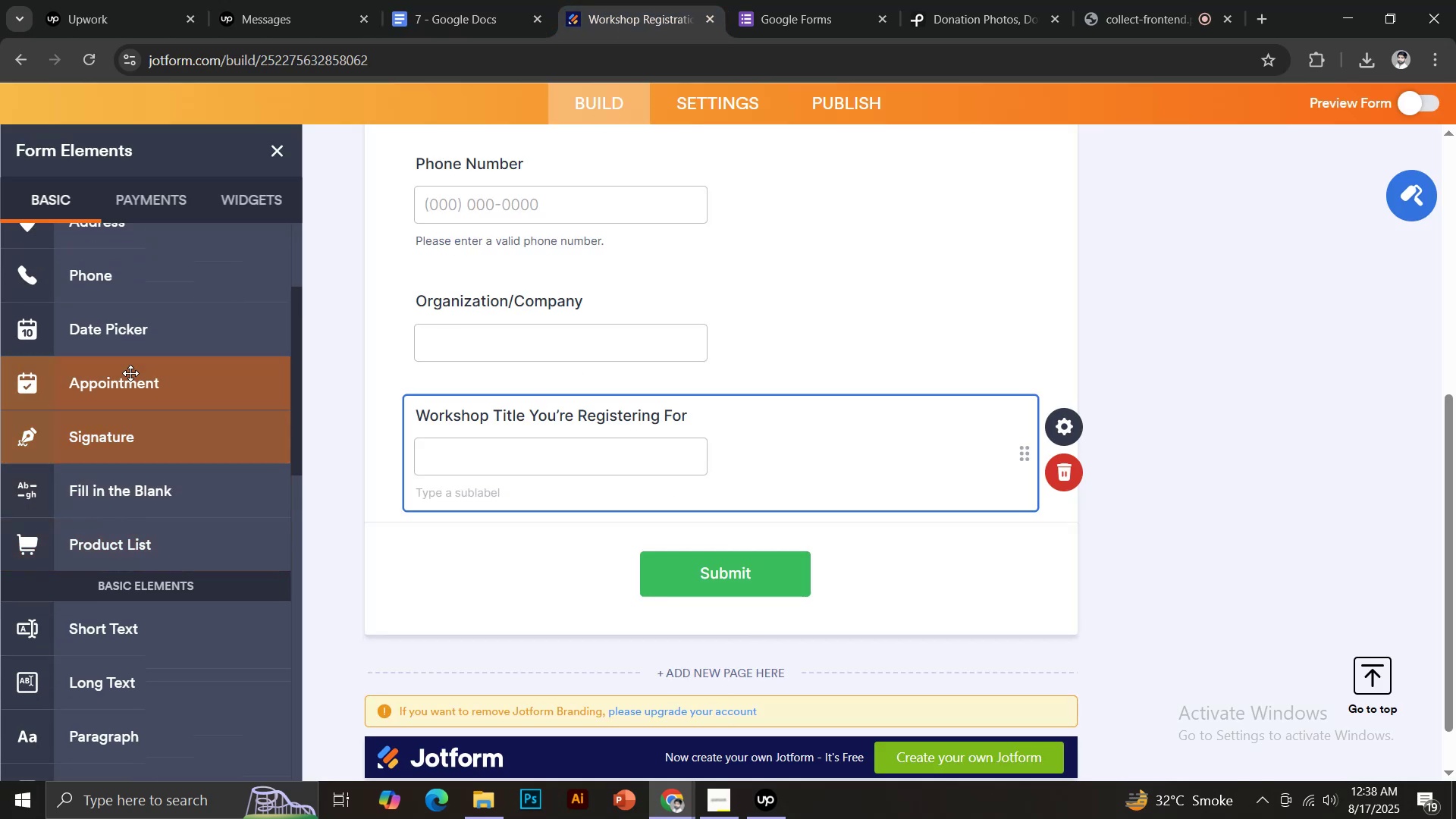 
left_click([118, 330])
 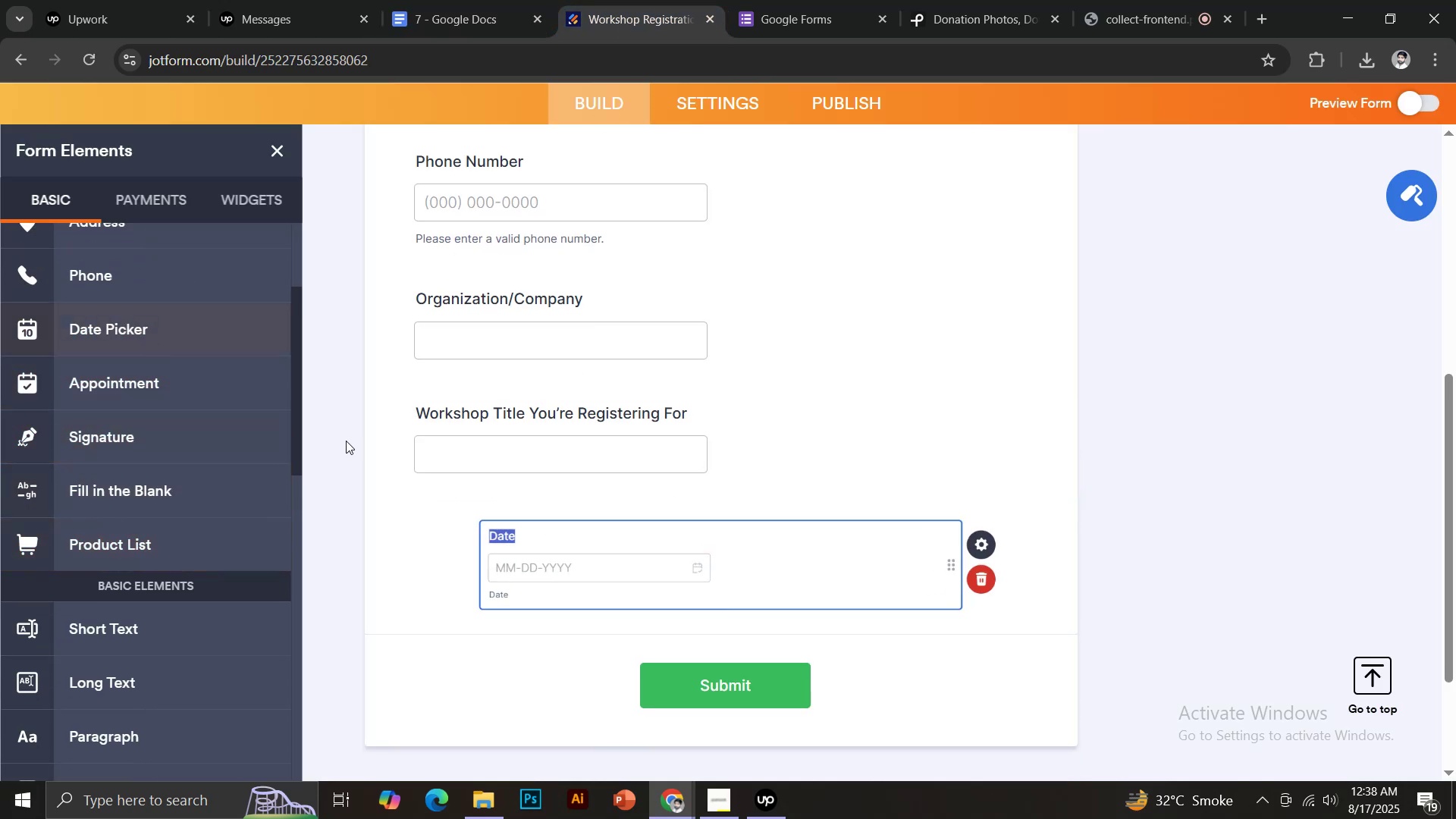 
key(Control+Shift+V)
 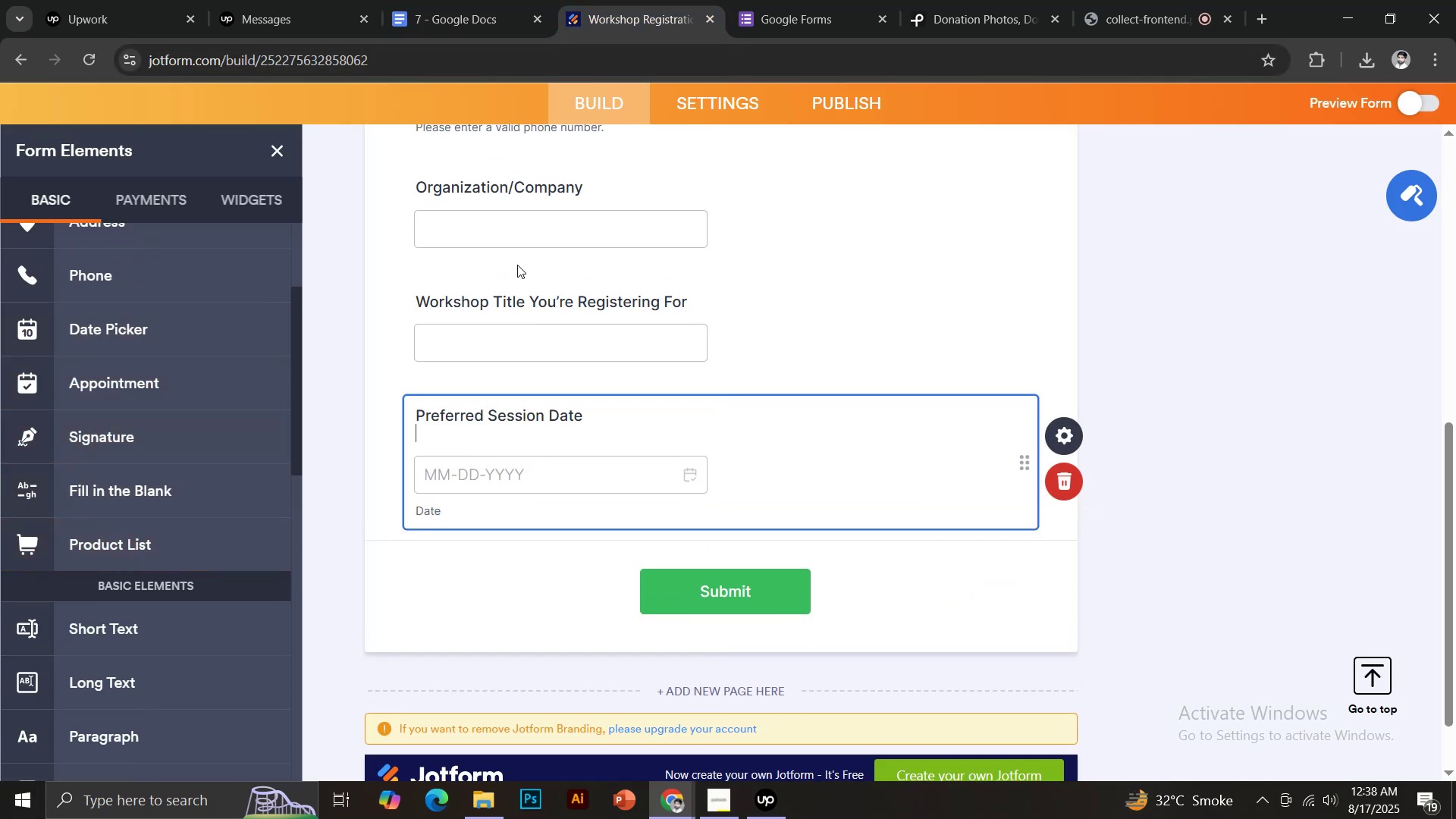 
key(Backspace)
 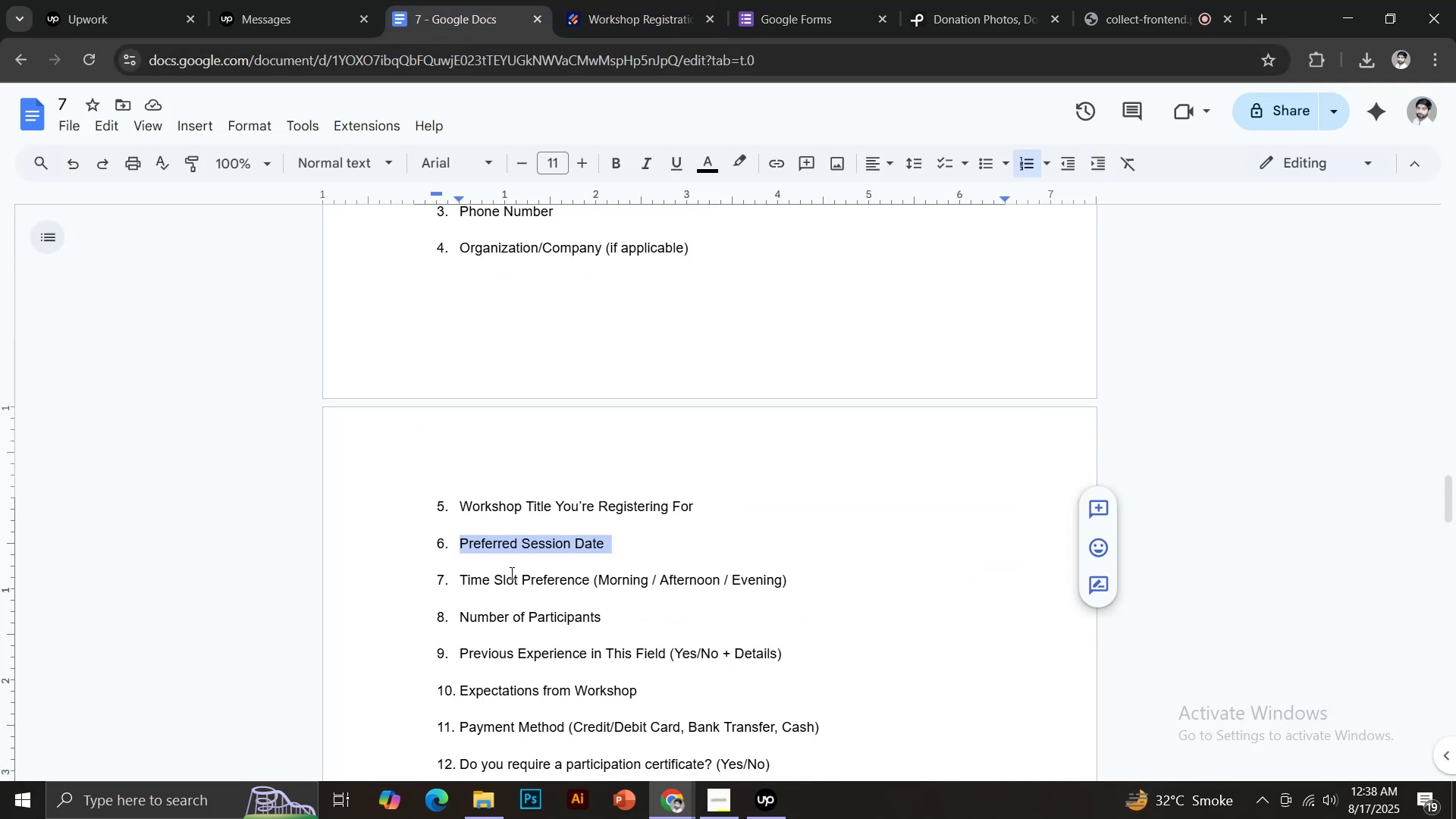 
left_click_drag(start_coordinate=[459, 580], to_coordinate=[588, 580])
 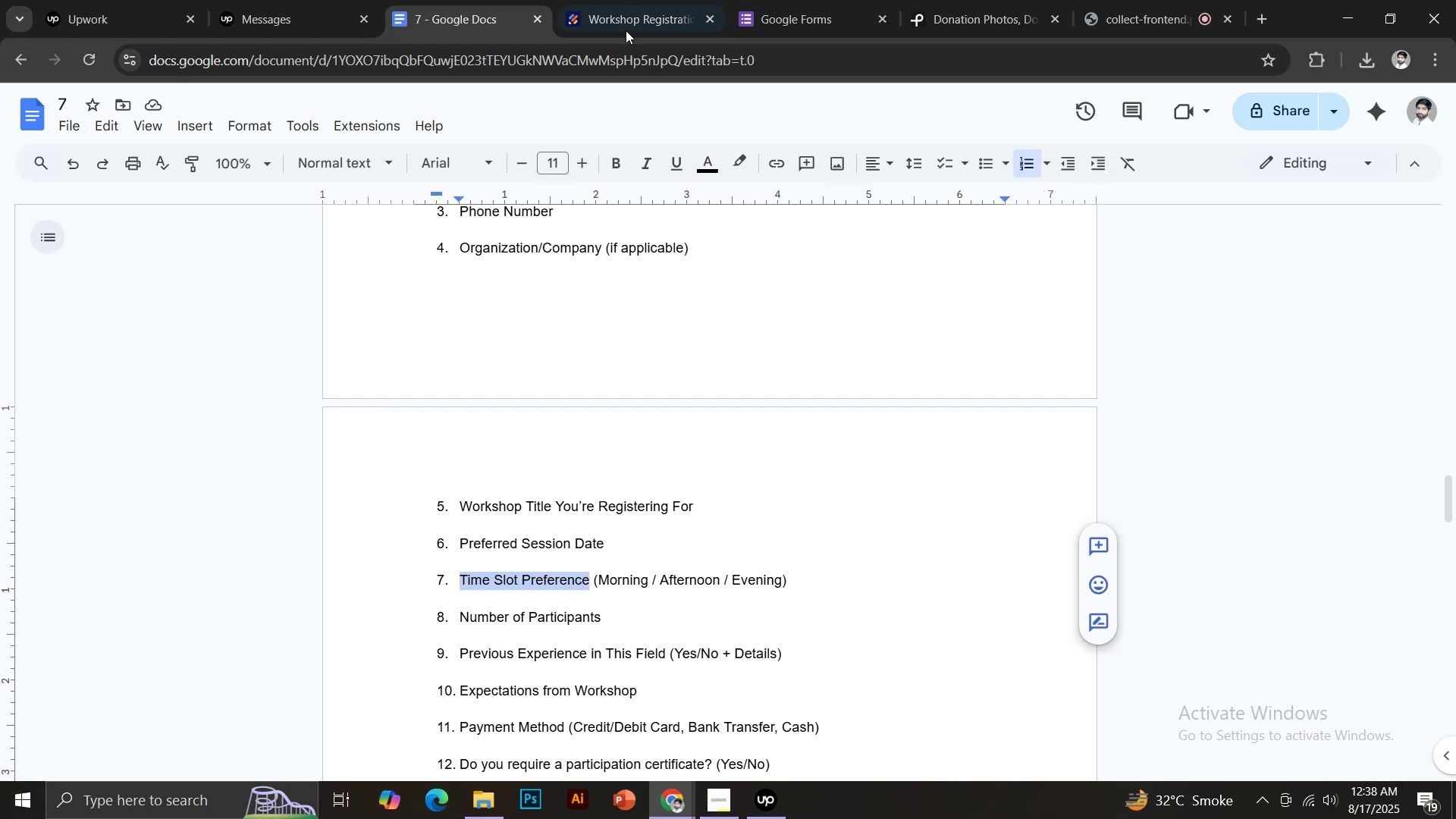 
key(Control+C)
 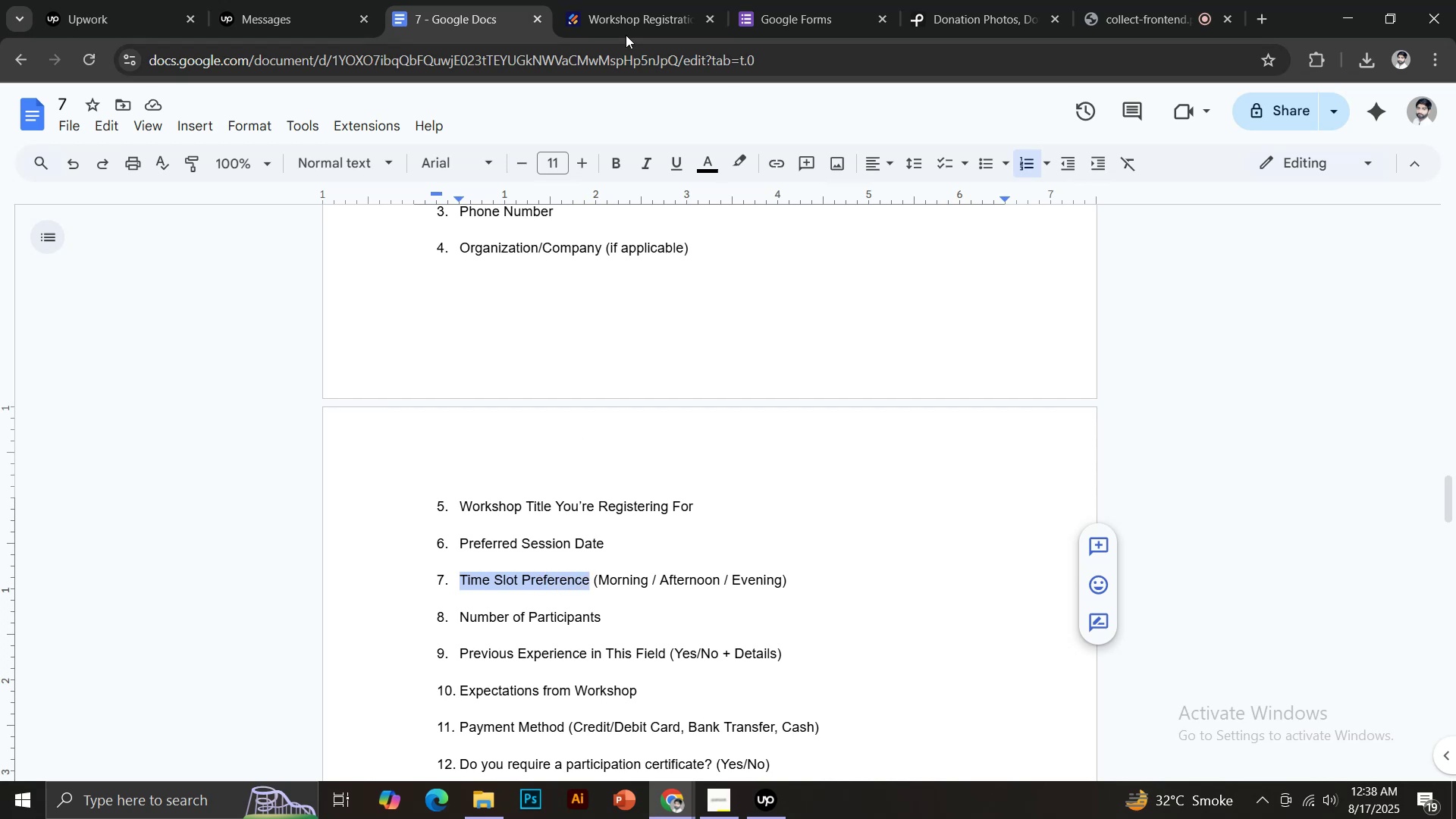 
left_click([628, 0])
 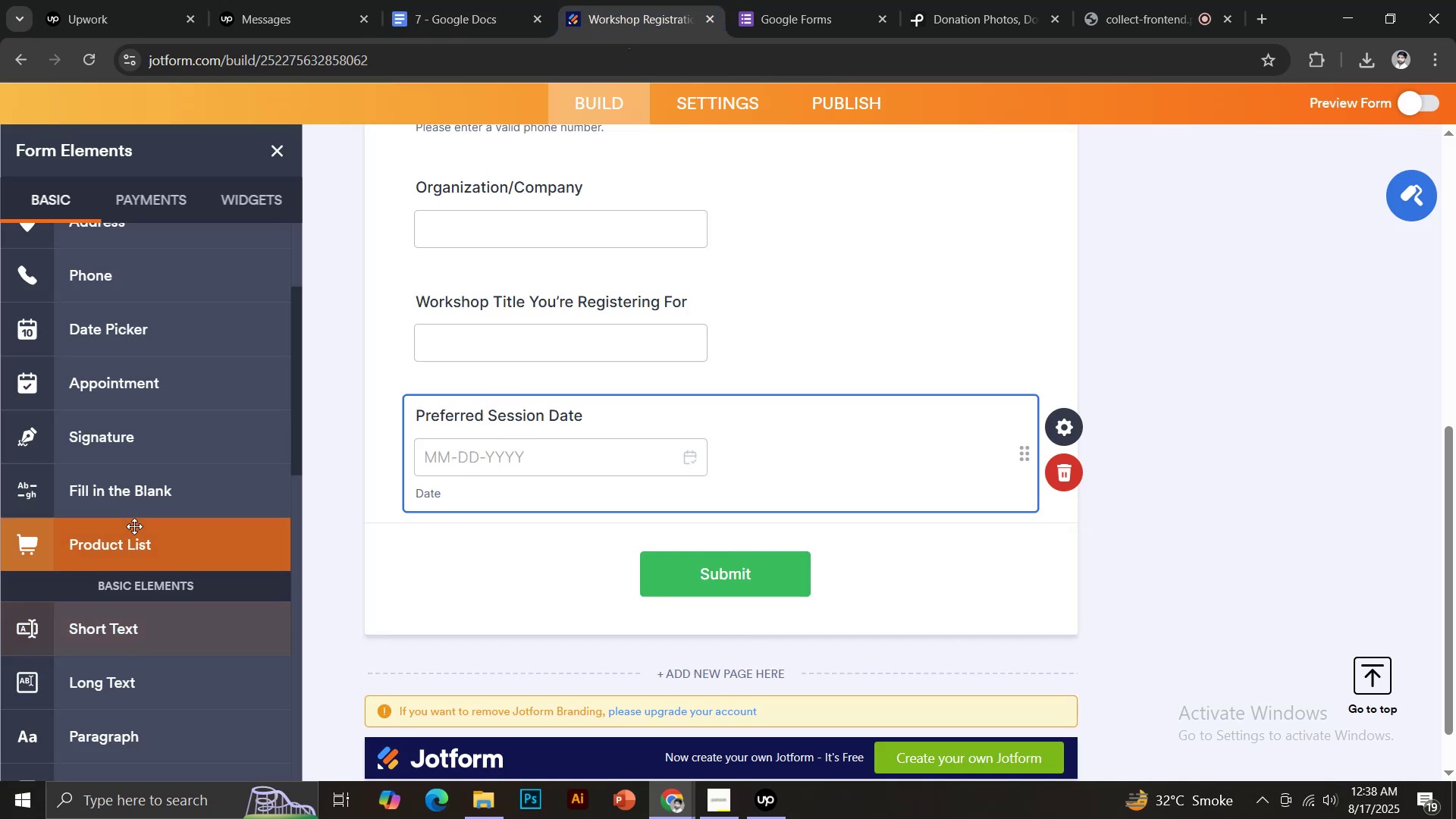 
scroll: coordinate [136, 649], scroll_direction: down, amount: 3.0
 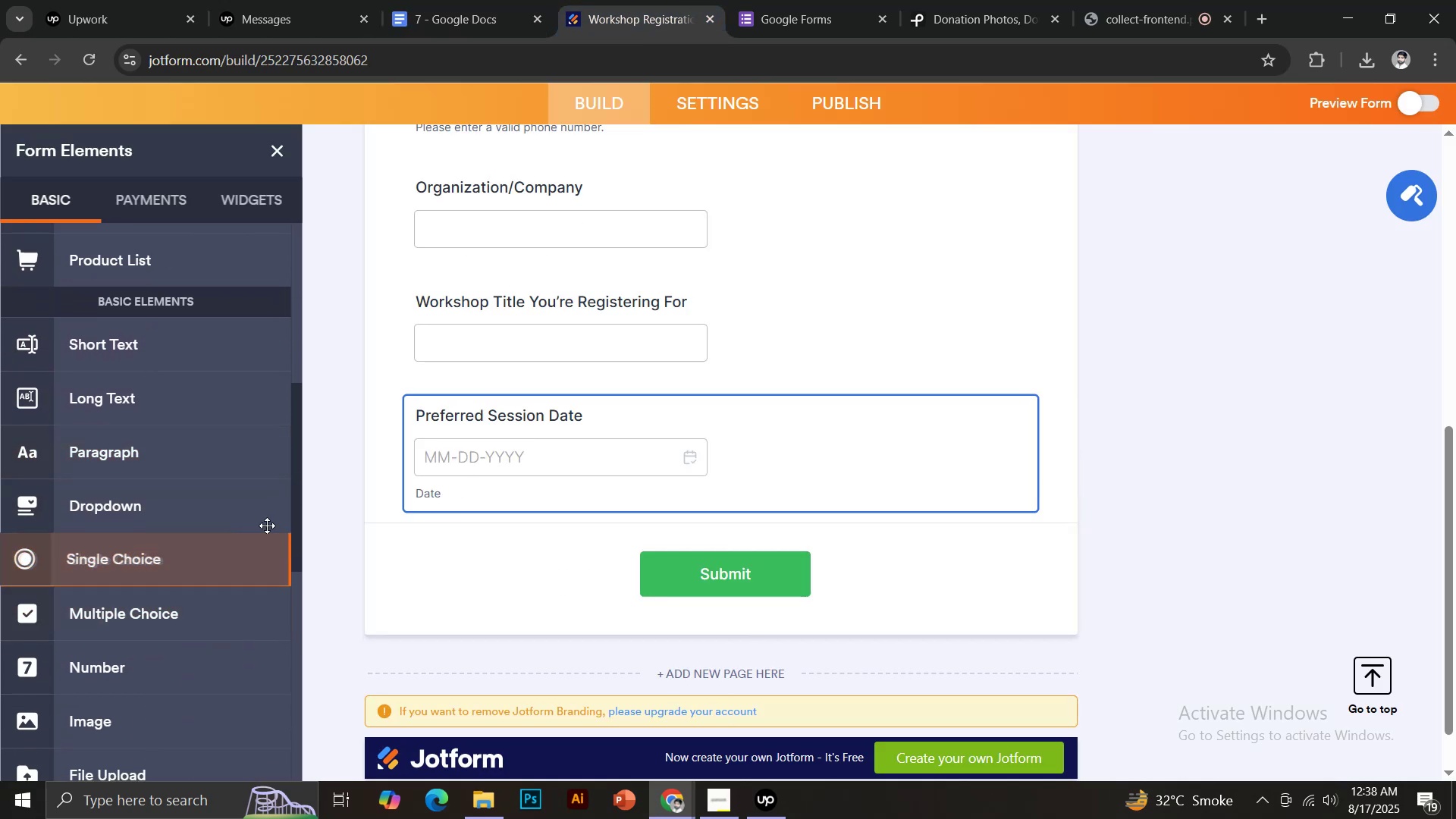 
key(Control+V)
 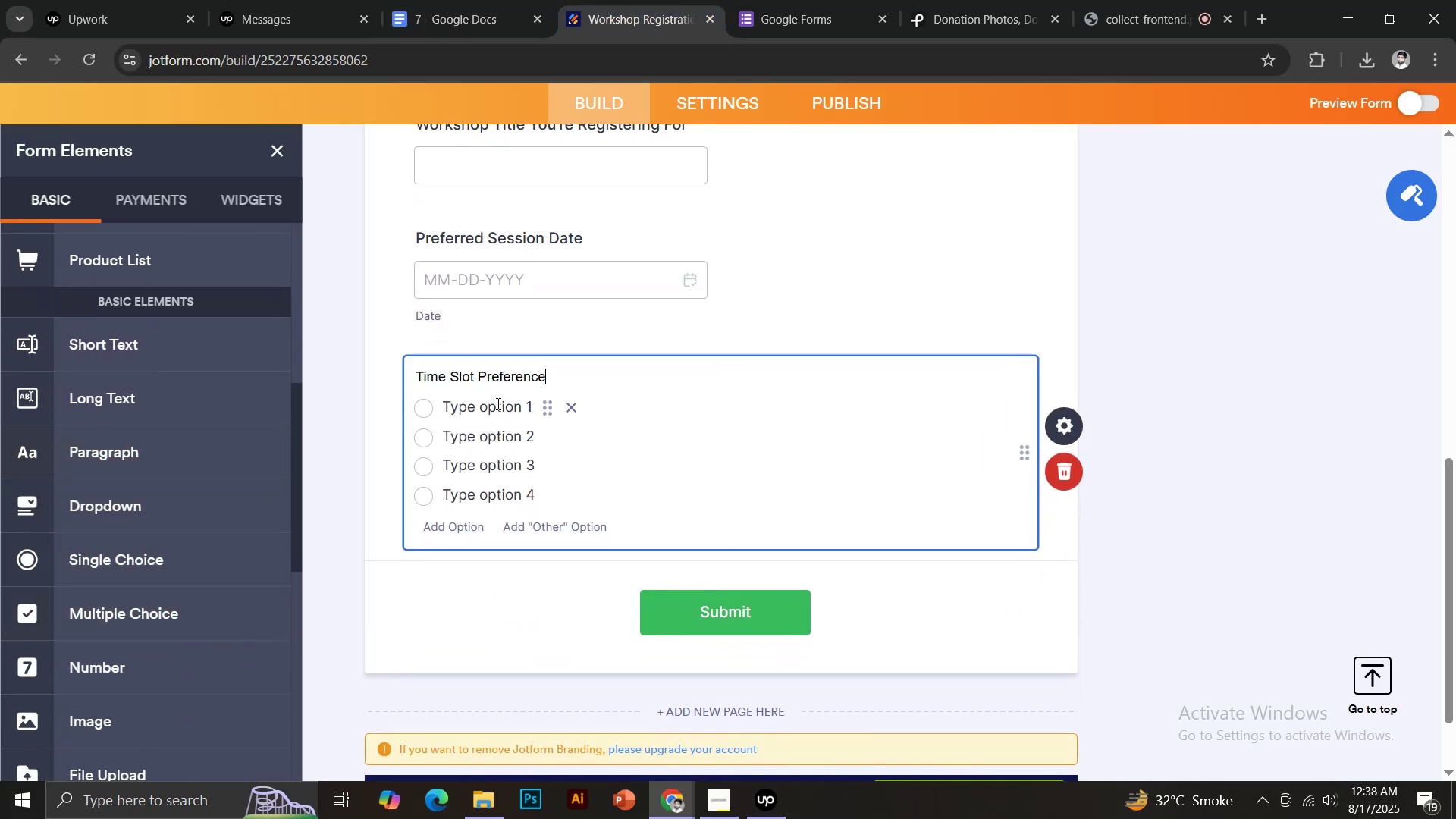 
left_click([496, 403])
 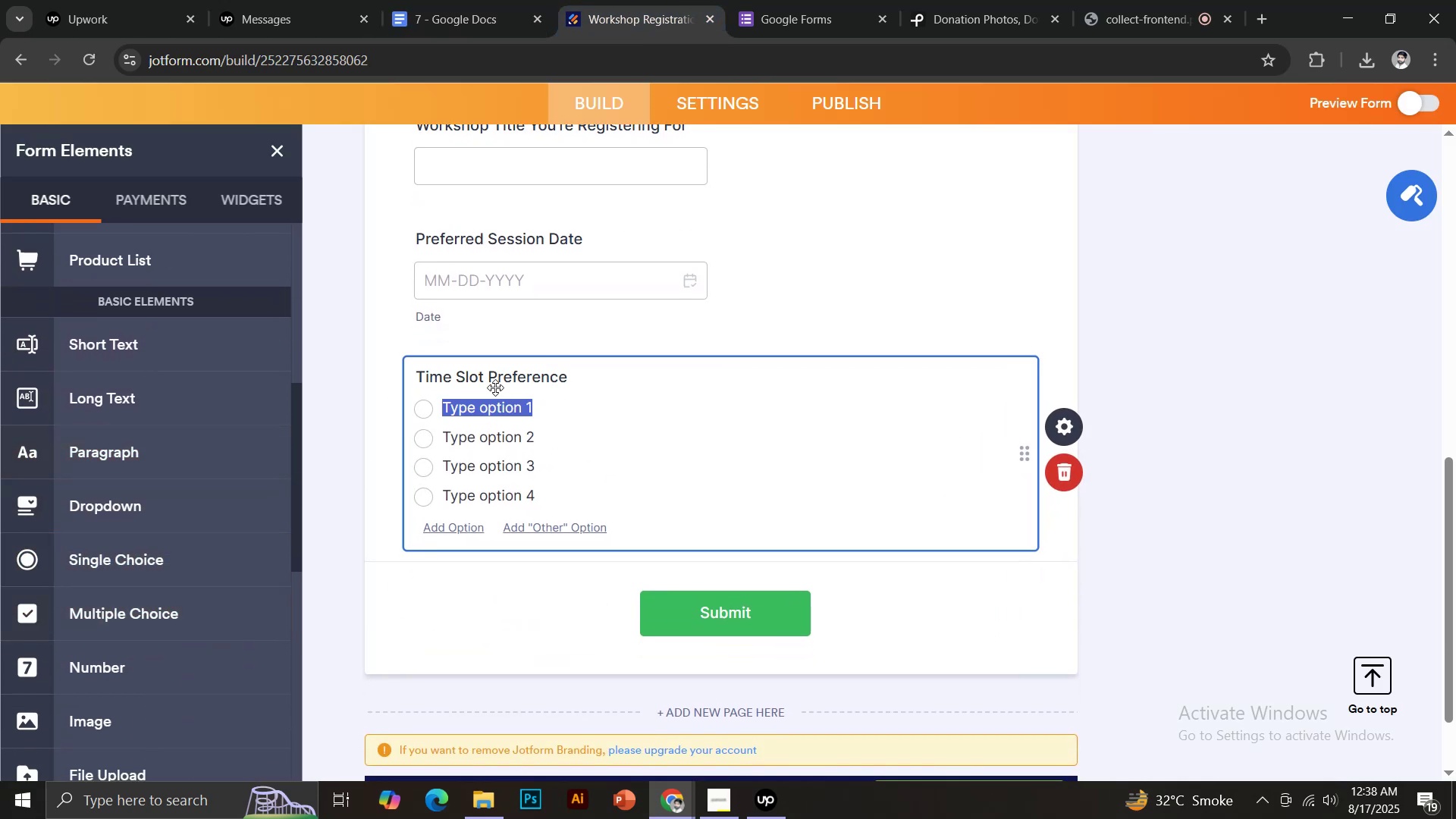 
type(Morning )
 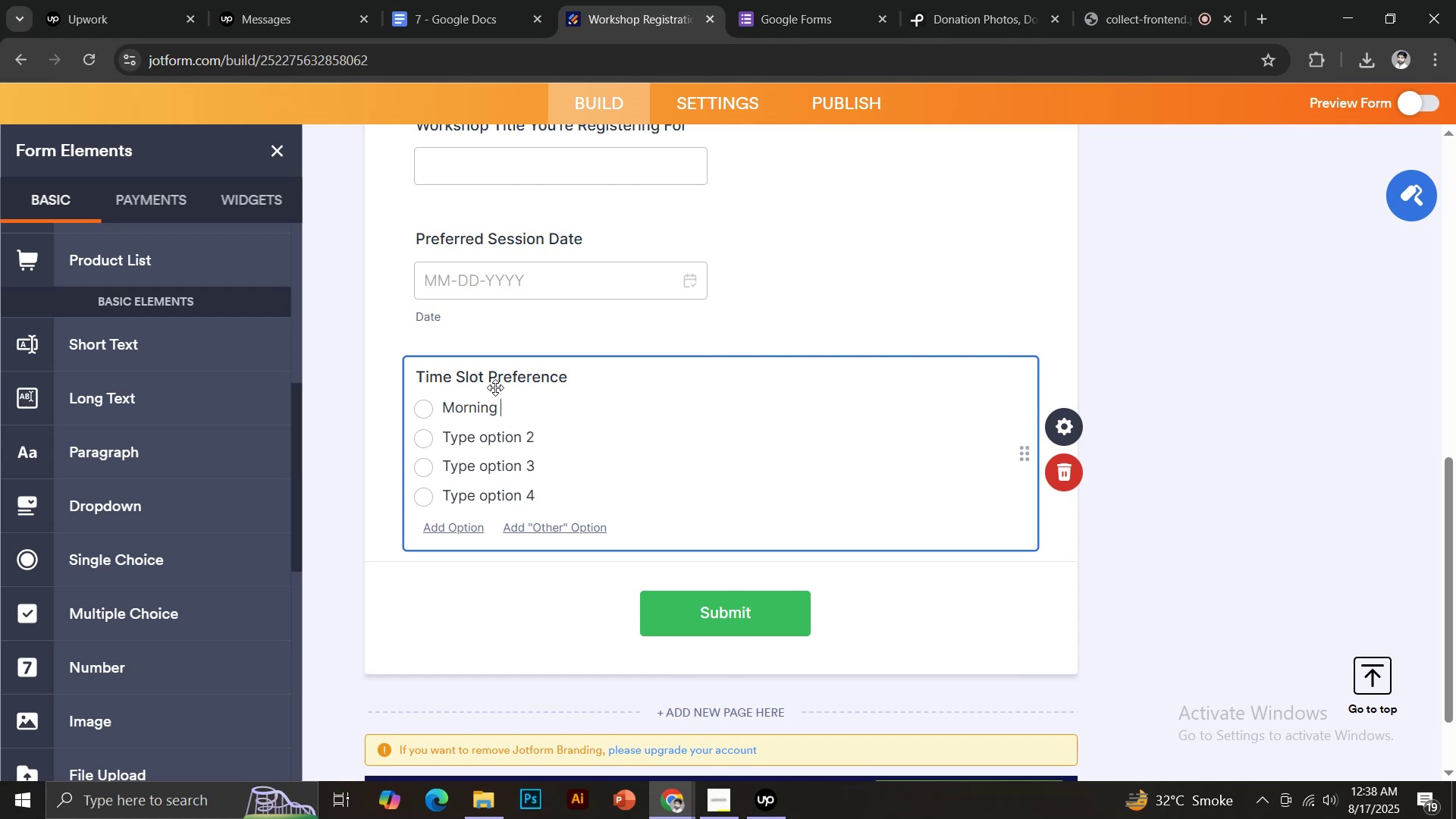 
key(Enter)
 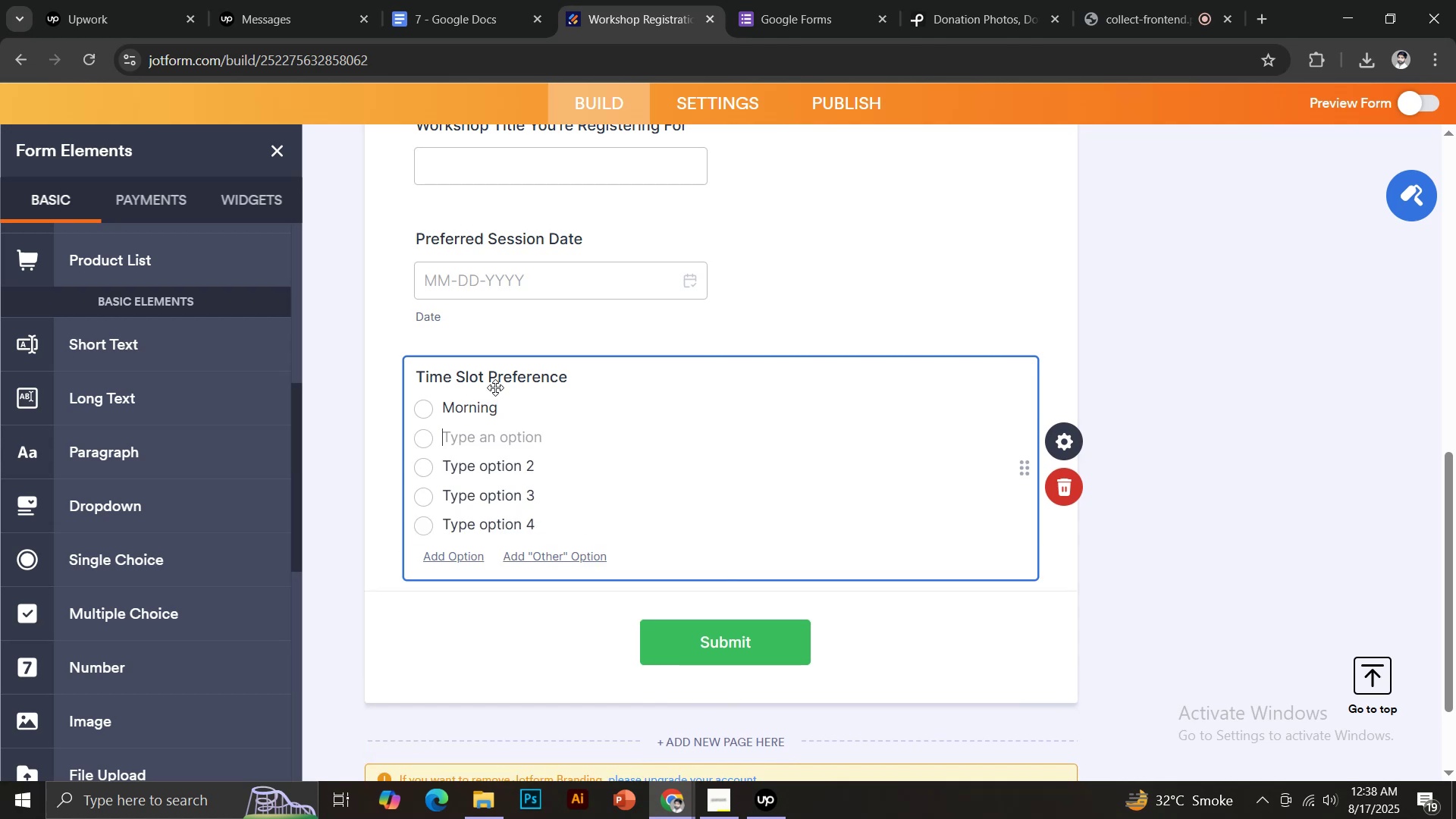 
type(Afternoon)
 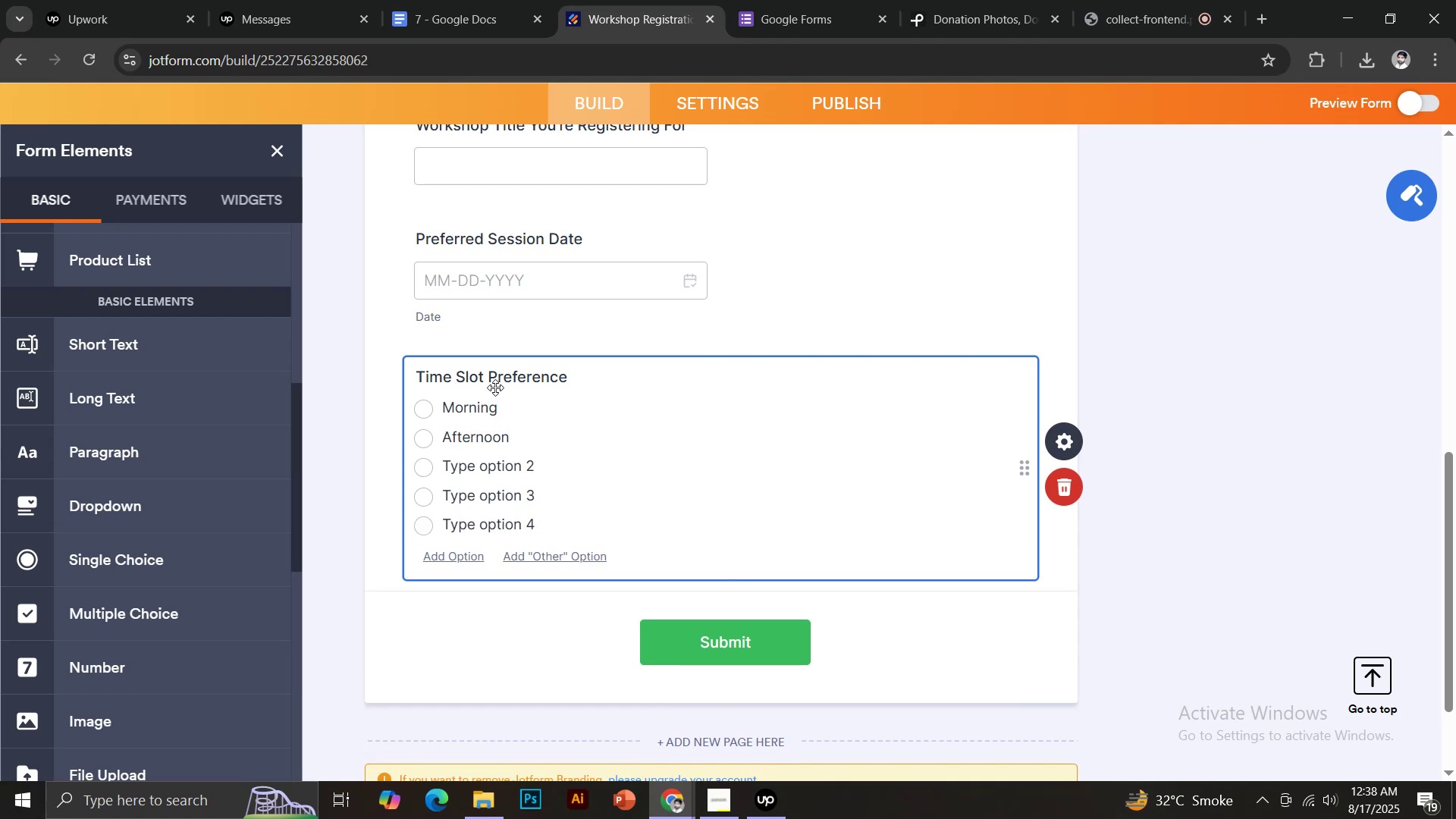 
key(Enter)
 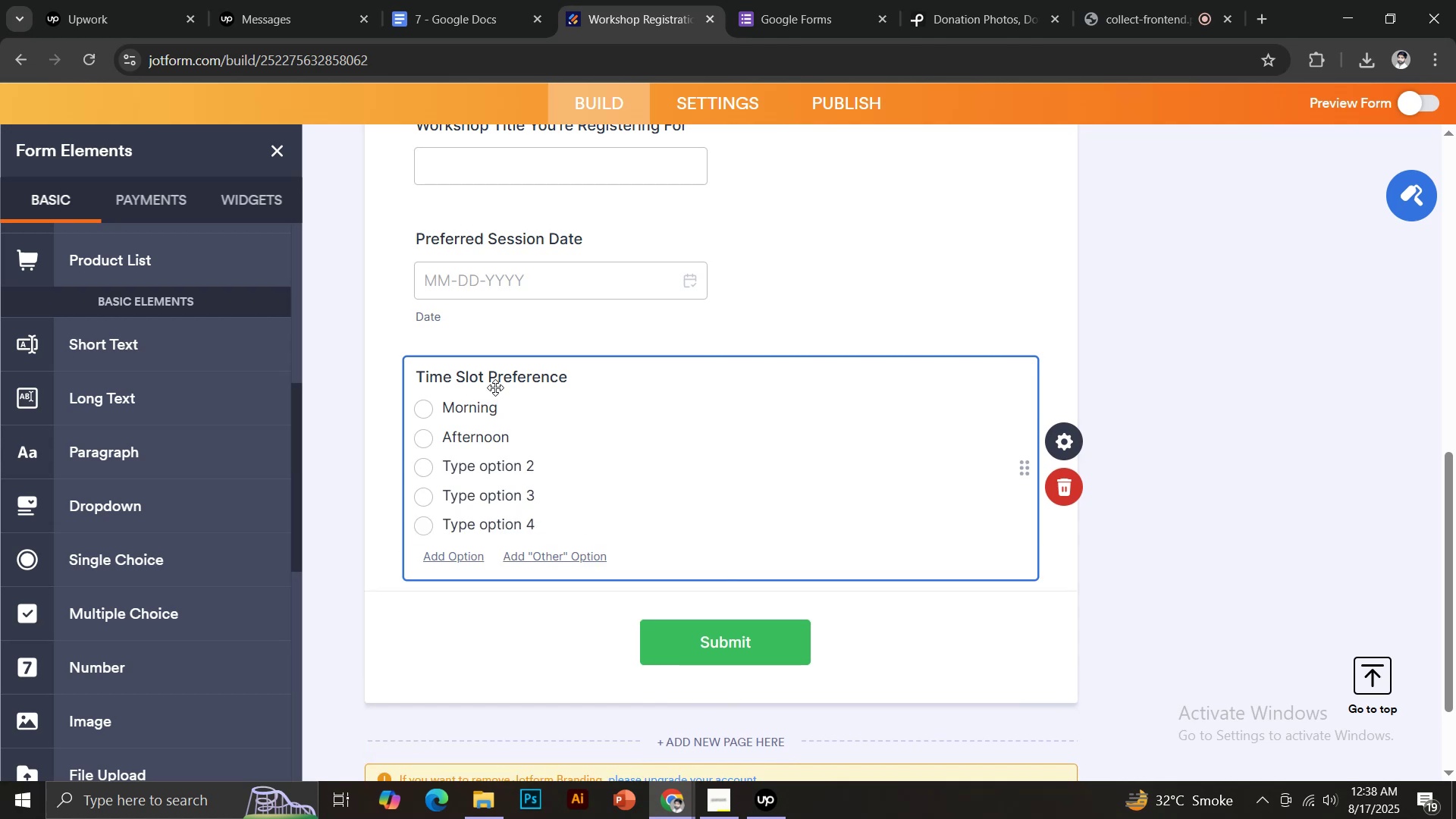 
type(Evening)
 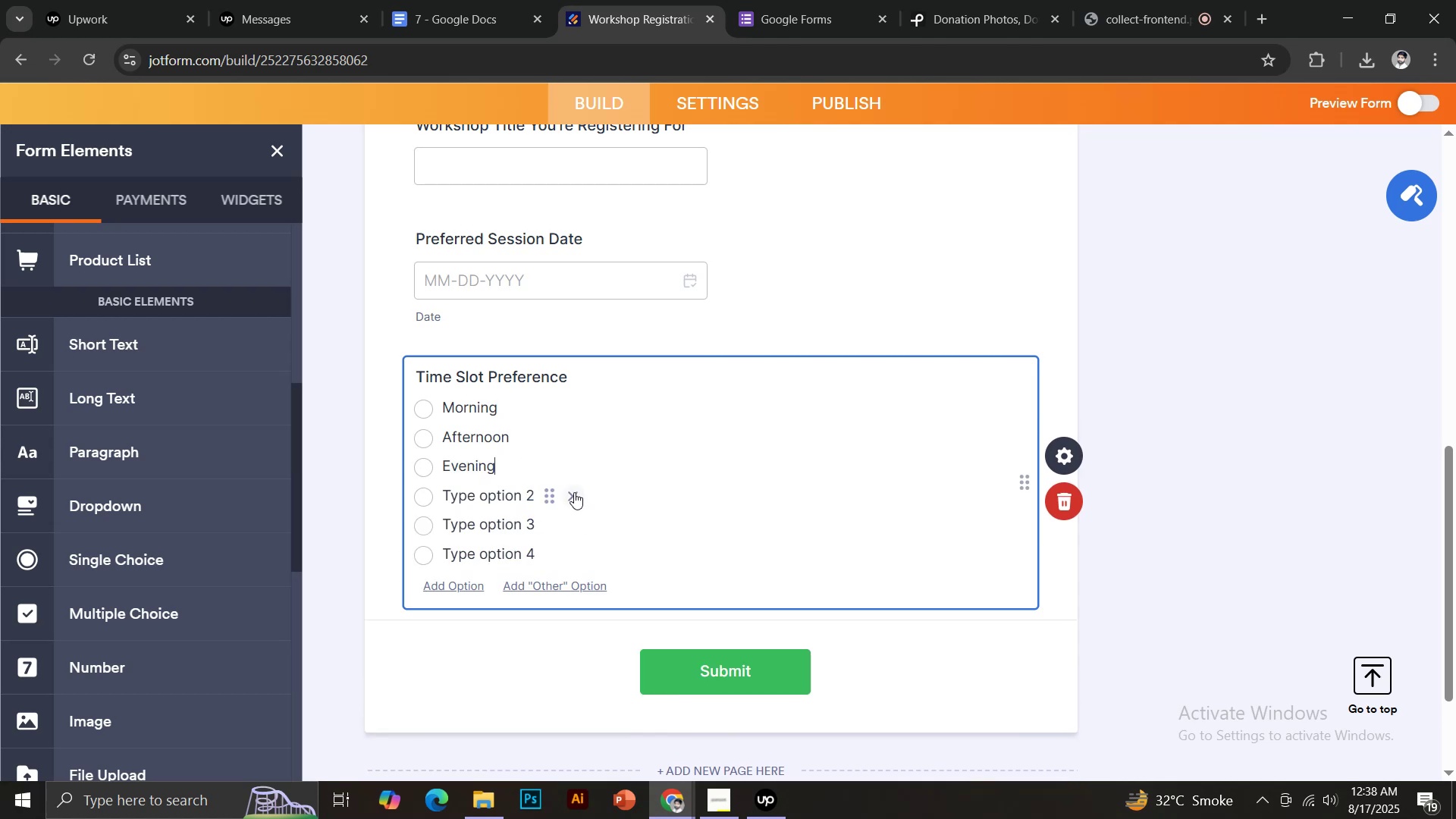 
left_click([576, 491])
 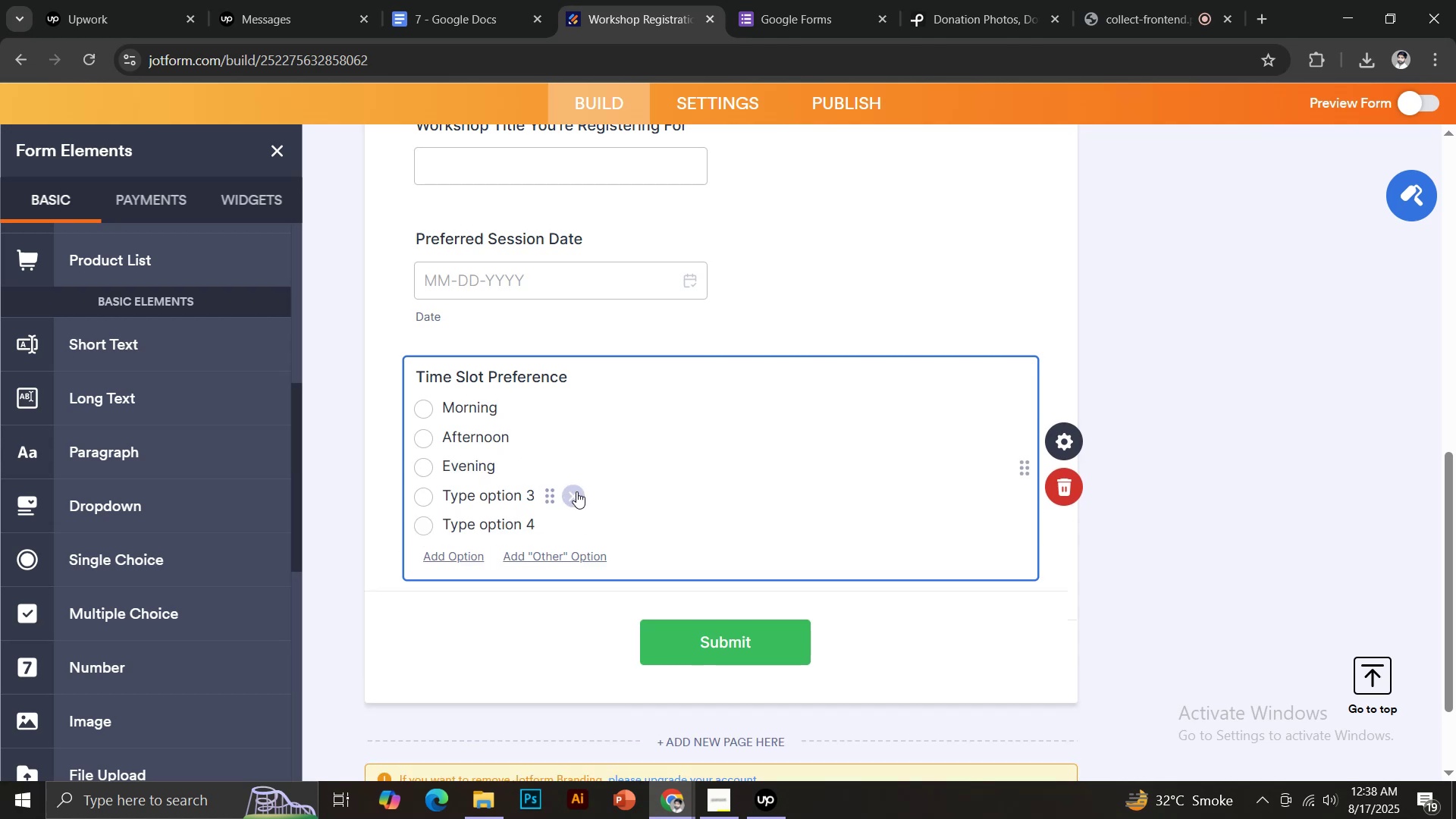 
double_click([576, 491])
 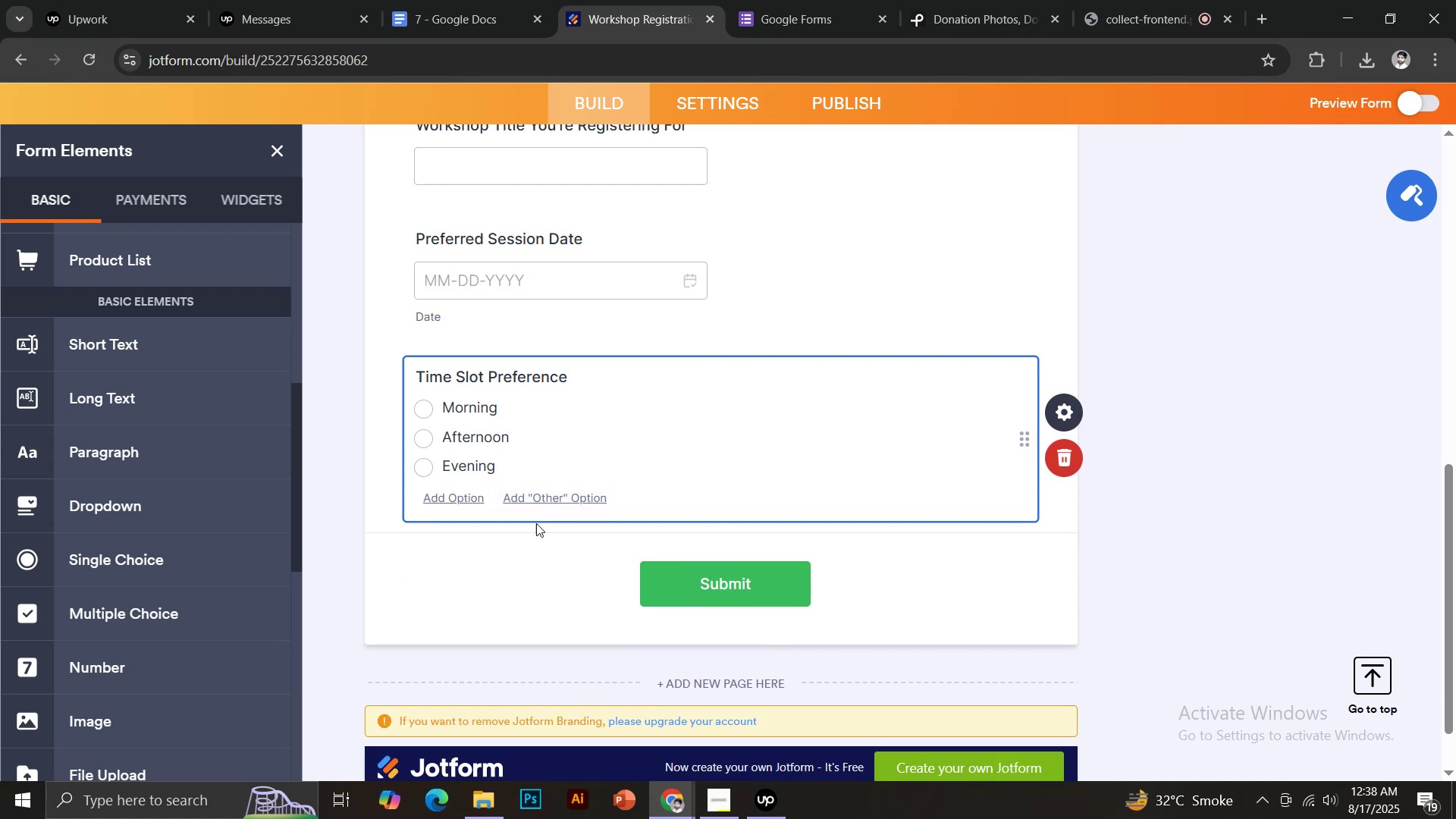 
left_click([428, 0])
 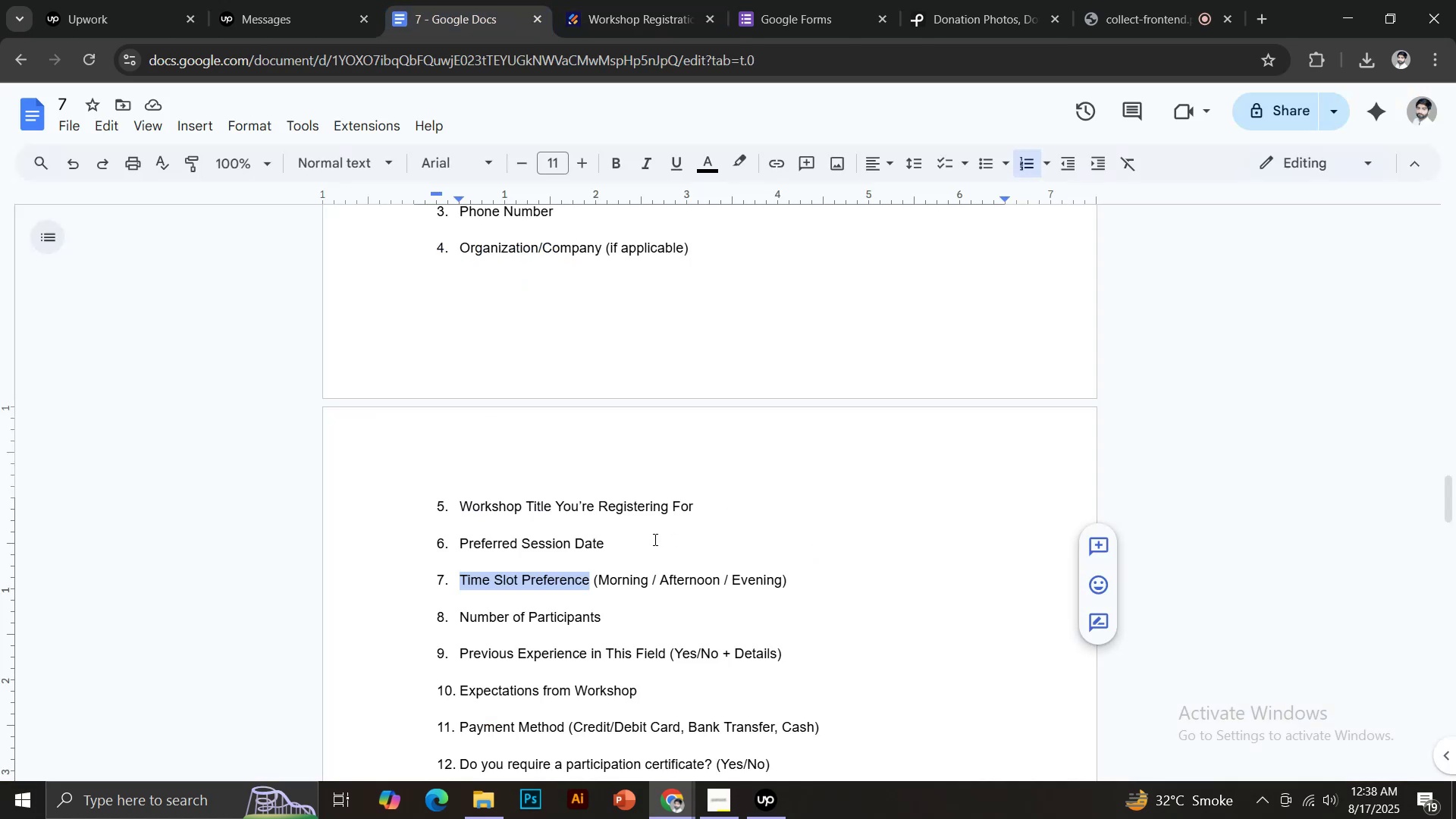 
scroll: coordinate [639, 558], scroll_direction: down, amount: 1.0
 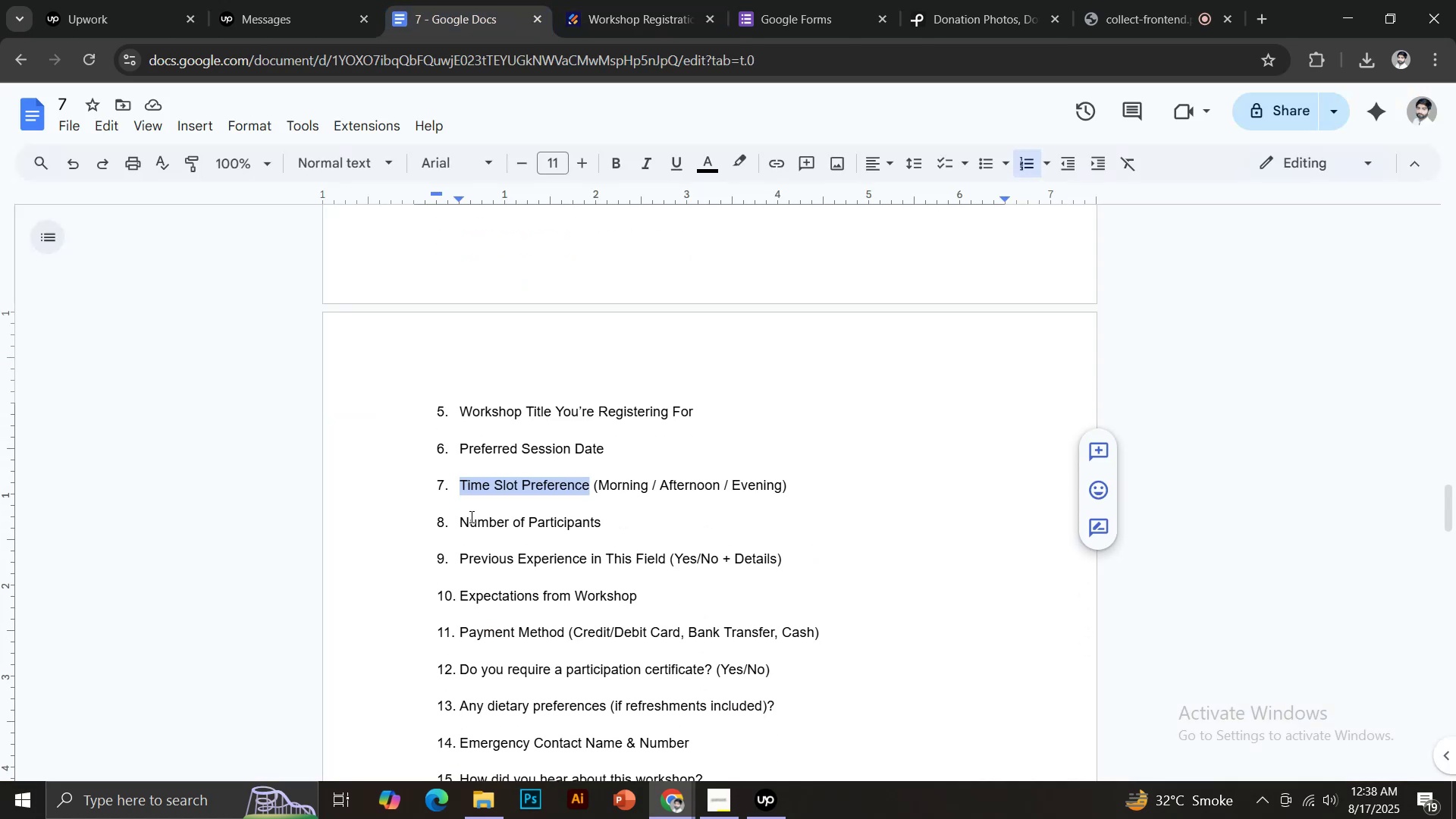 
left_click_drag(start_coordinate=[460, 518], to_coordinate=[610, 514])
 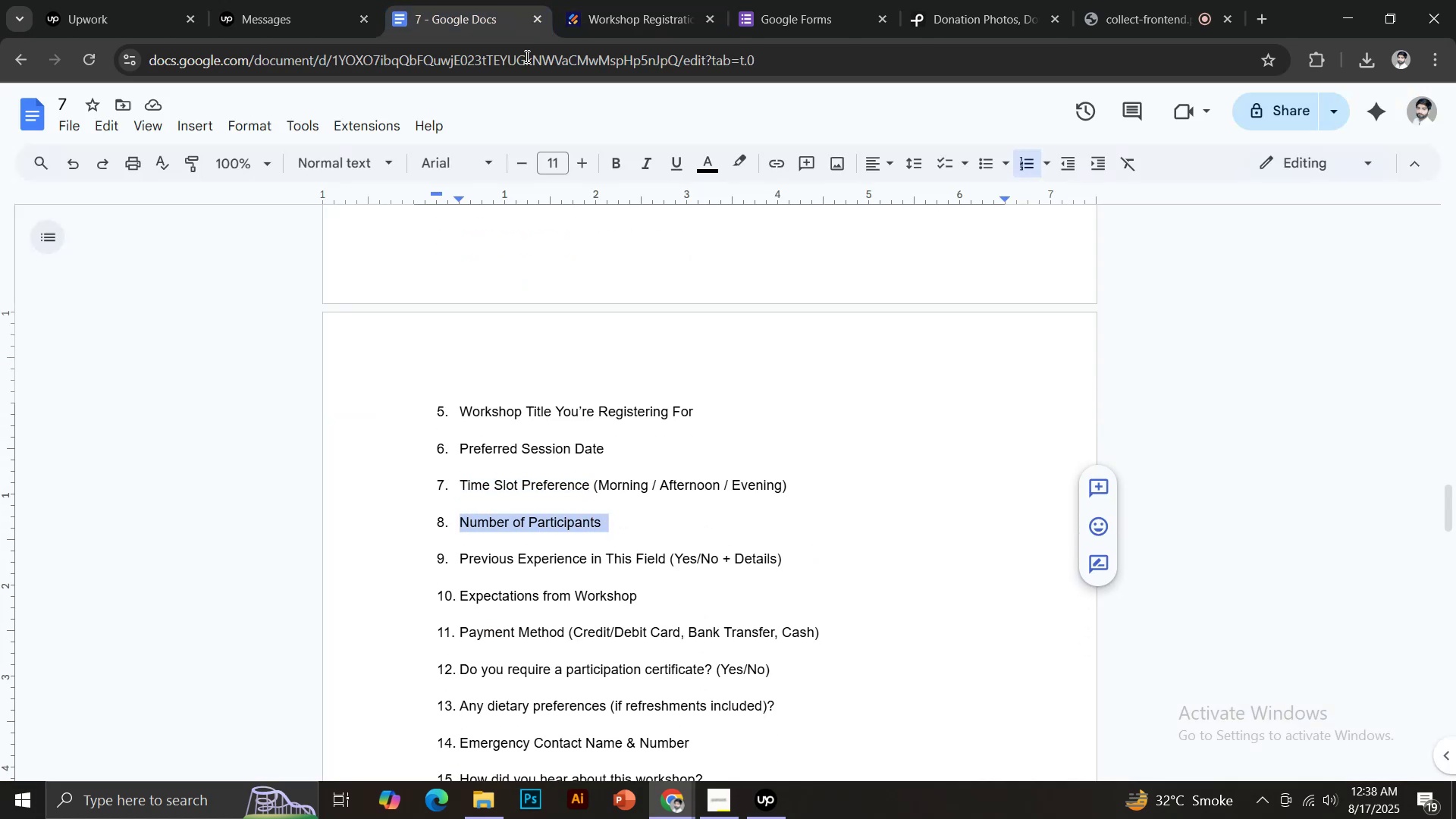 
key(Control+C)
 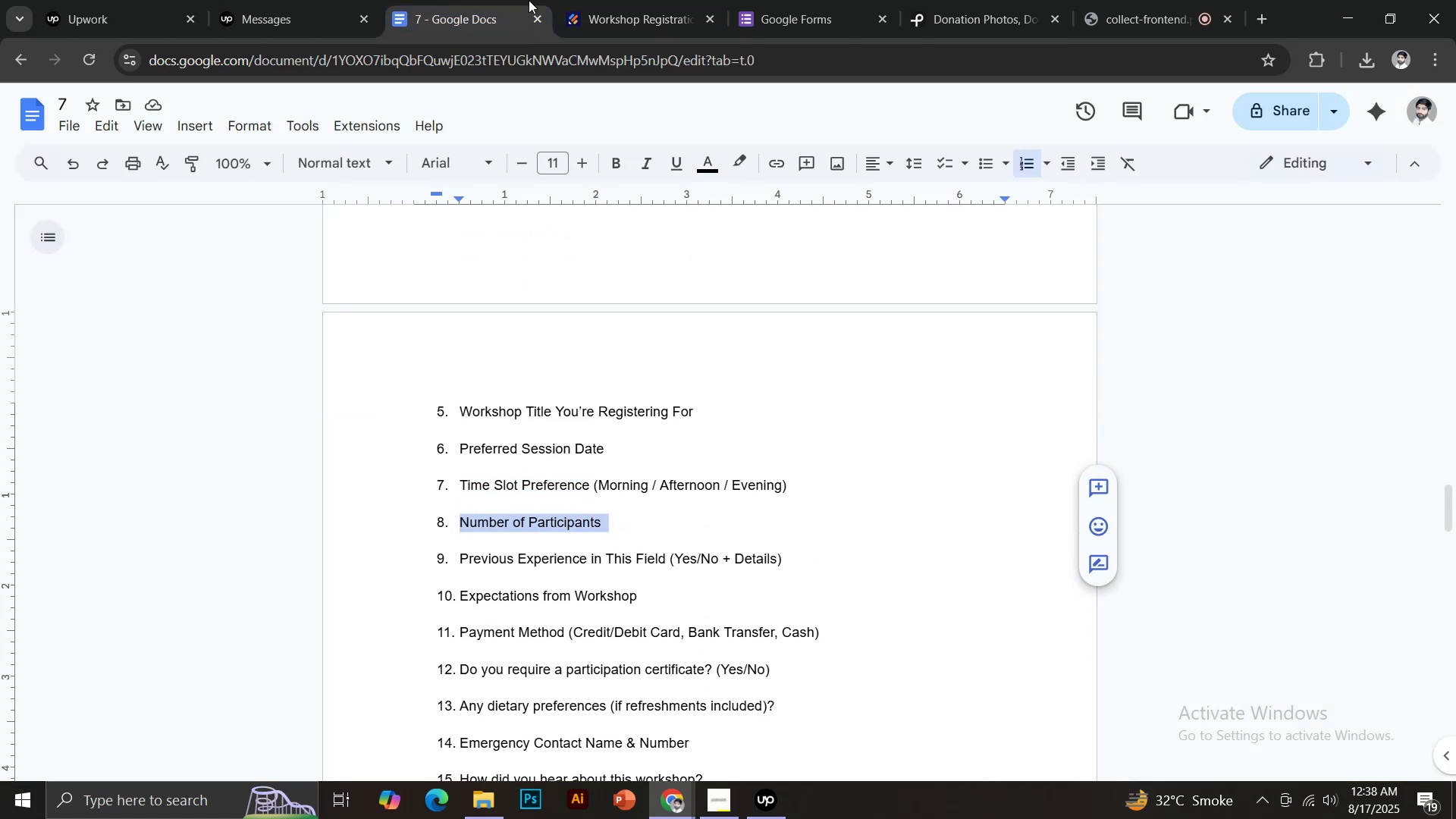 
left_click([602, 0])
 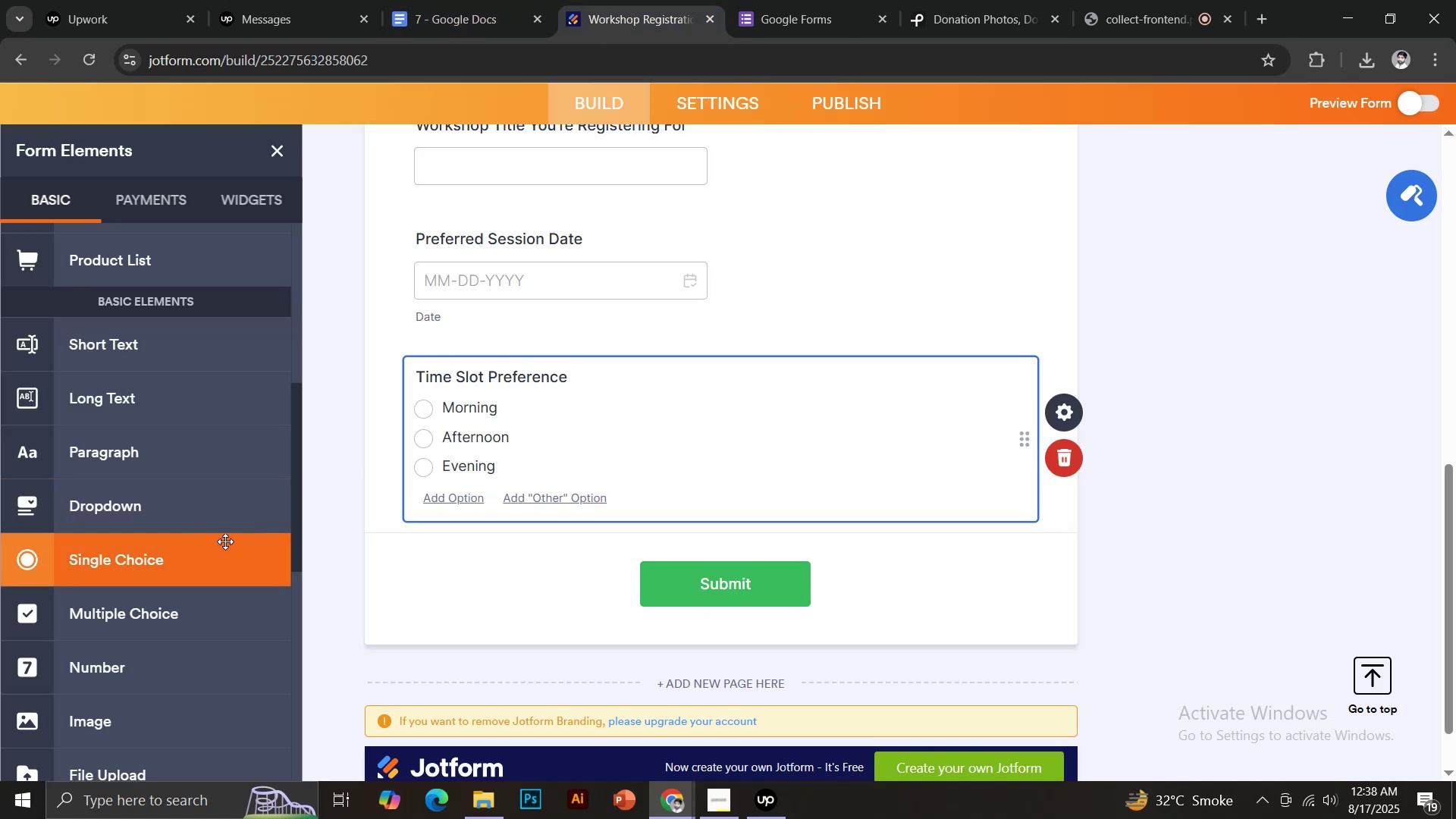 
scroll: coordinate [225, 542], scroll_direction: down, amount: 1.0
 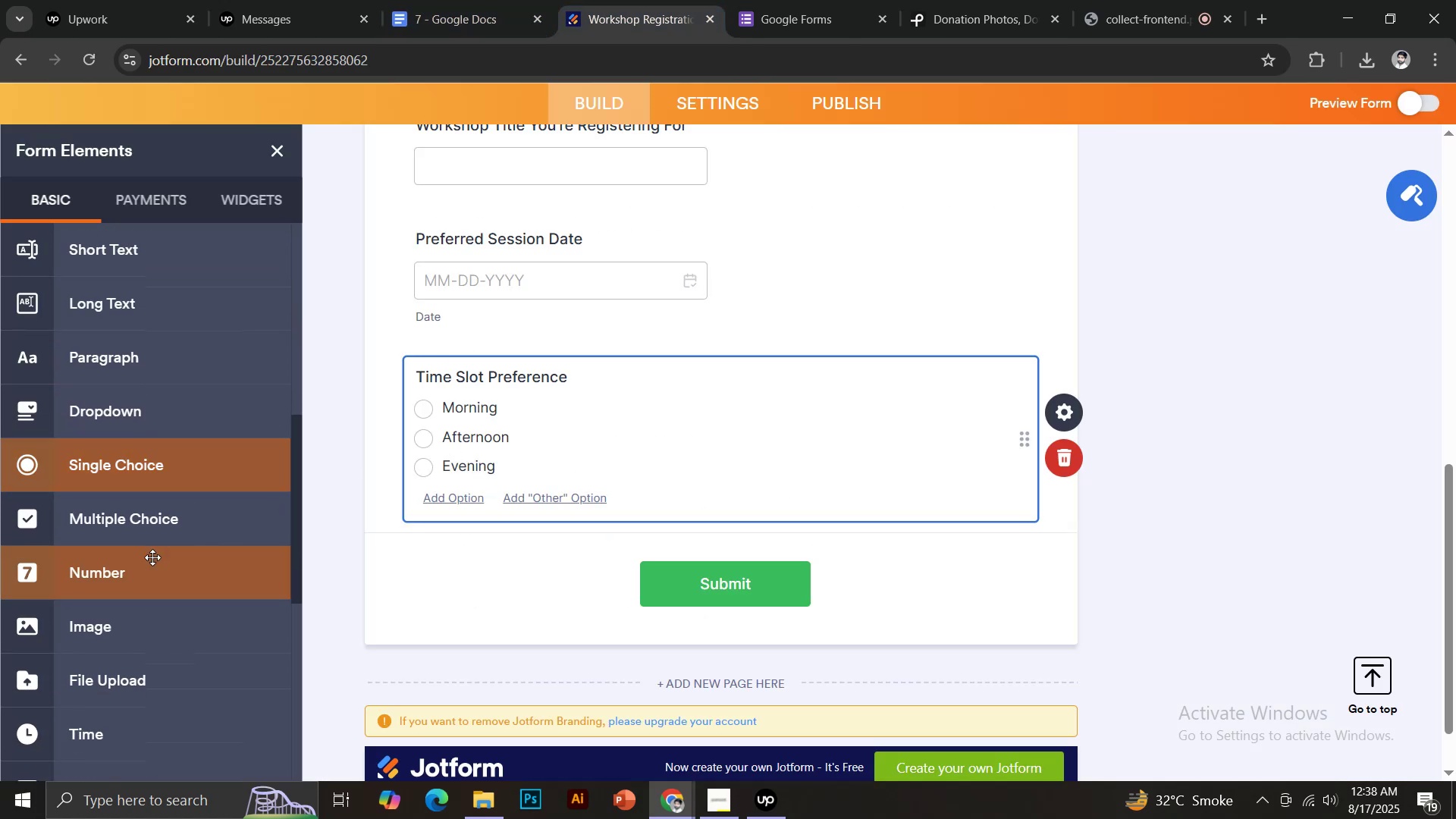 
left_click([147, 567])
 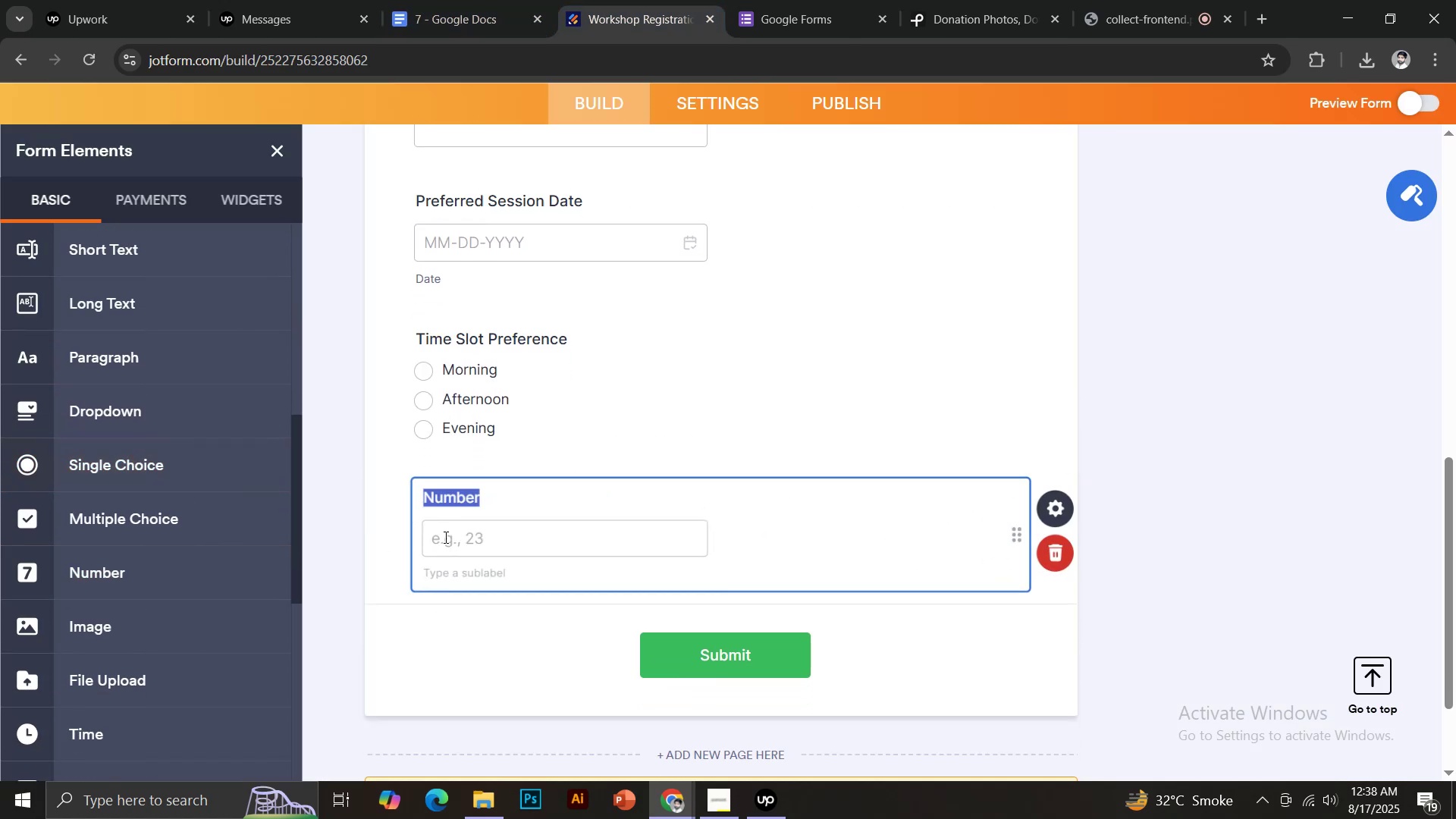 
key(Control+Shift+V)
 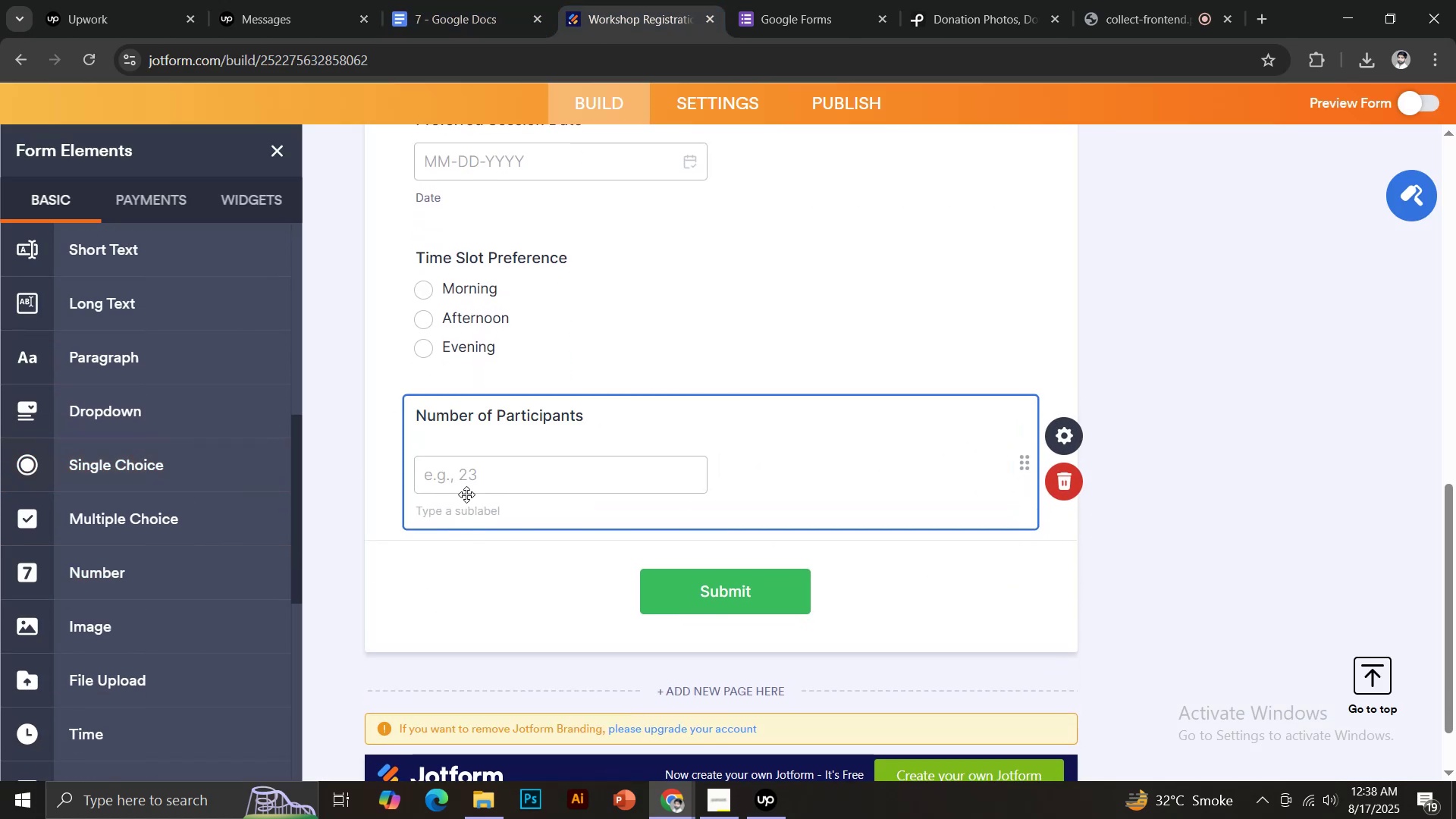 
key(Backspace)
 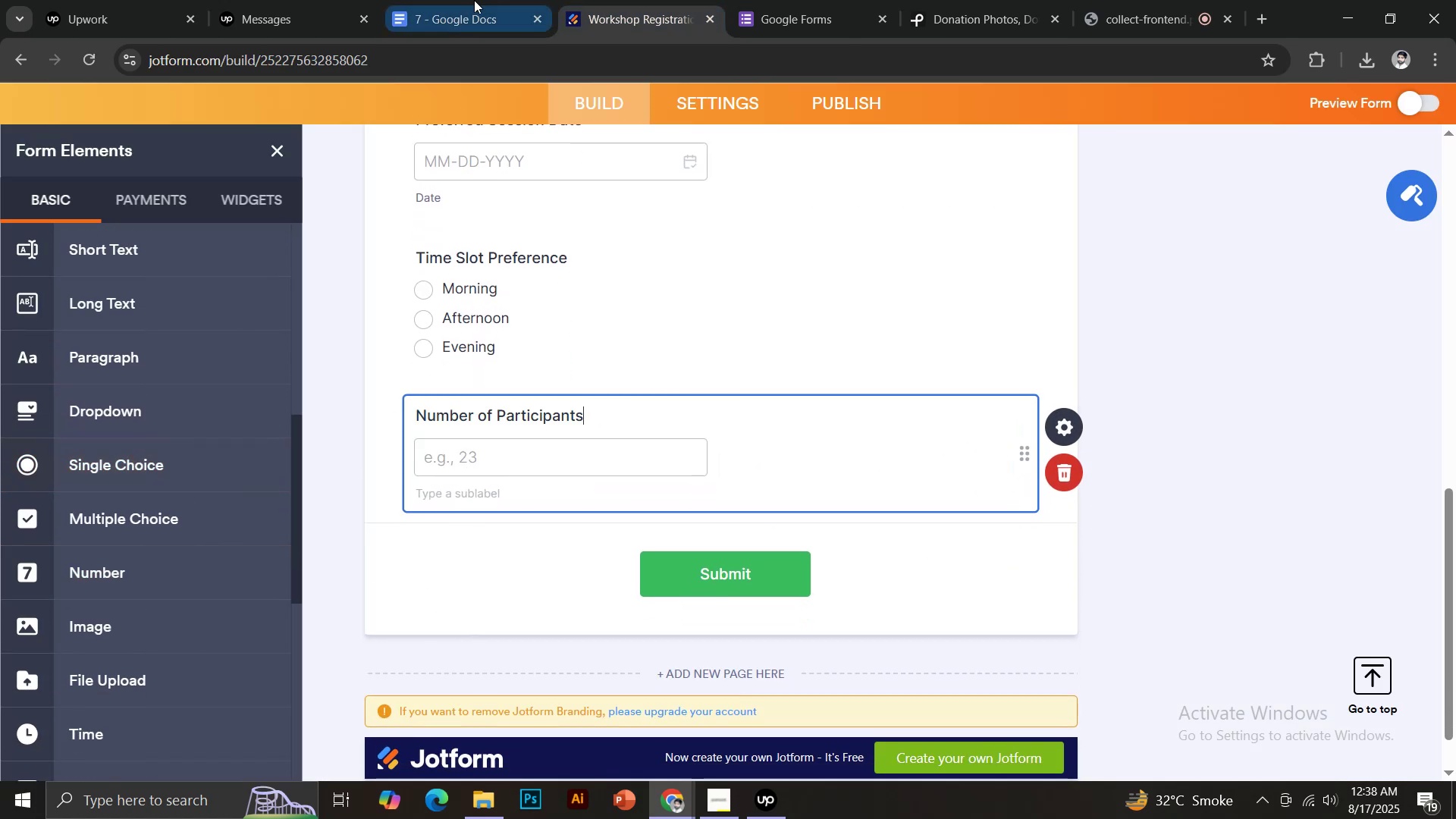 
left_click([474, 0])
 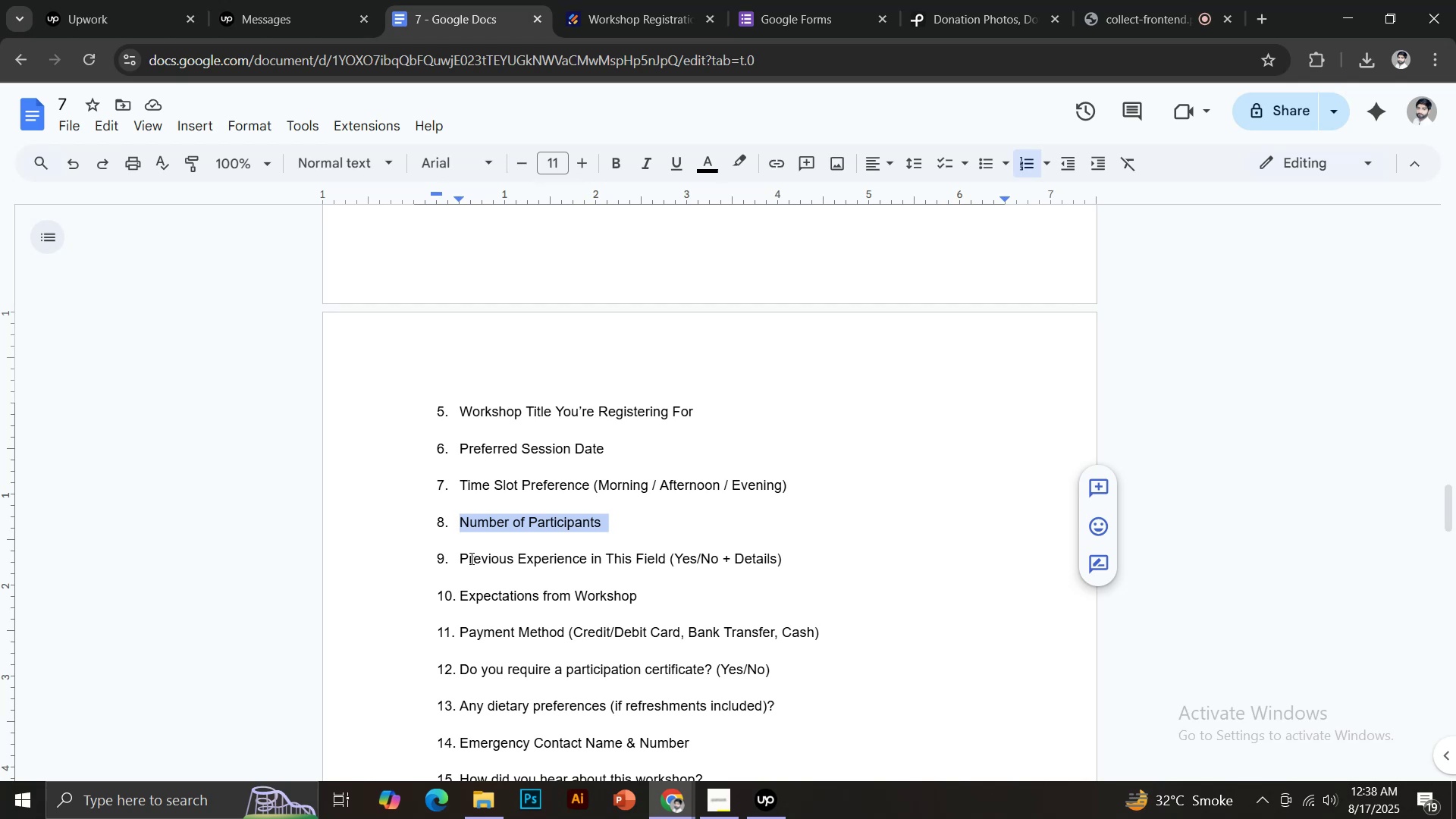 
left_click_drag(start_coordinate=[462, 558], to_coordinate=[665, 554])
 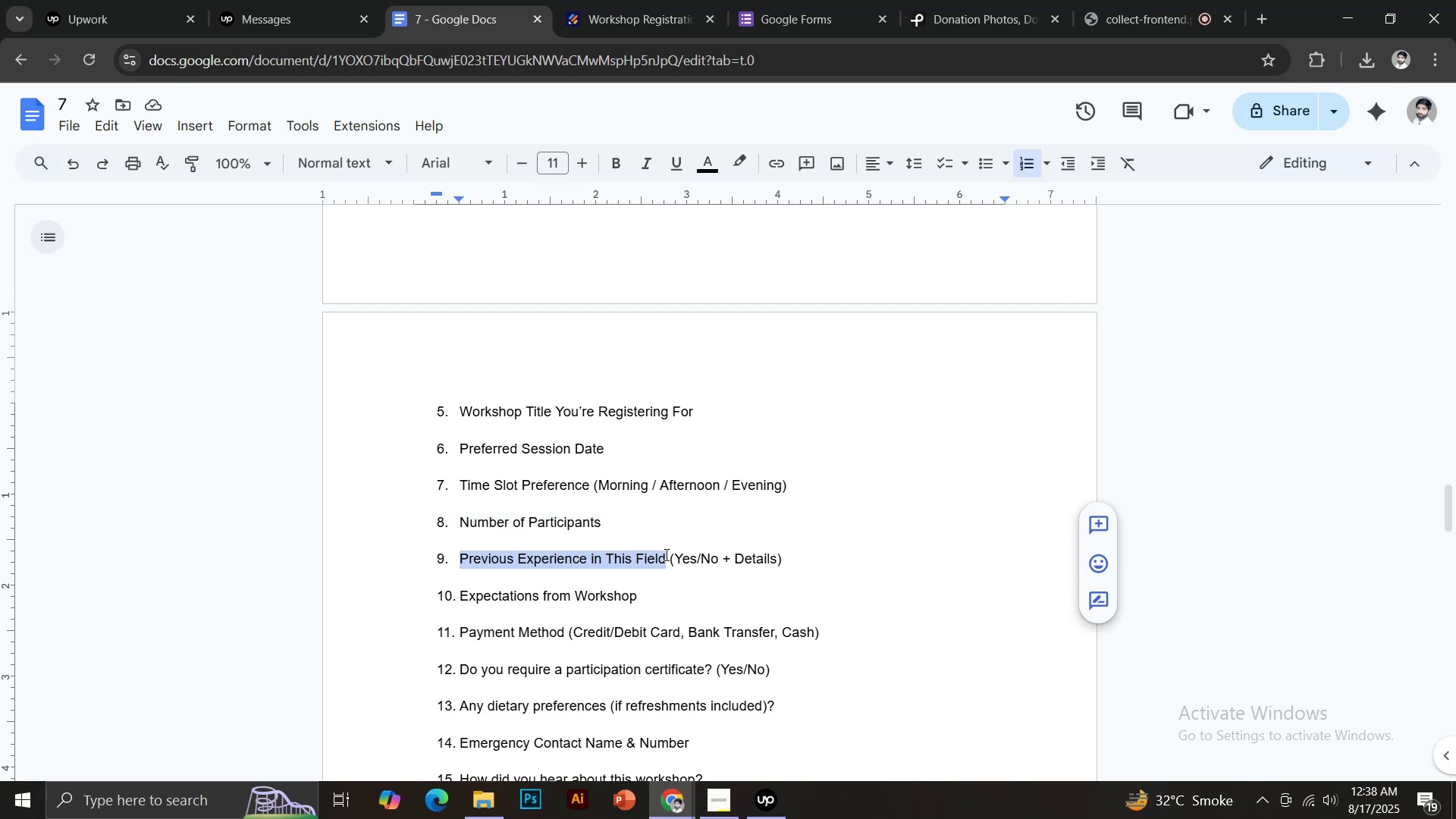 
key(Control+C)
 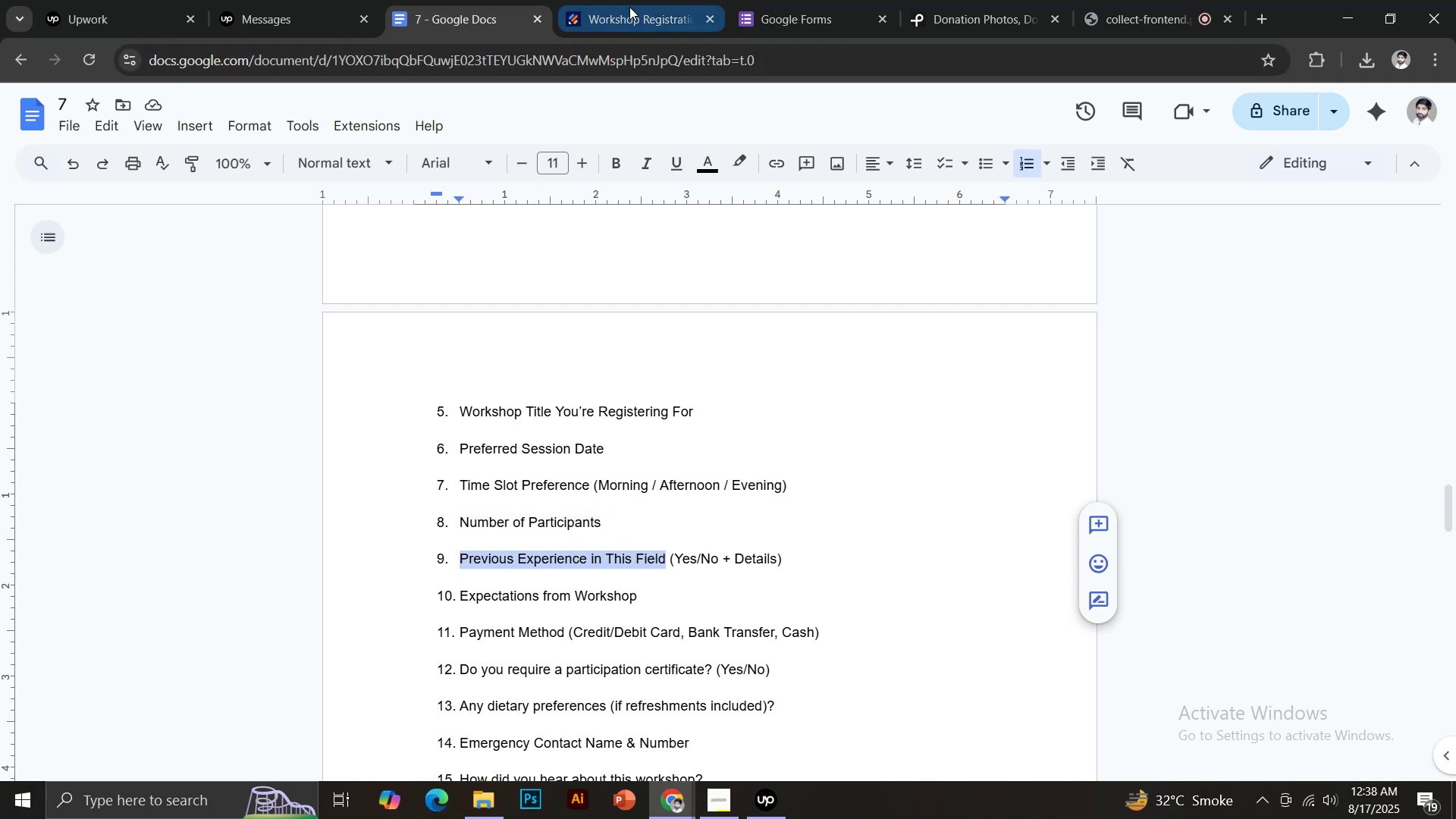 
left_click([629, 5])
 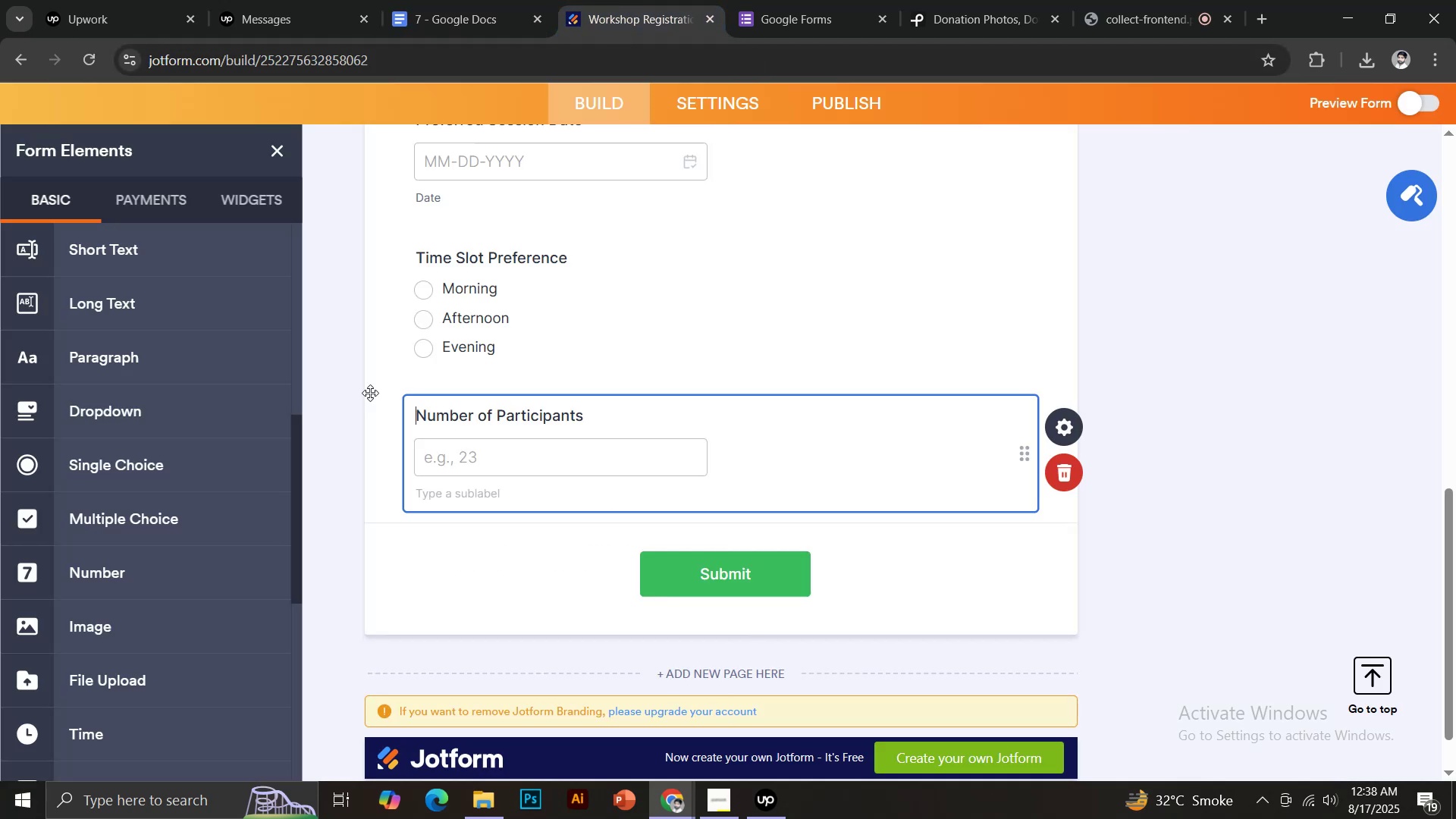 
scroll: coordinate [167, 586], scroll_direction: down, amount: 5.0
 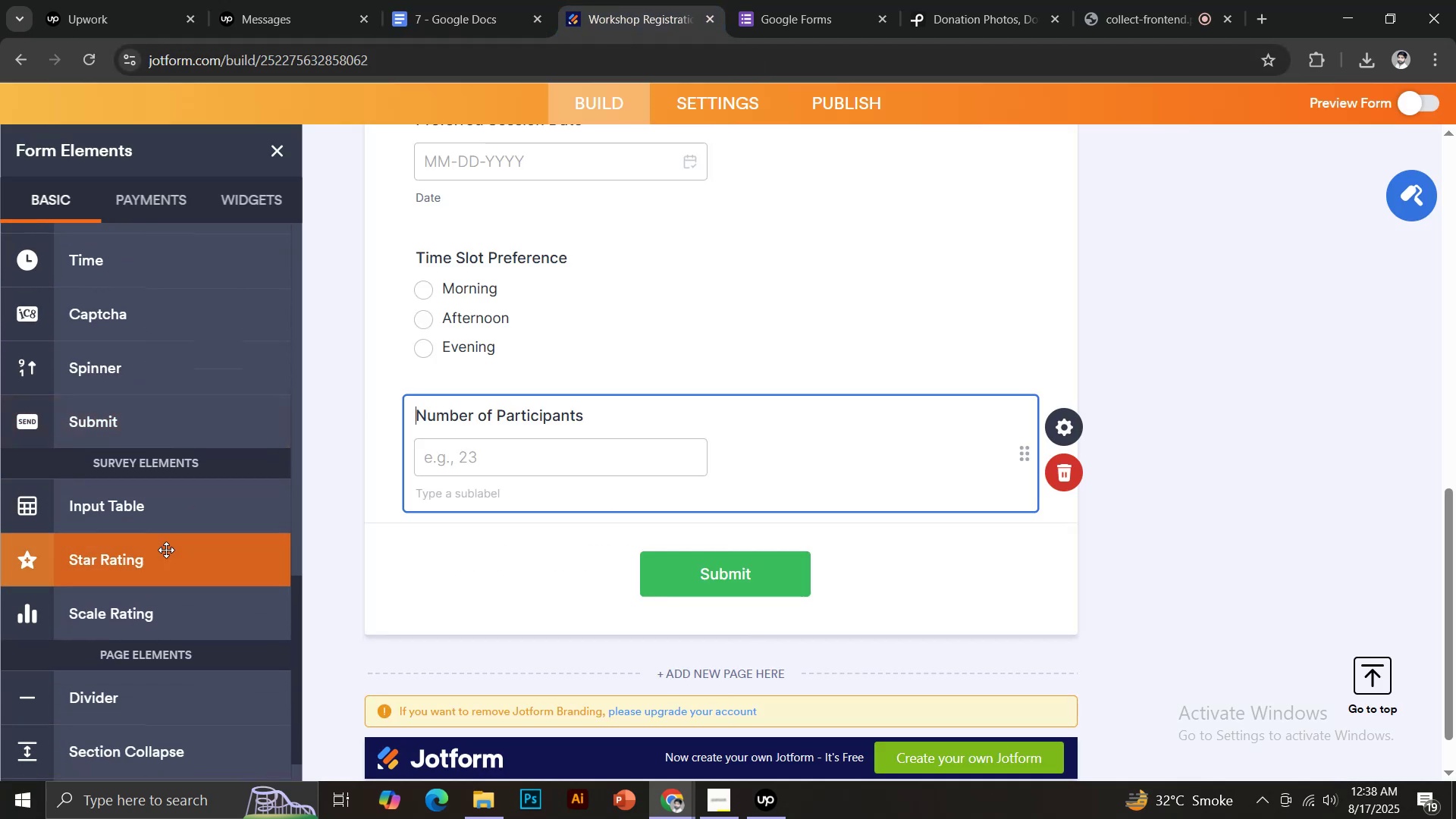 
scroll: coordinate [177, 522], scroll_direction: up, amount: 7.0
 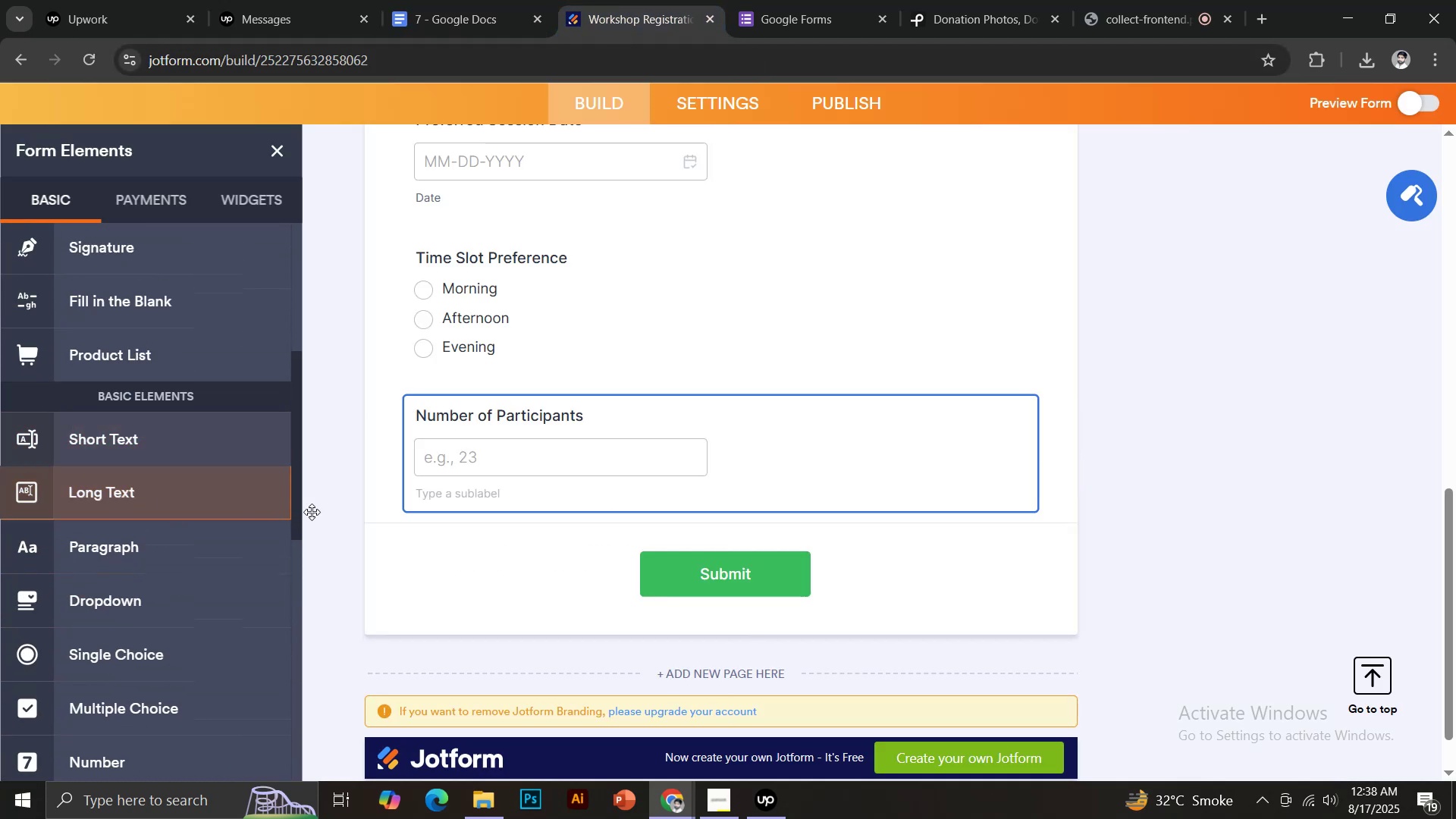 
key(Control+Shift+V)
 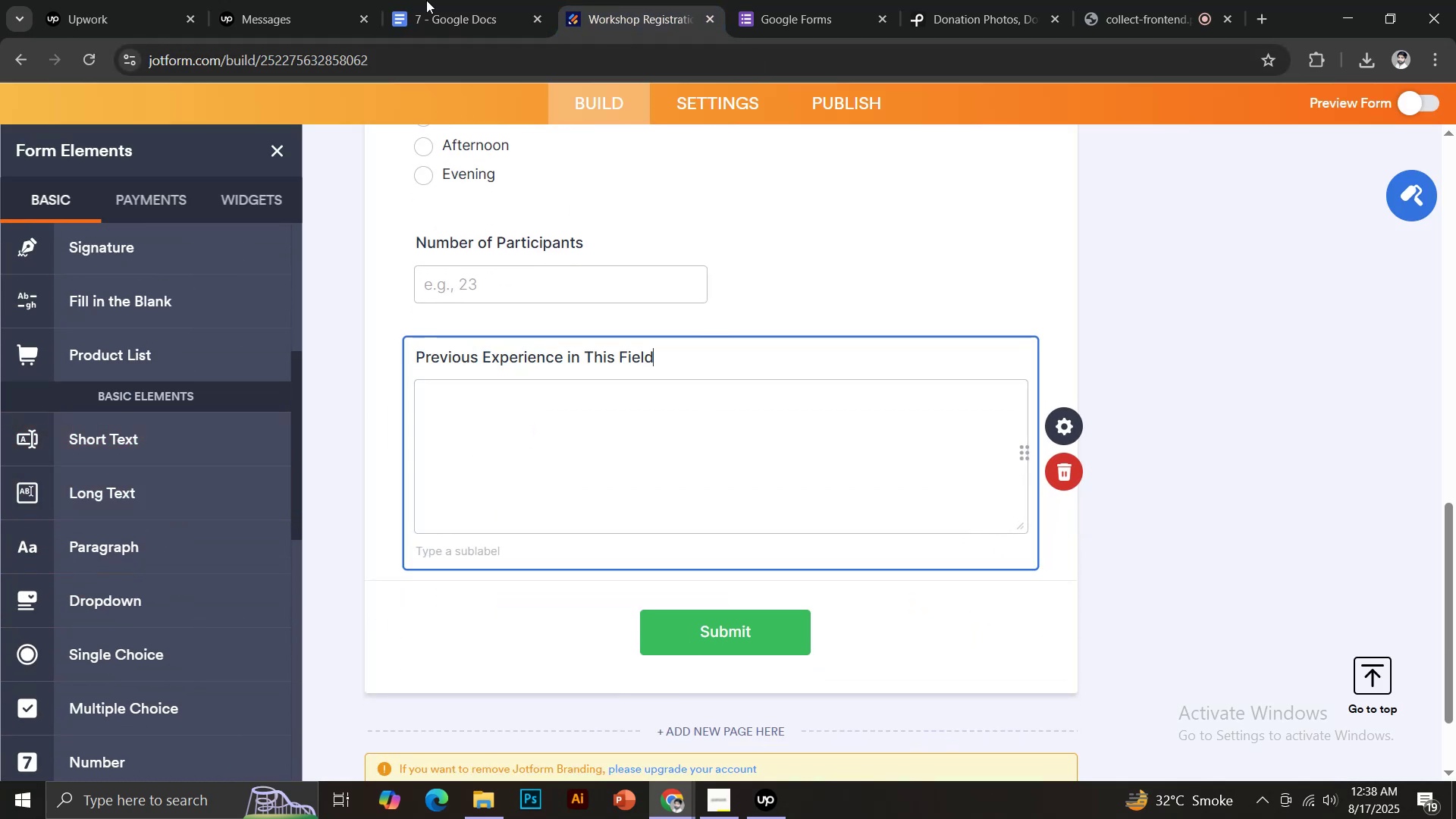 
left_click([442, 0])
 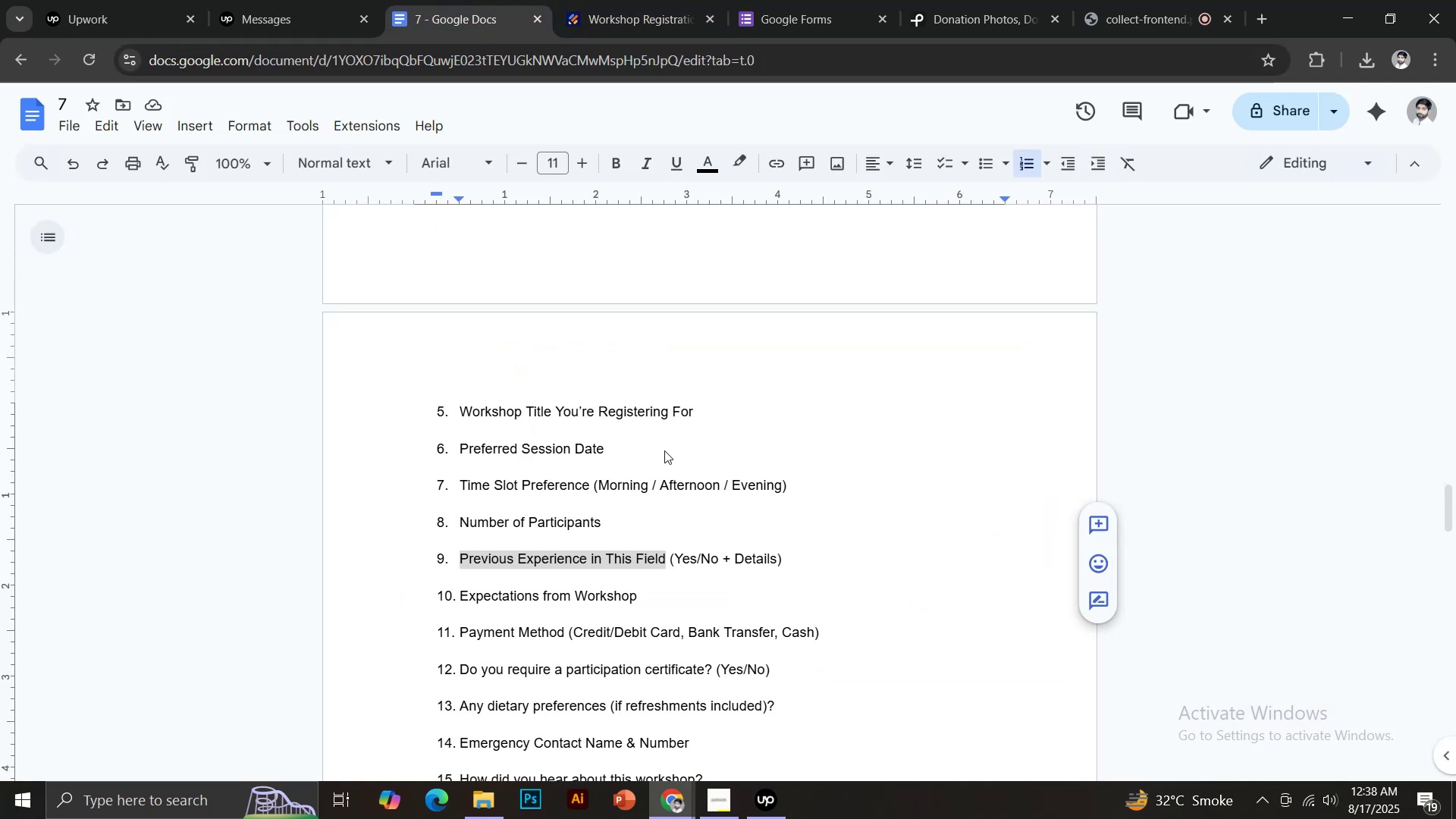 
scroll: coordinate [678, 507], scroll_direction: down, amount: 1.0
 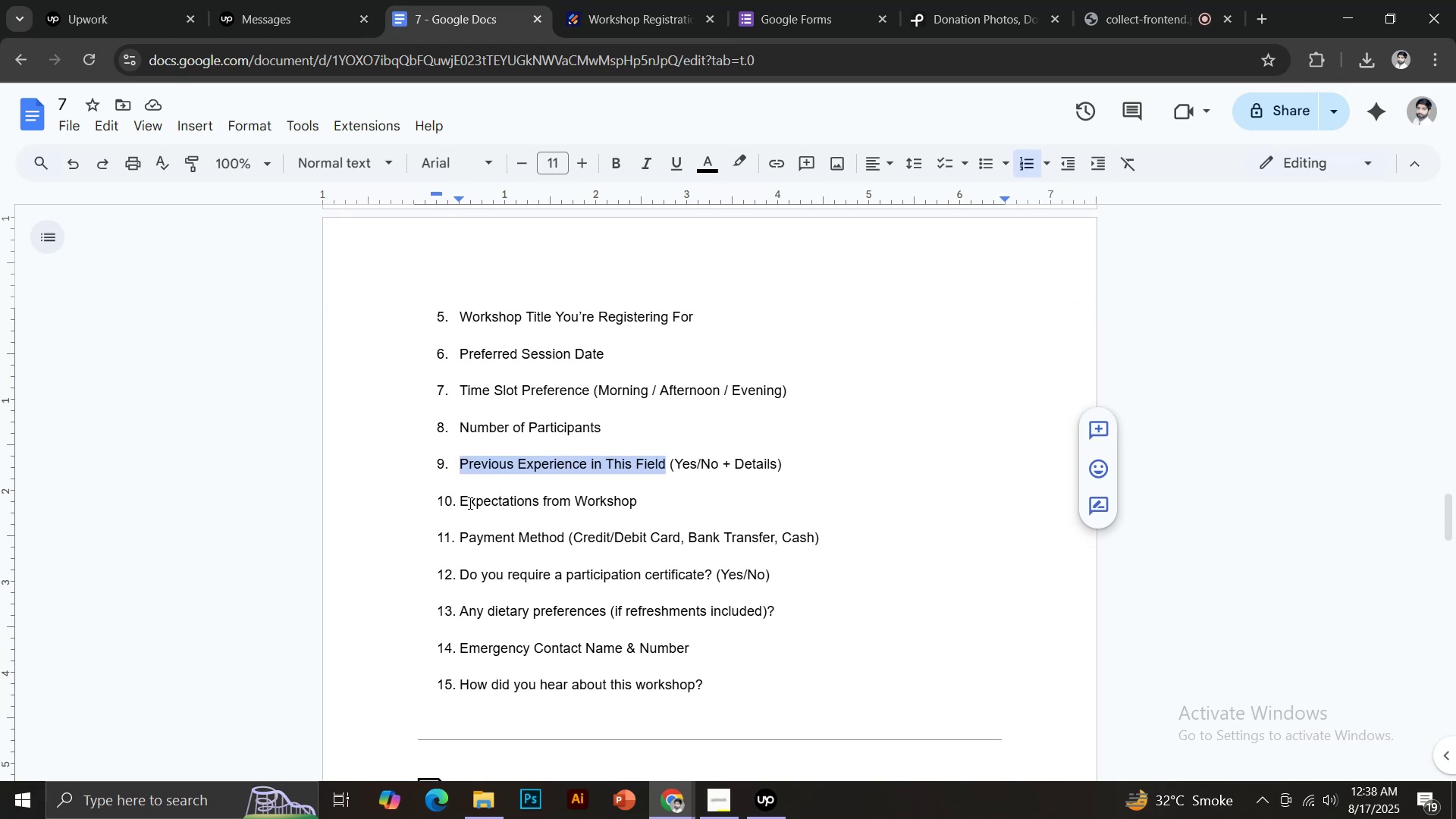 
left_click_drag(start_coordinate=[460, 503], to_coordinate=[644, 500])
 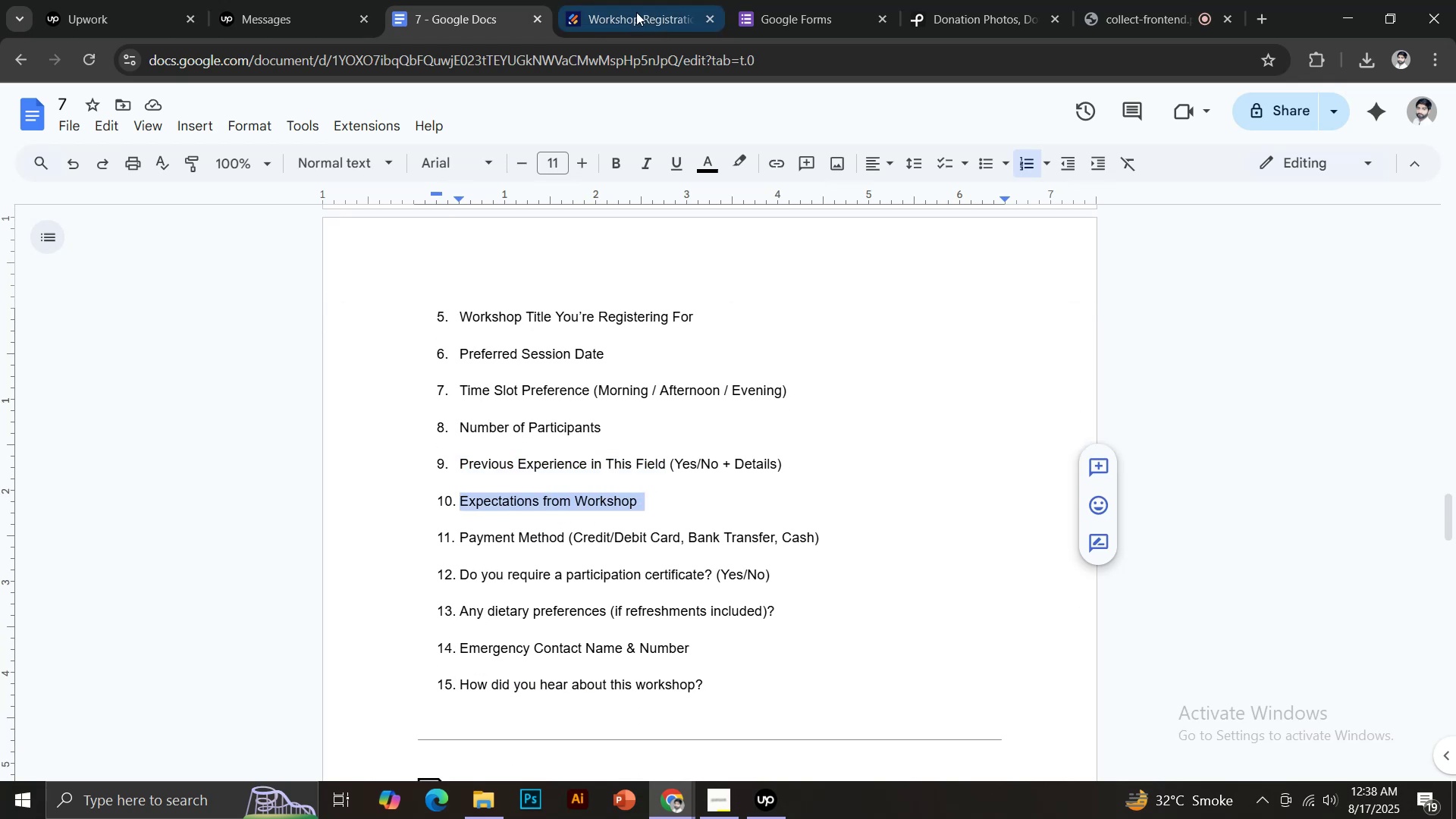 
key(Control+C)
 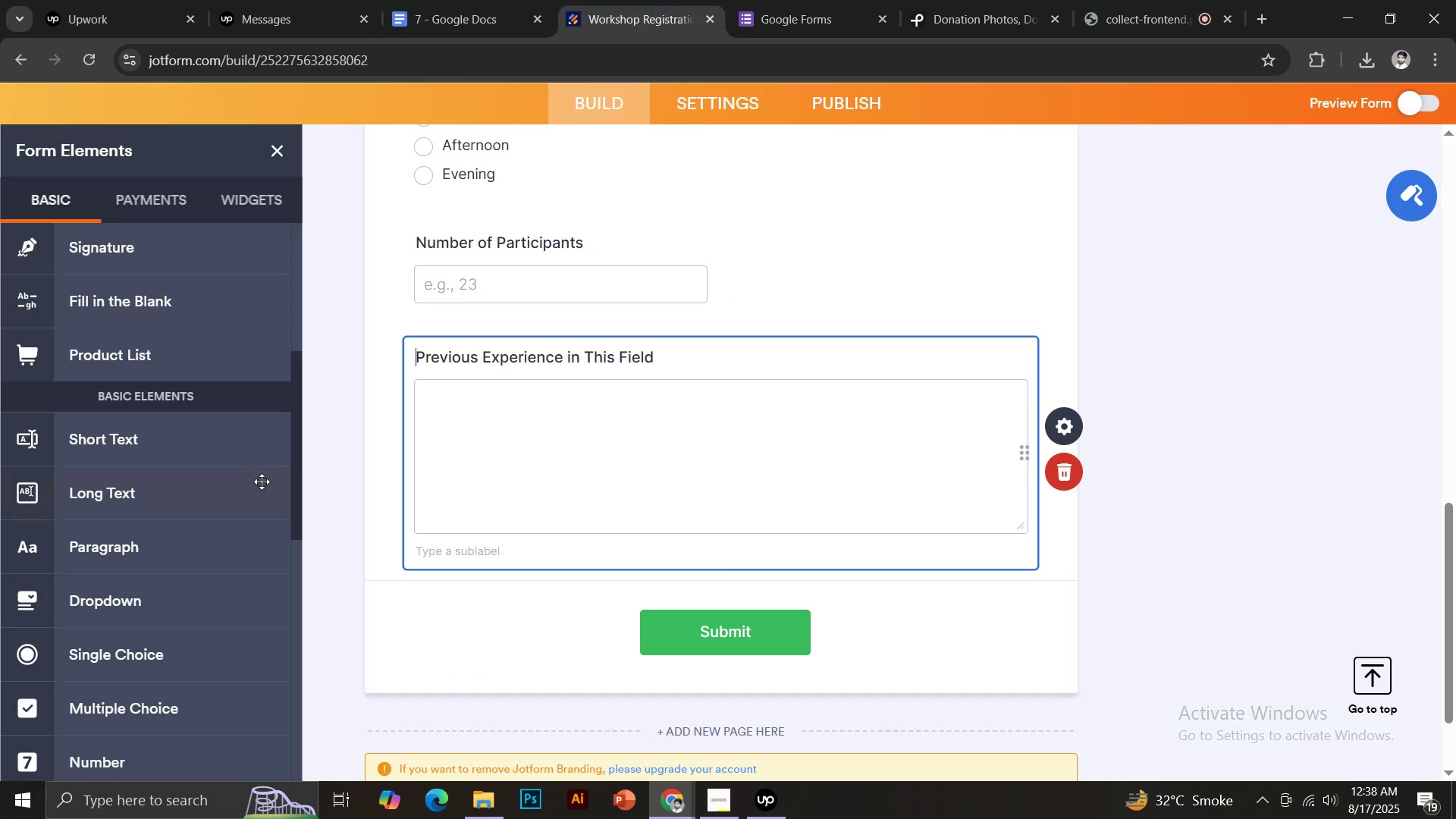 
left_click([173, 497])
 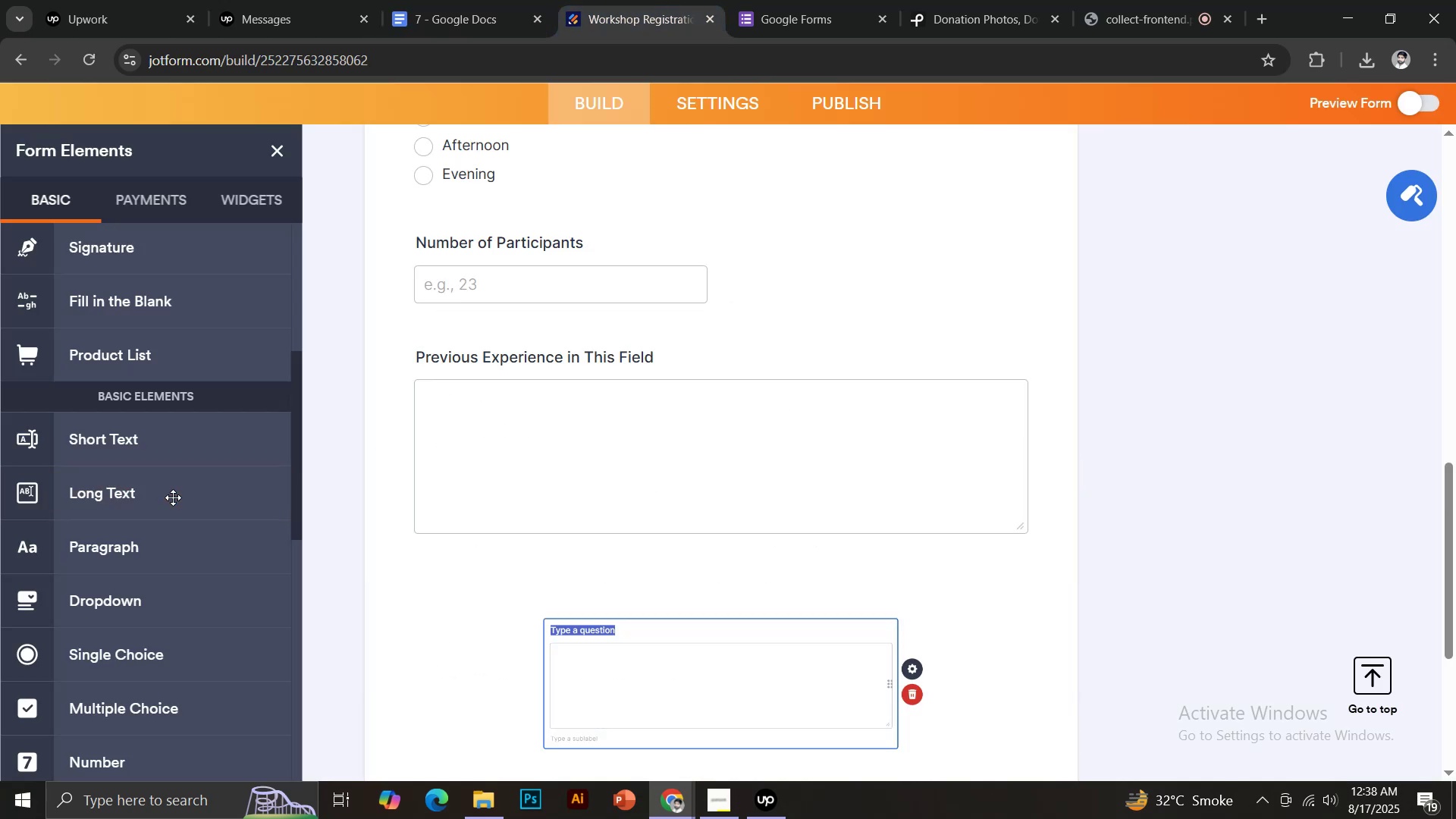 
key(Control+Shift+V)
 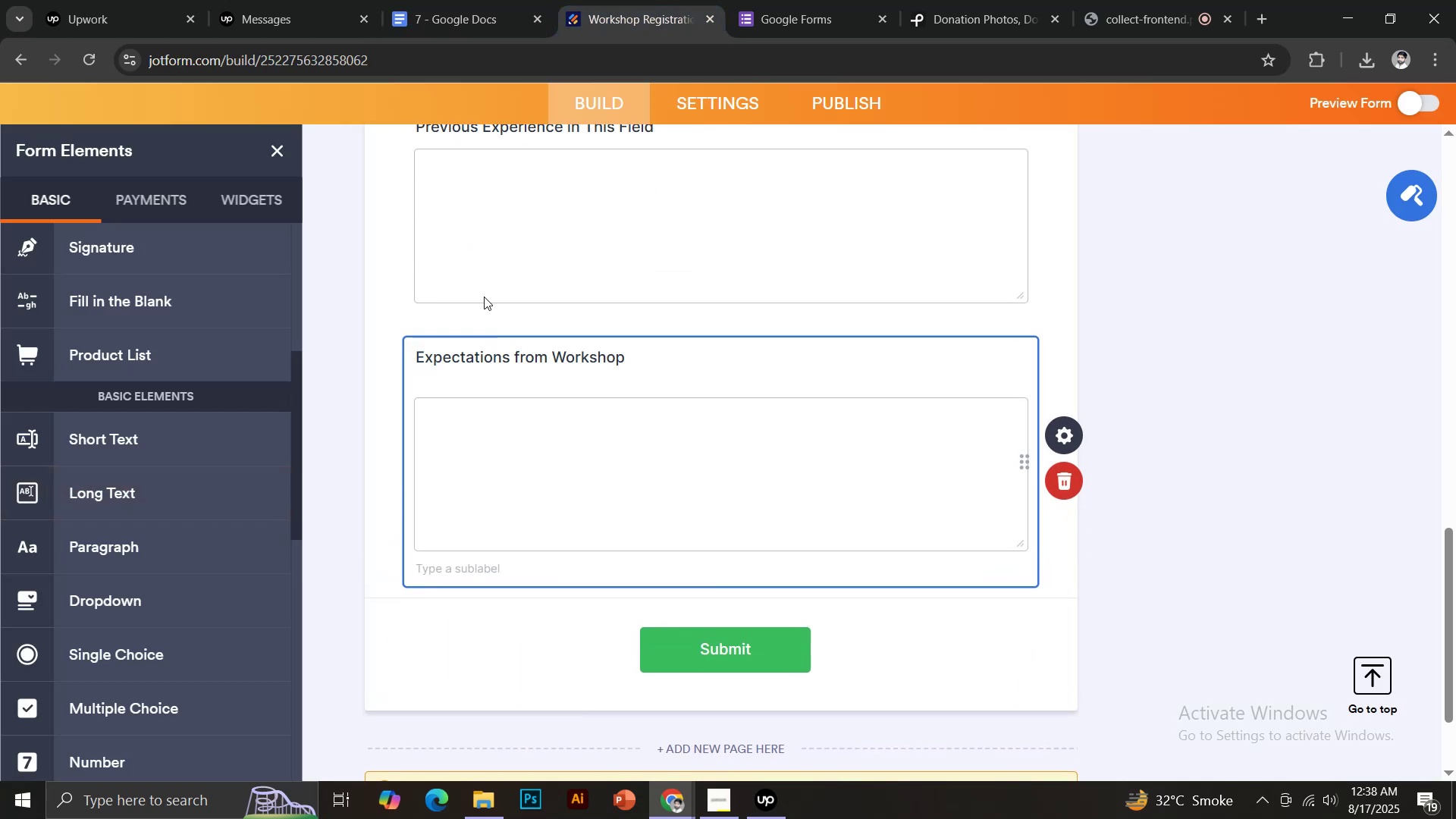 
key(Backspace)
 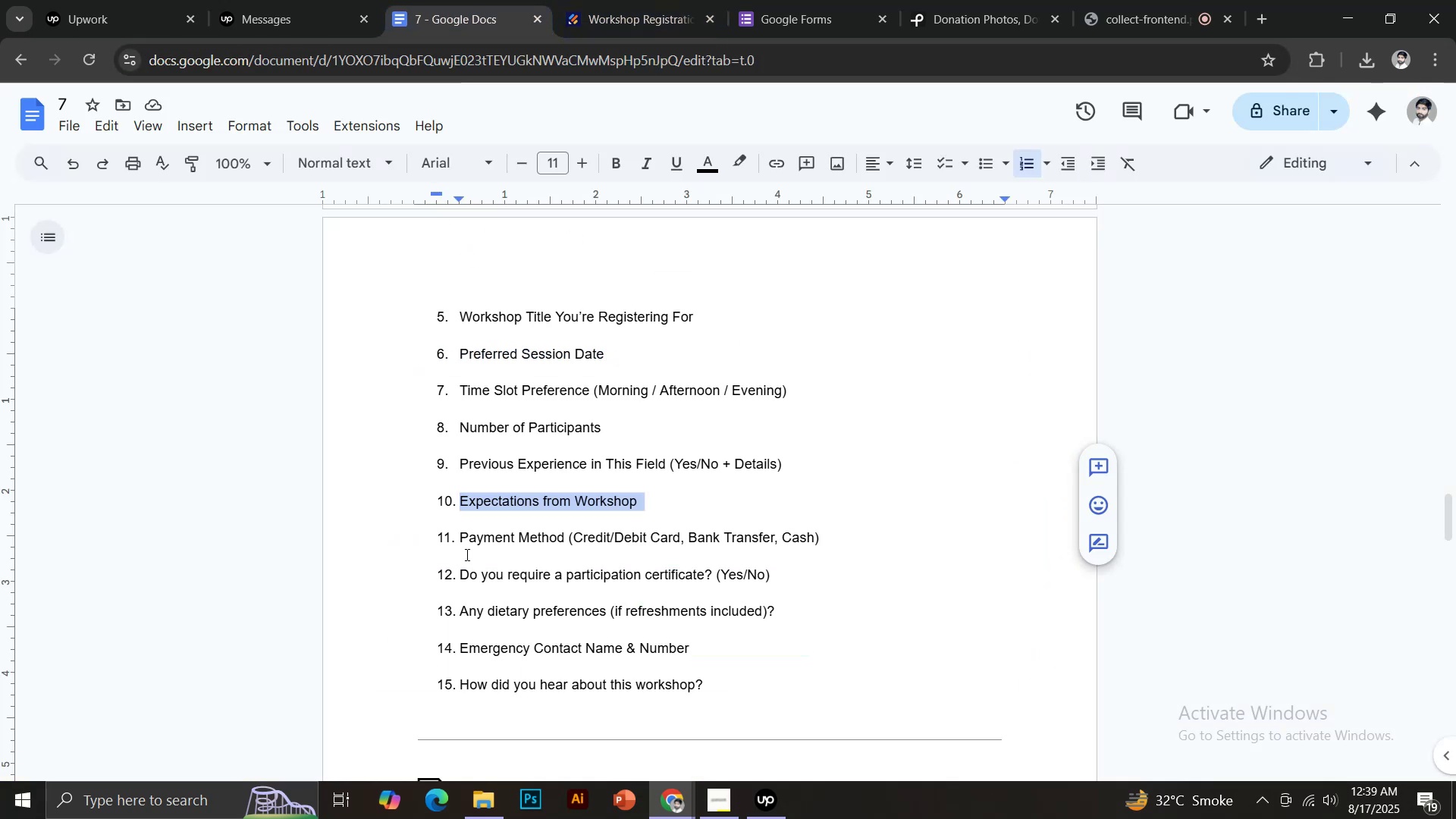 
left_click_drag(start_coordinate=[462, 536], to_coordinate=[566, 533])
 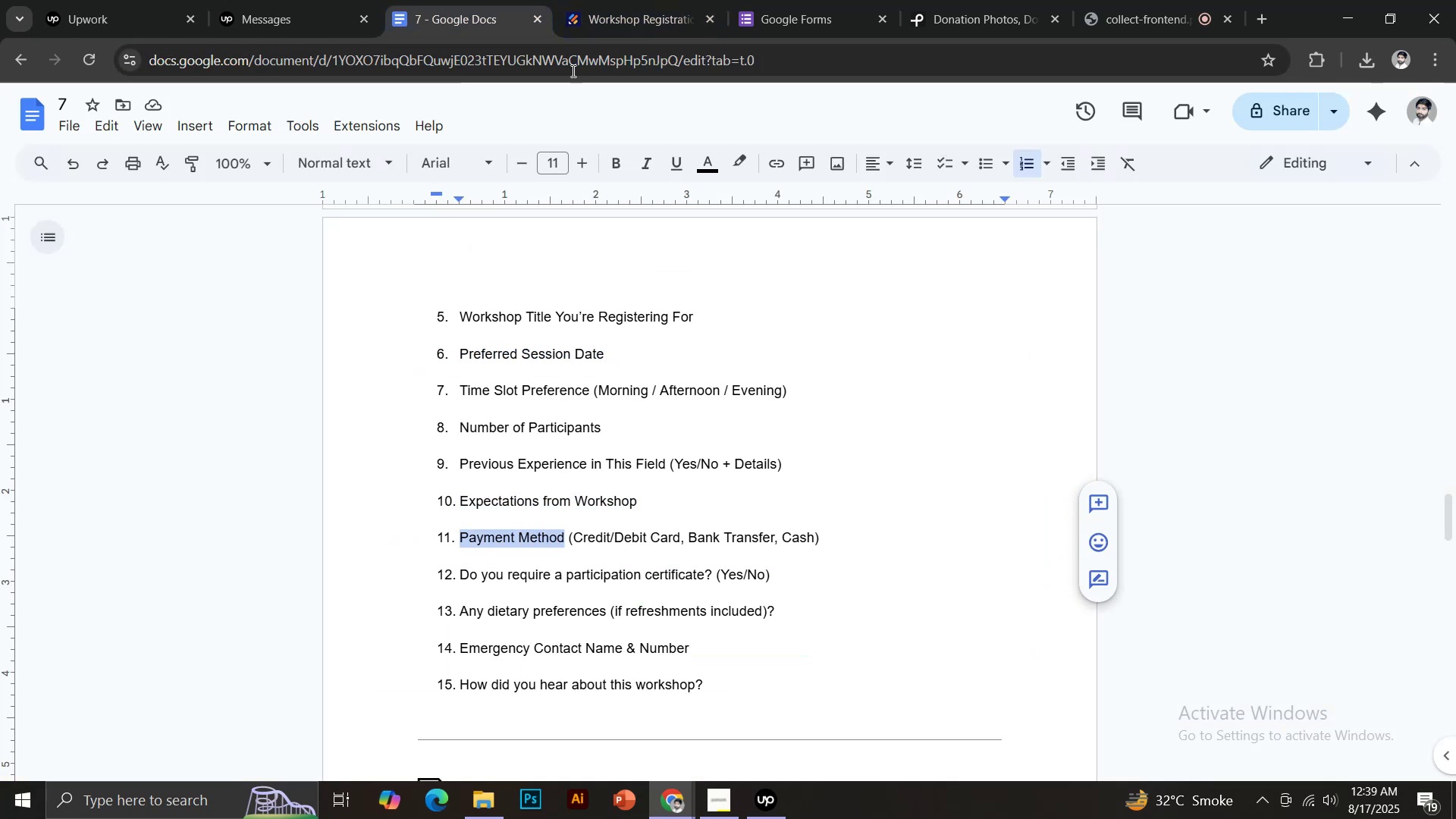 
key(Control+C)
 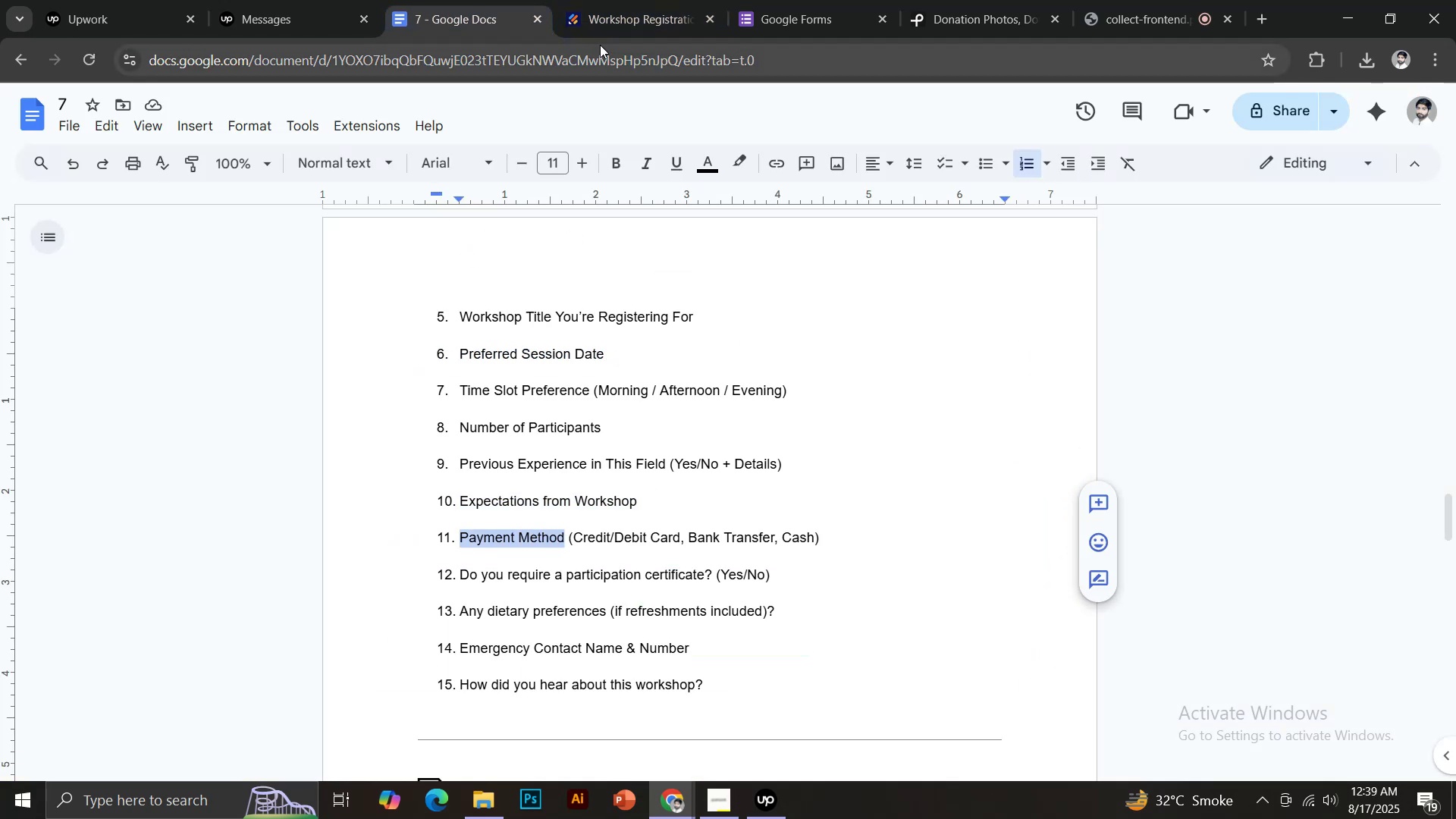 
left_click([620, 0])
 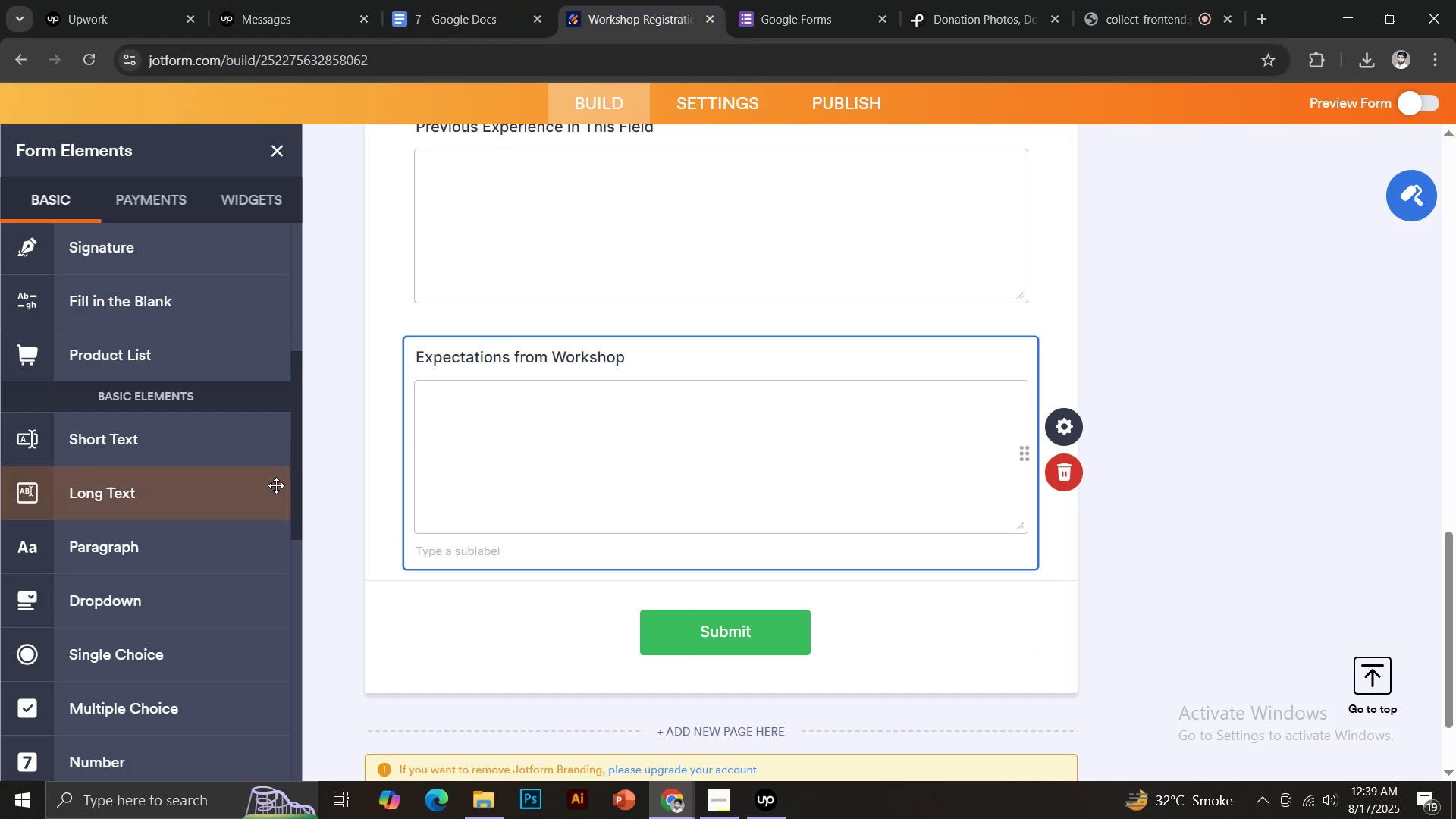 
scroll: coordinate [178, 519], scroll_direction: down, amount: 1.0
 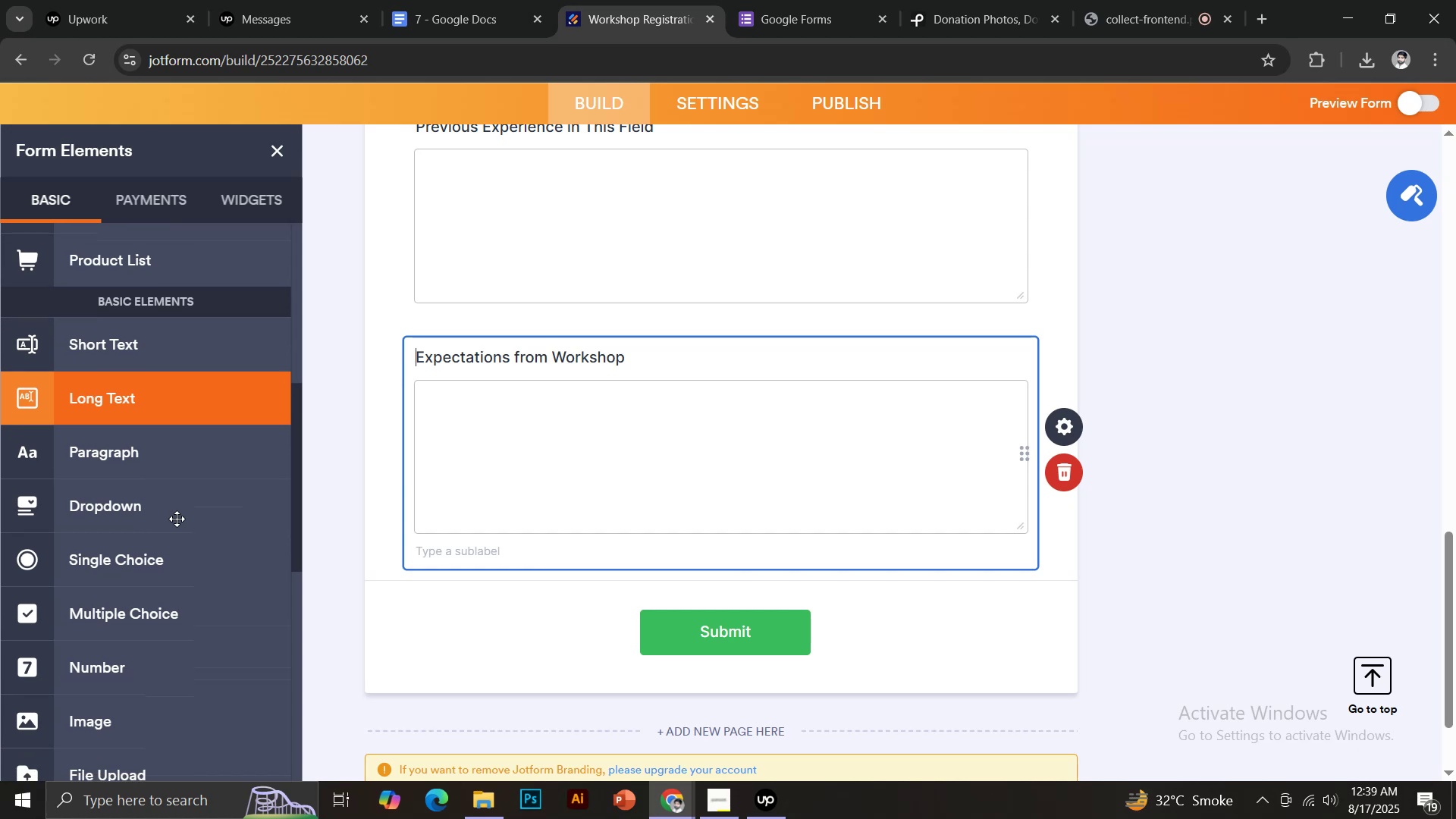 
left_click([157, 507])
 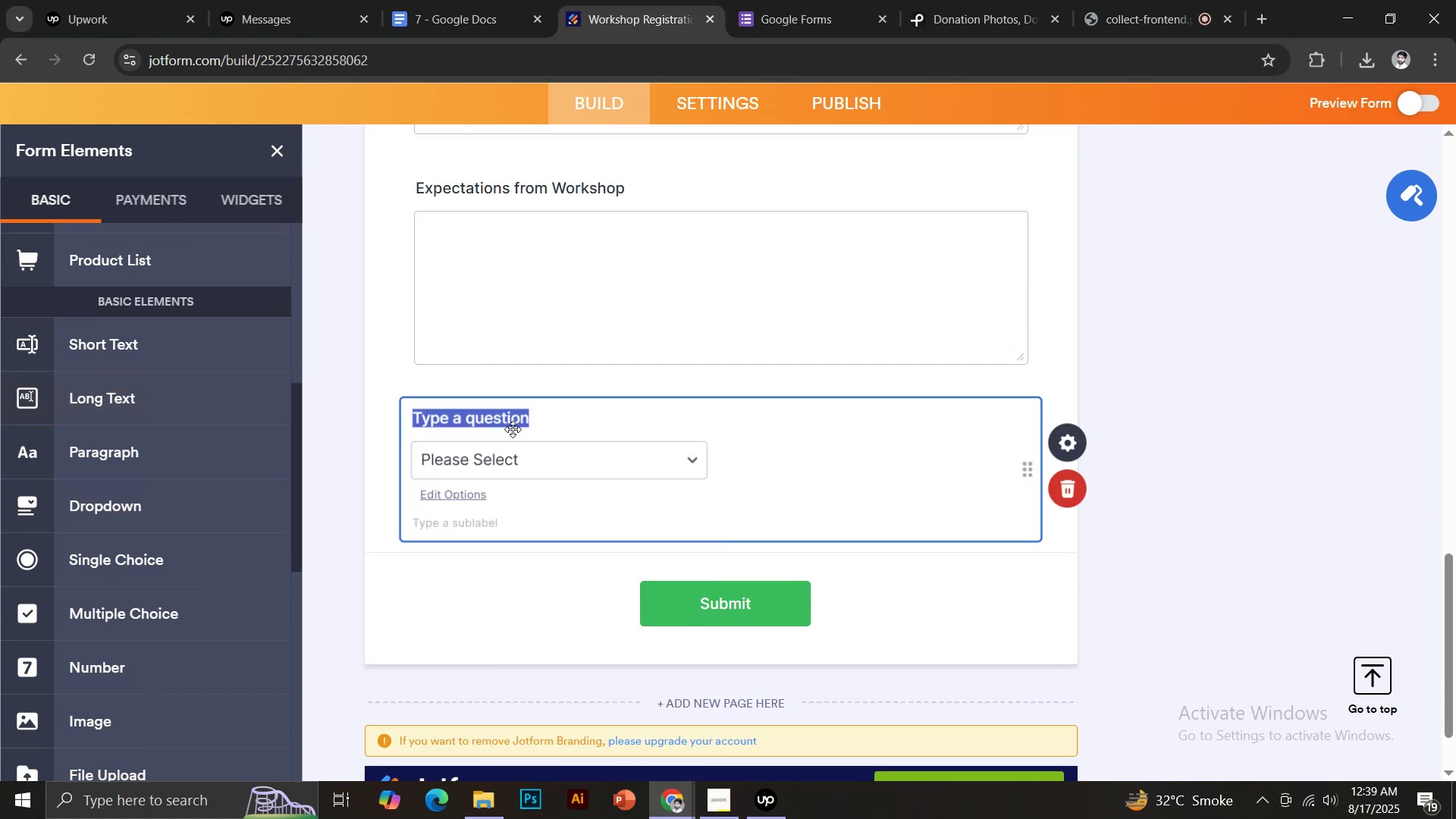 
key(Control+Shift+V)
 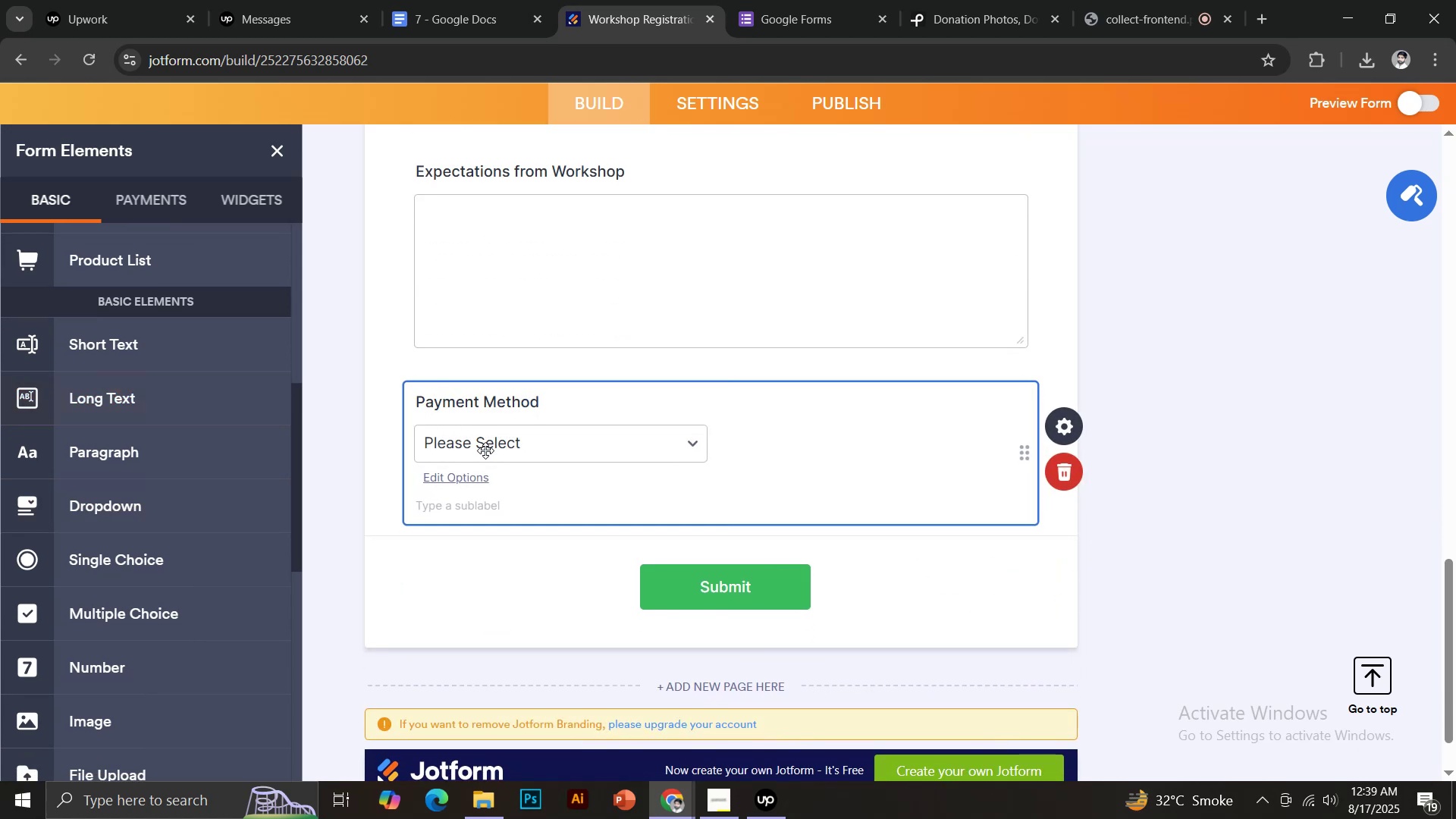 
left_click([471, 472])
 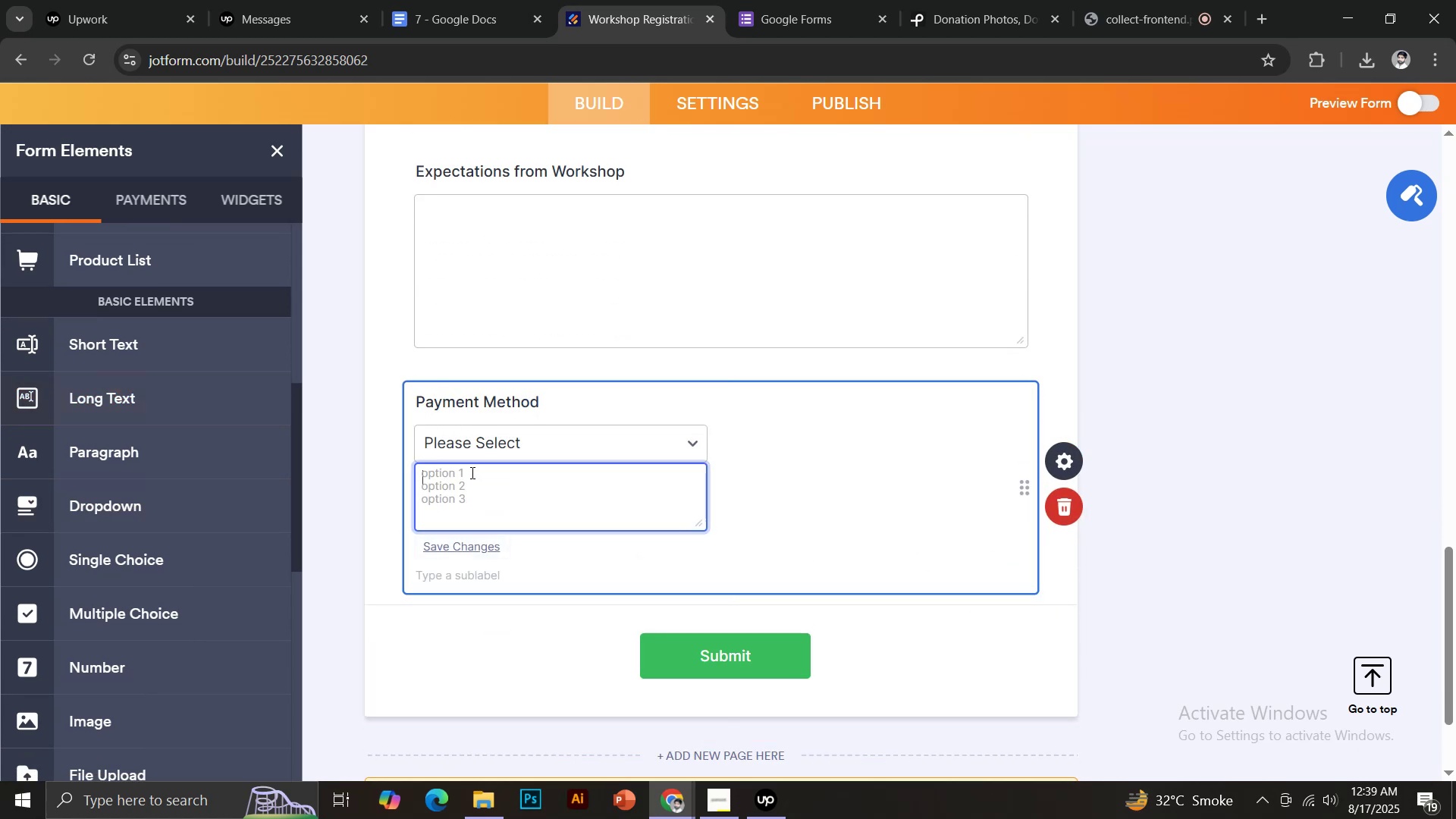 
left_click([471, 472])
 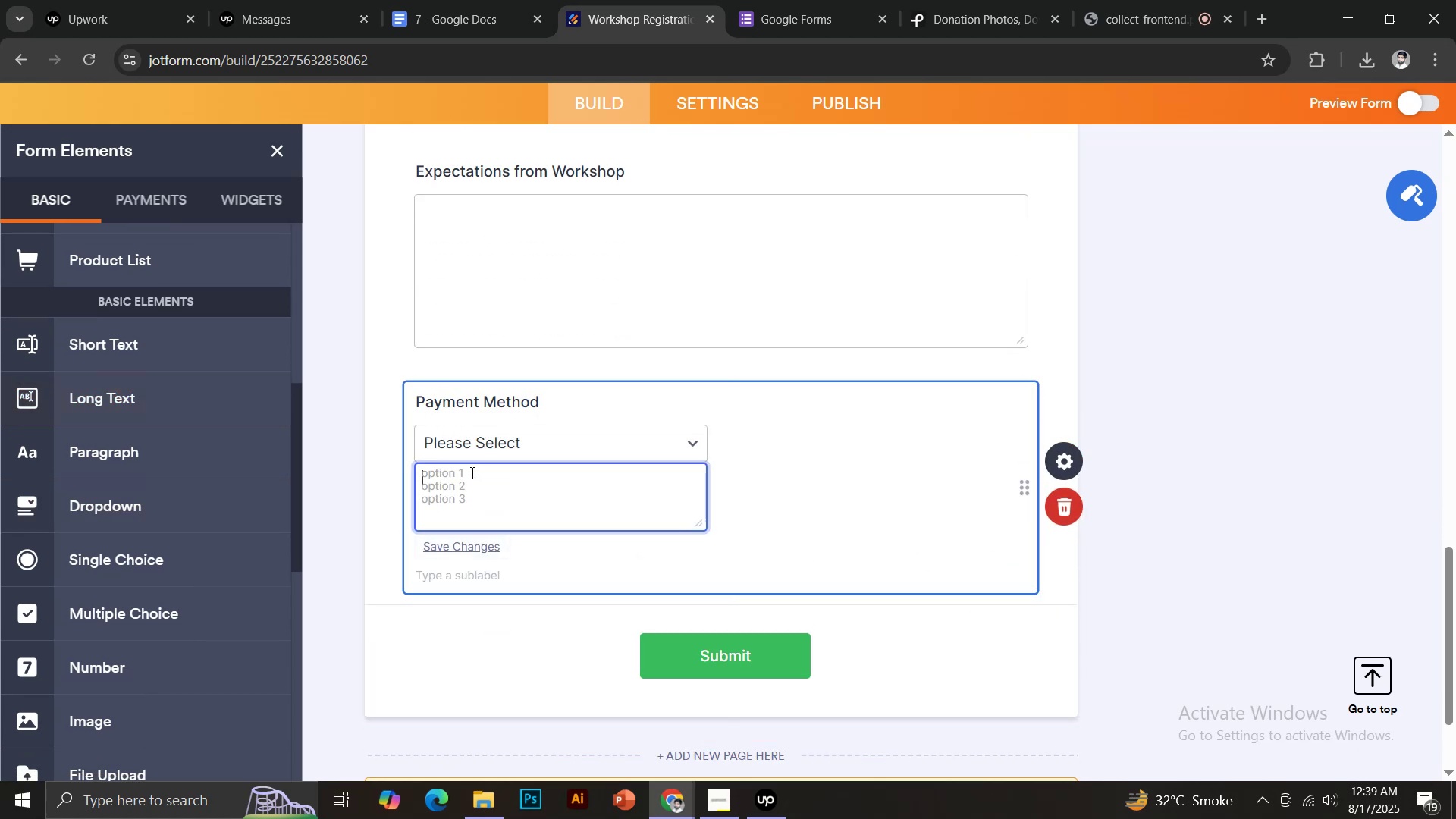 
type(Payment Method)
 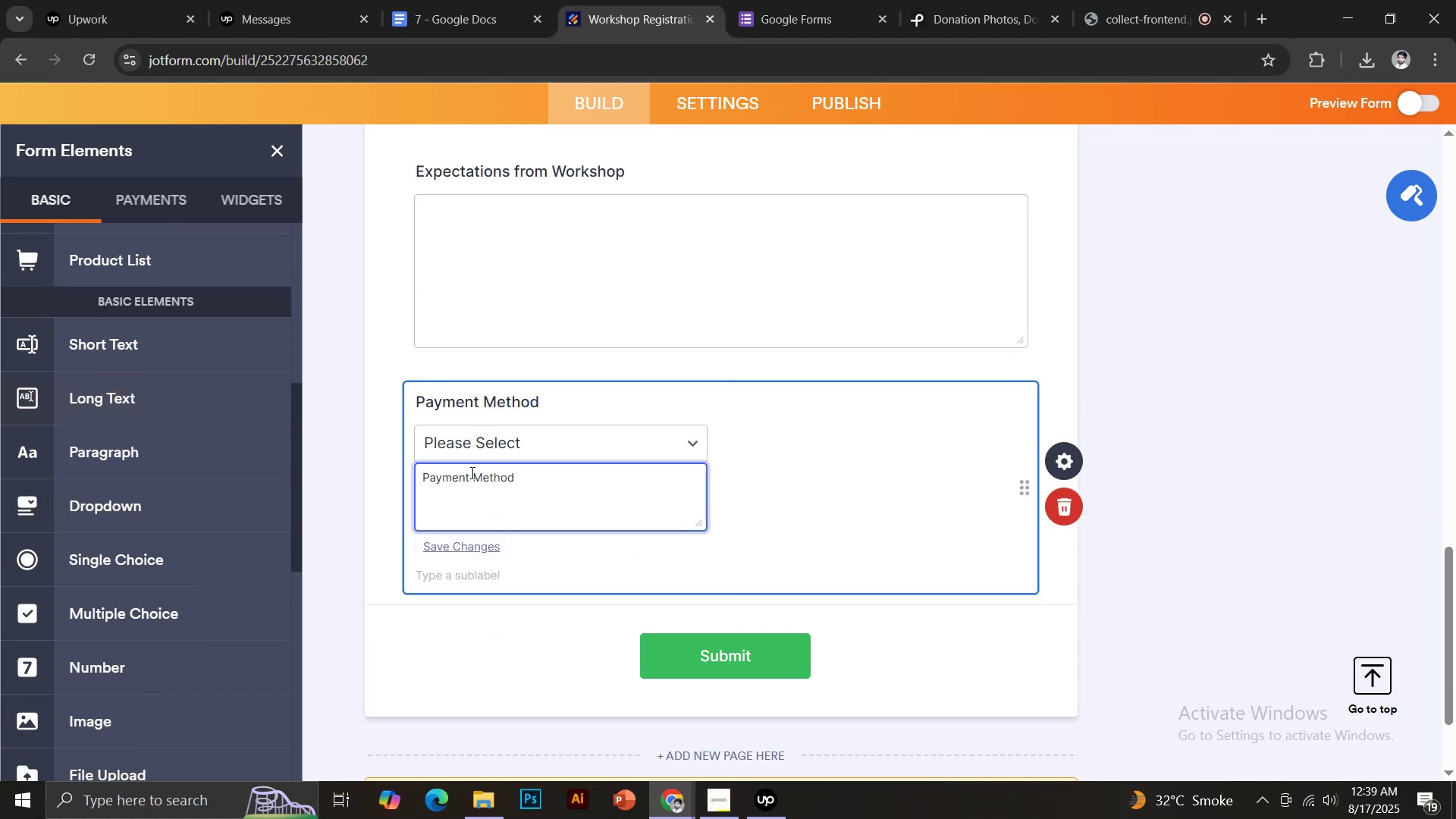 
key(Control+ControlLeft)
 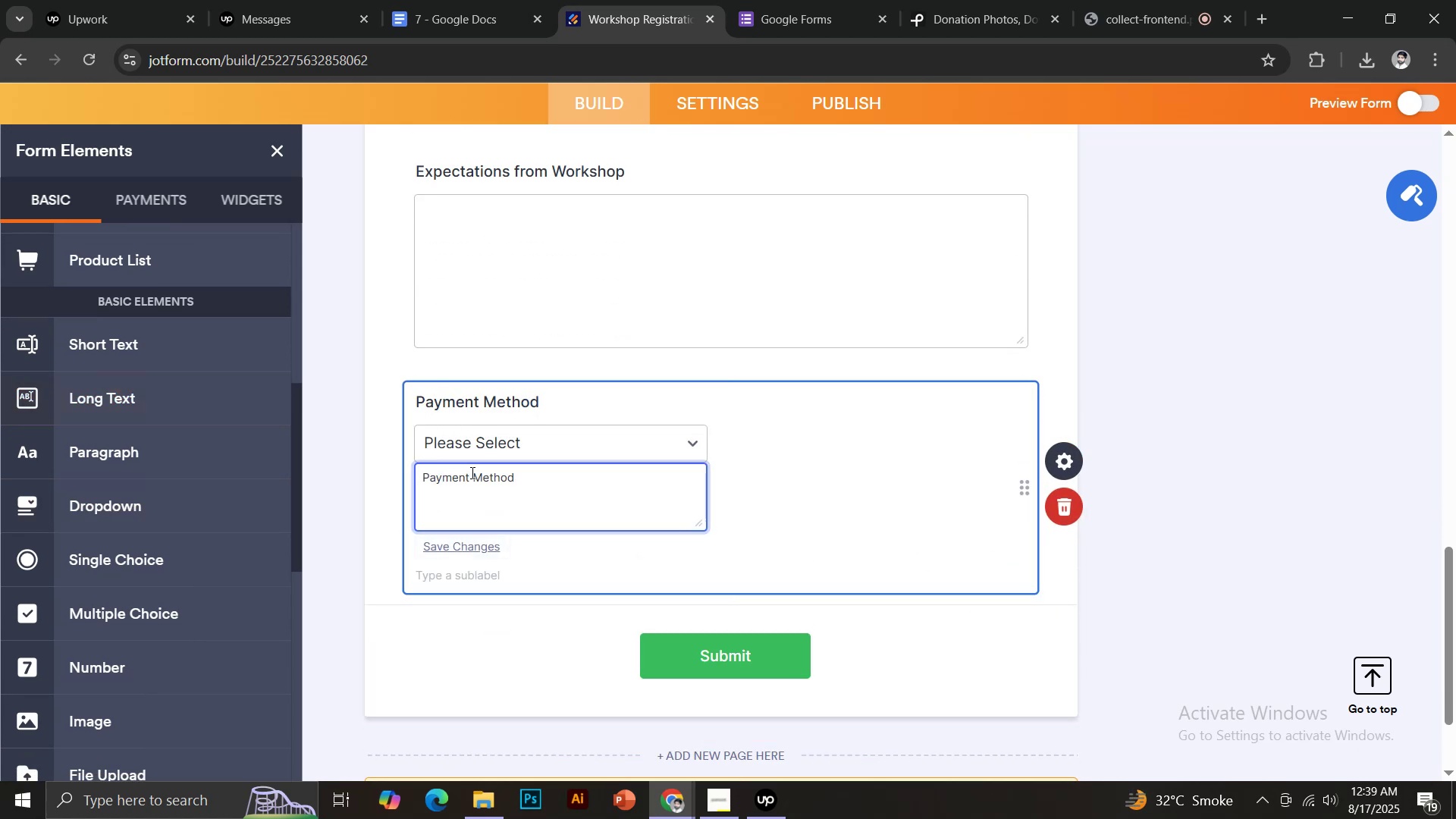 
key(Control+A)
 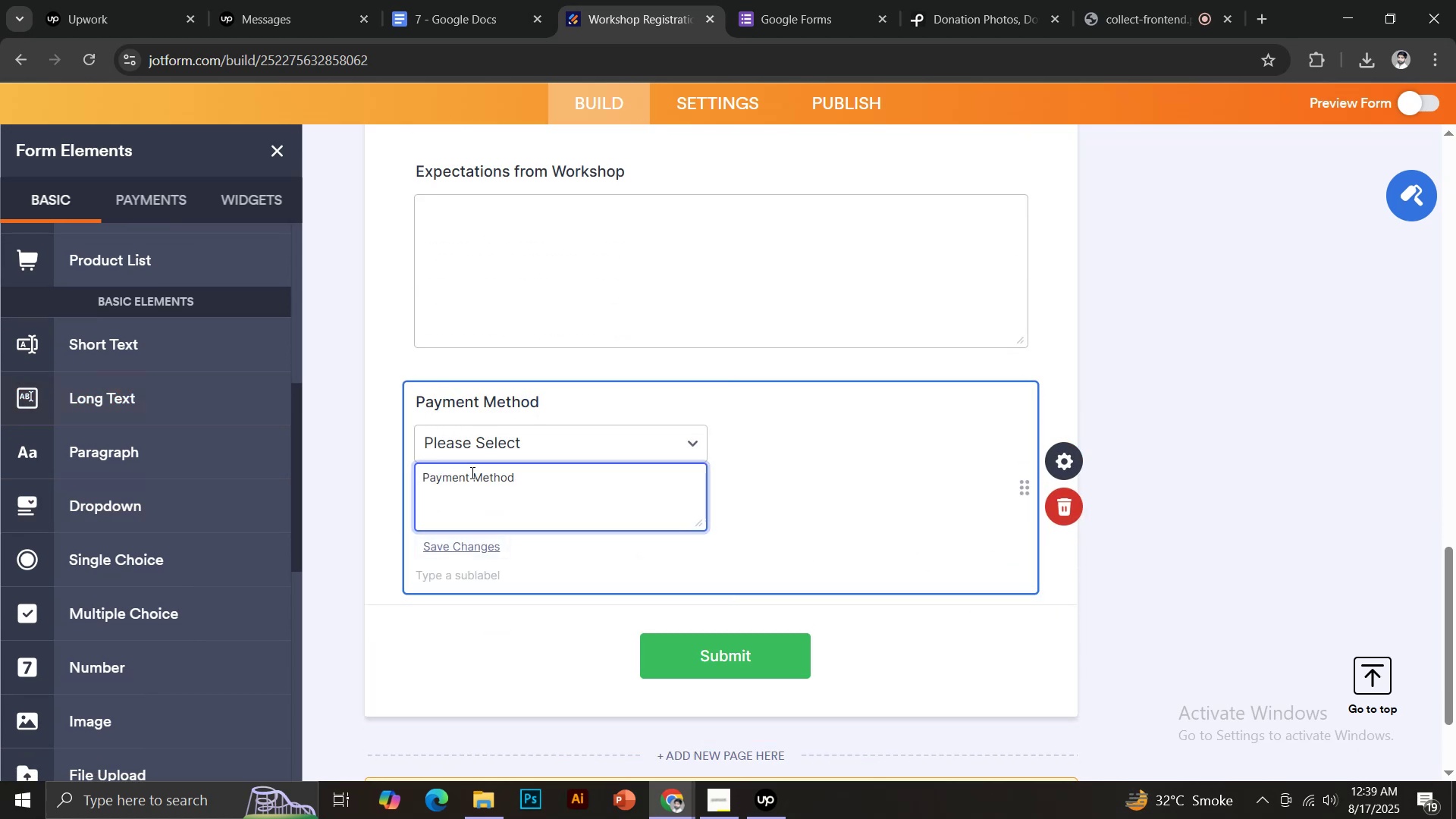 
type(Card)
 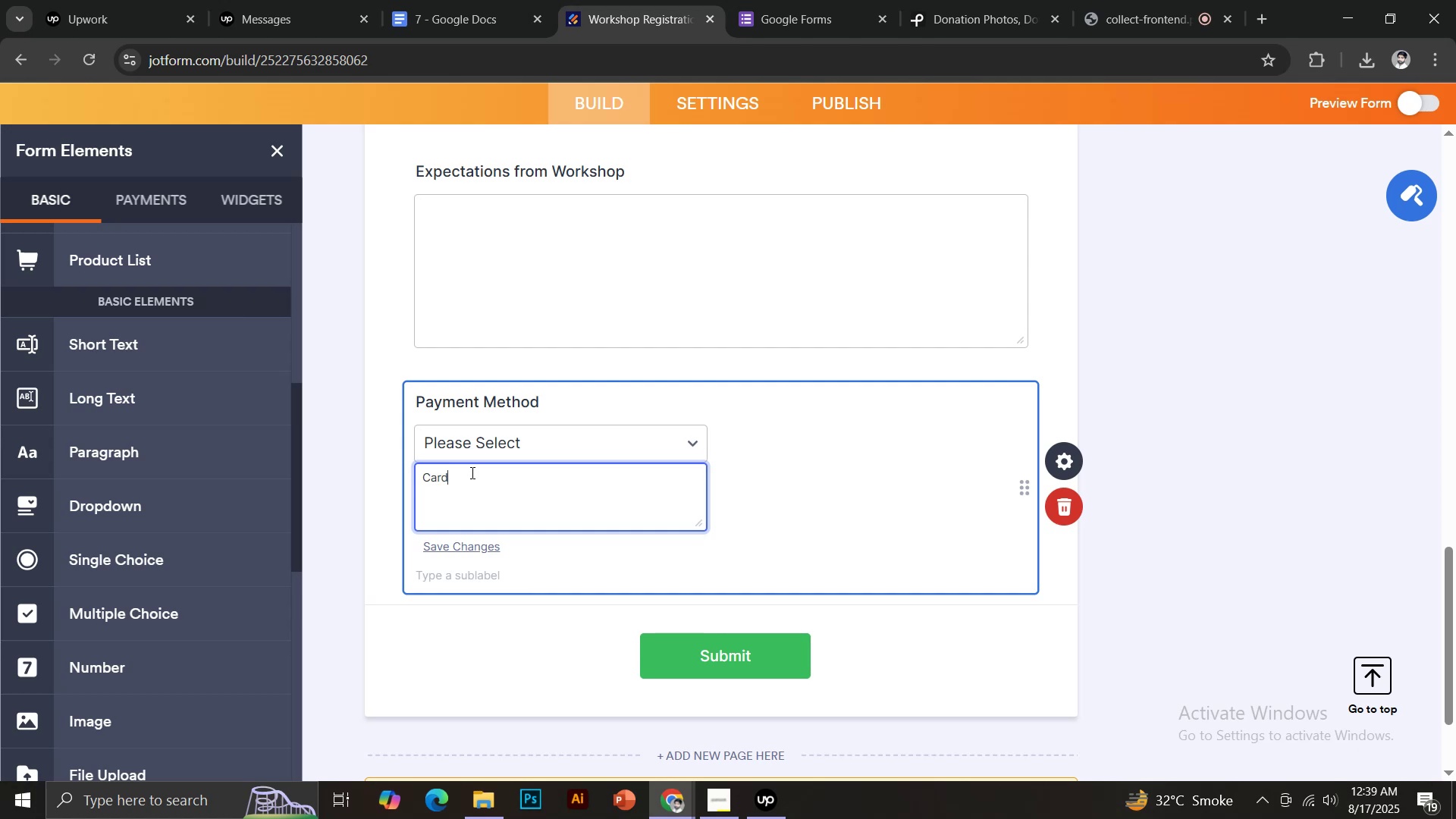 
key(Enter)
 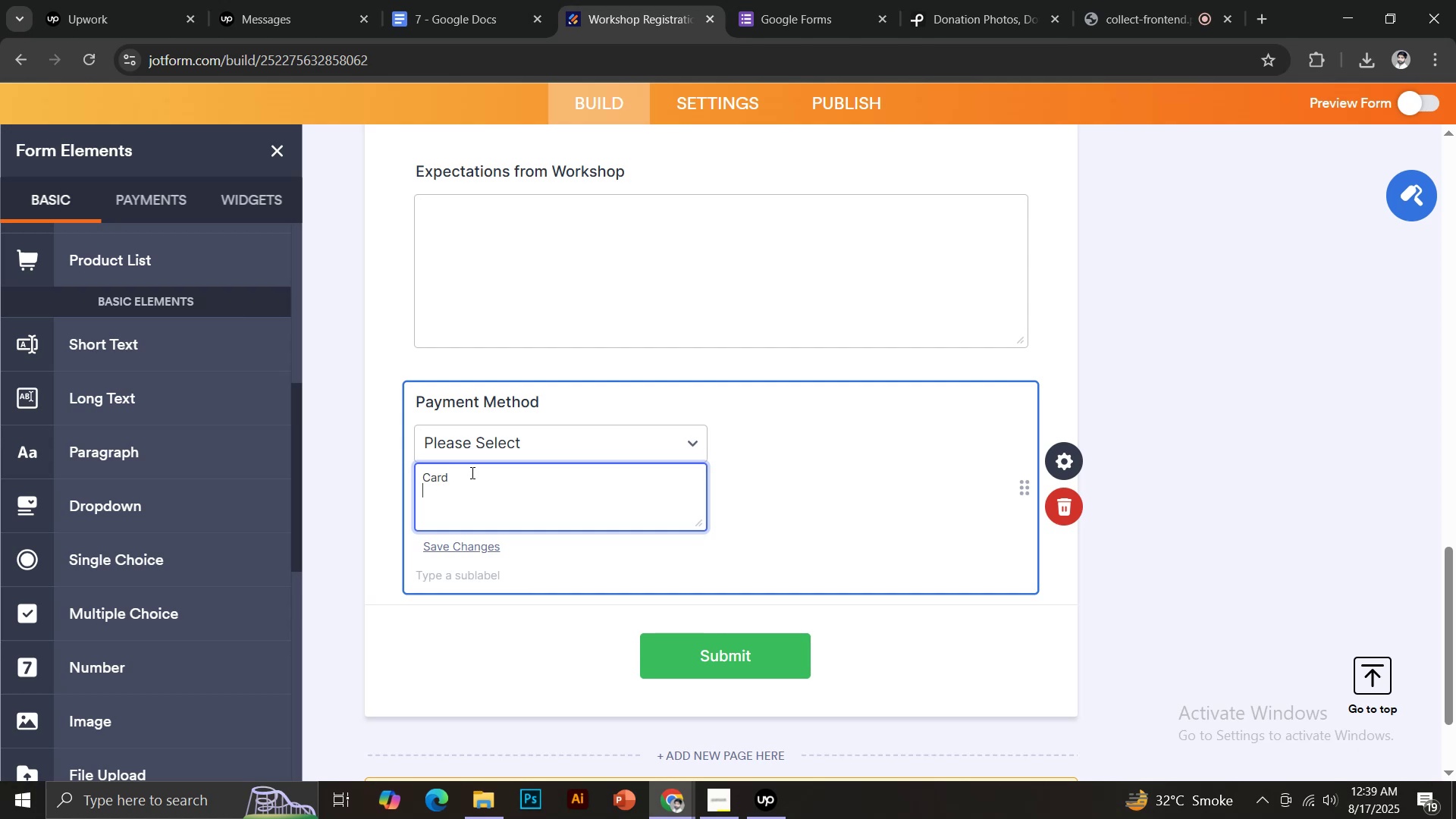 
type(Mobile Wallet)
 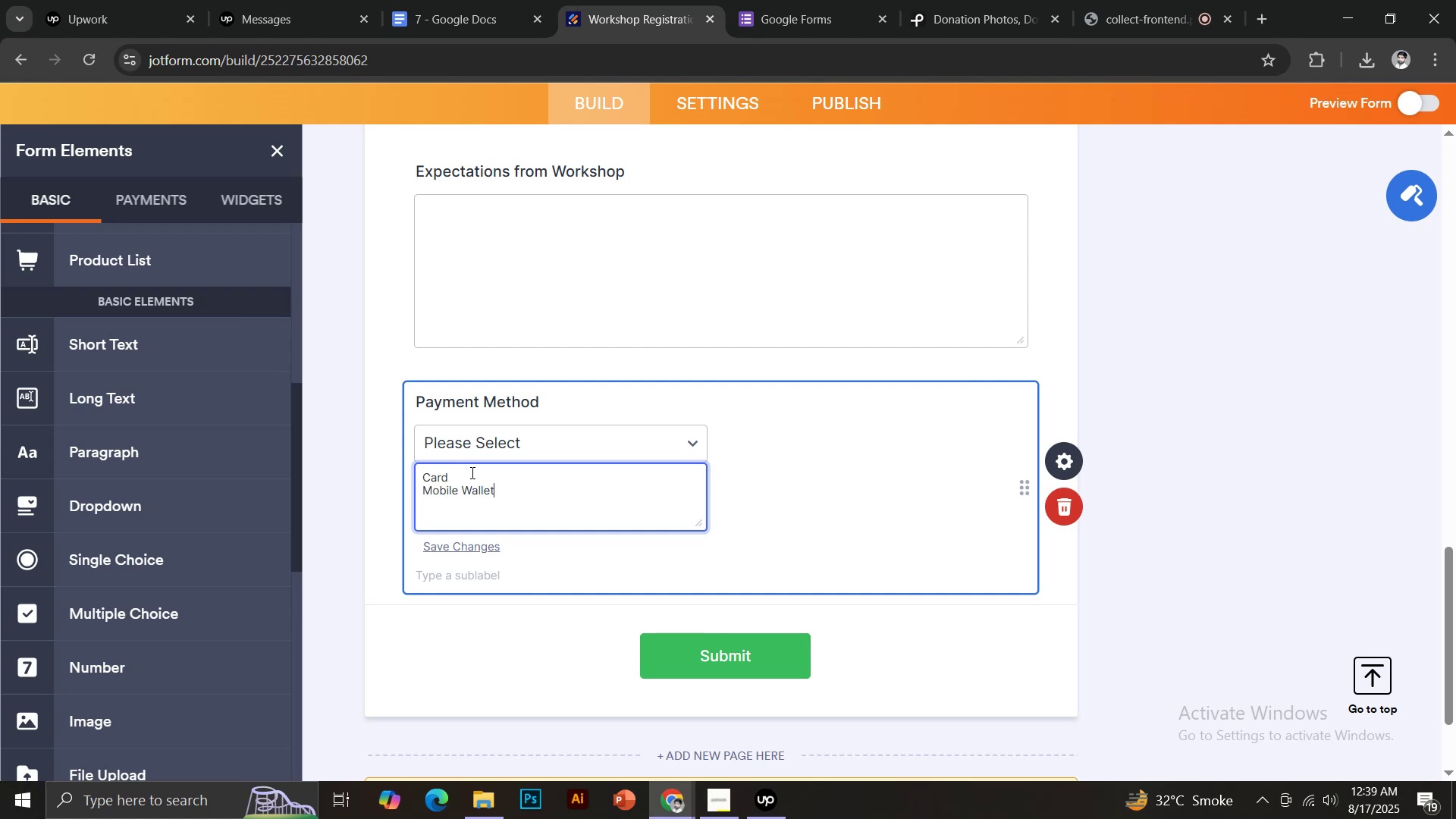 
key(Enter)
 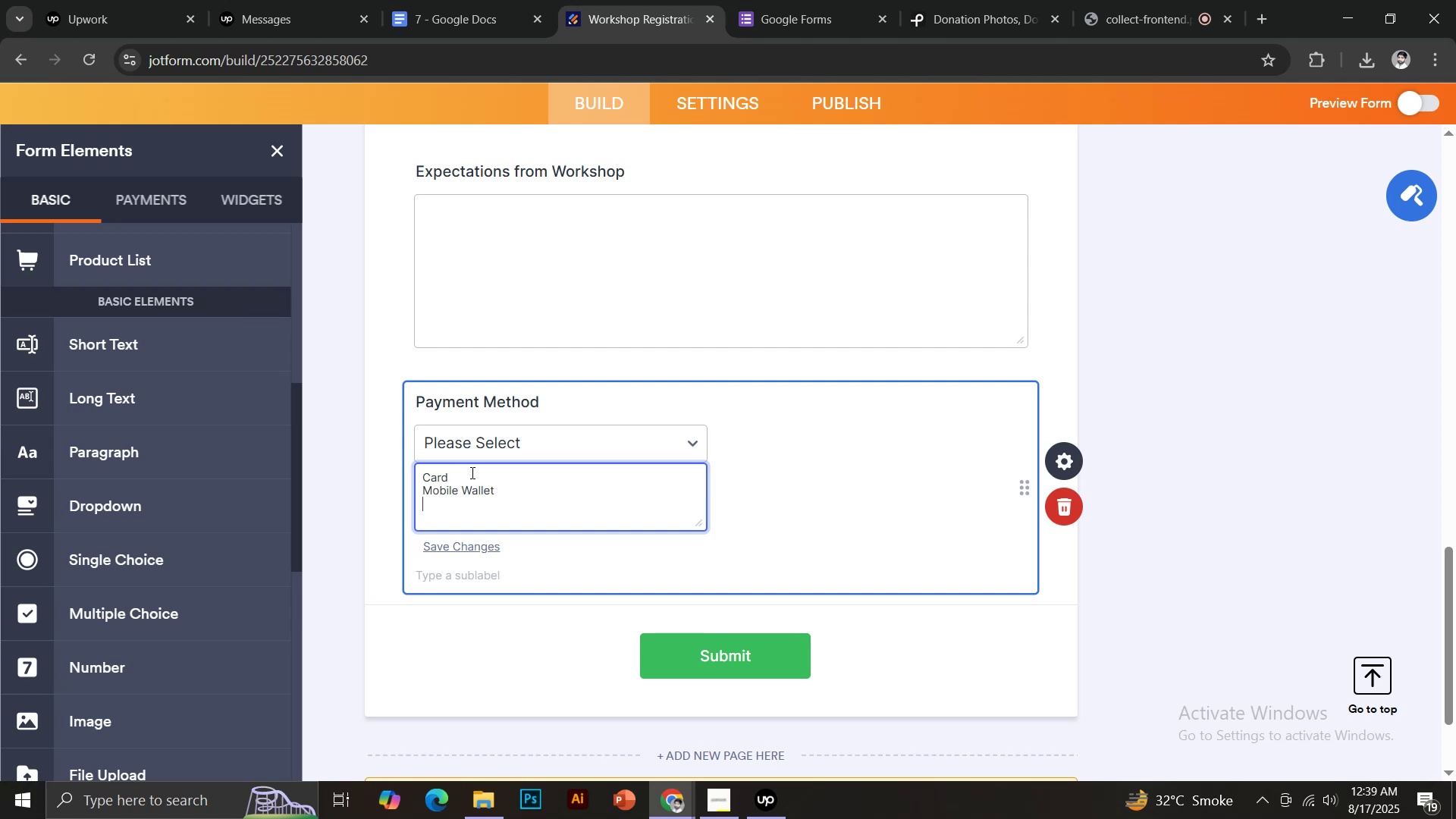 
type(Bank transfer)
 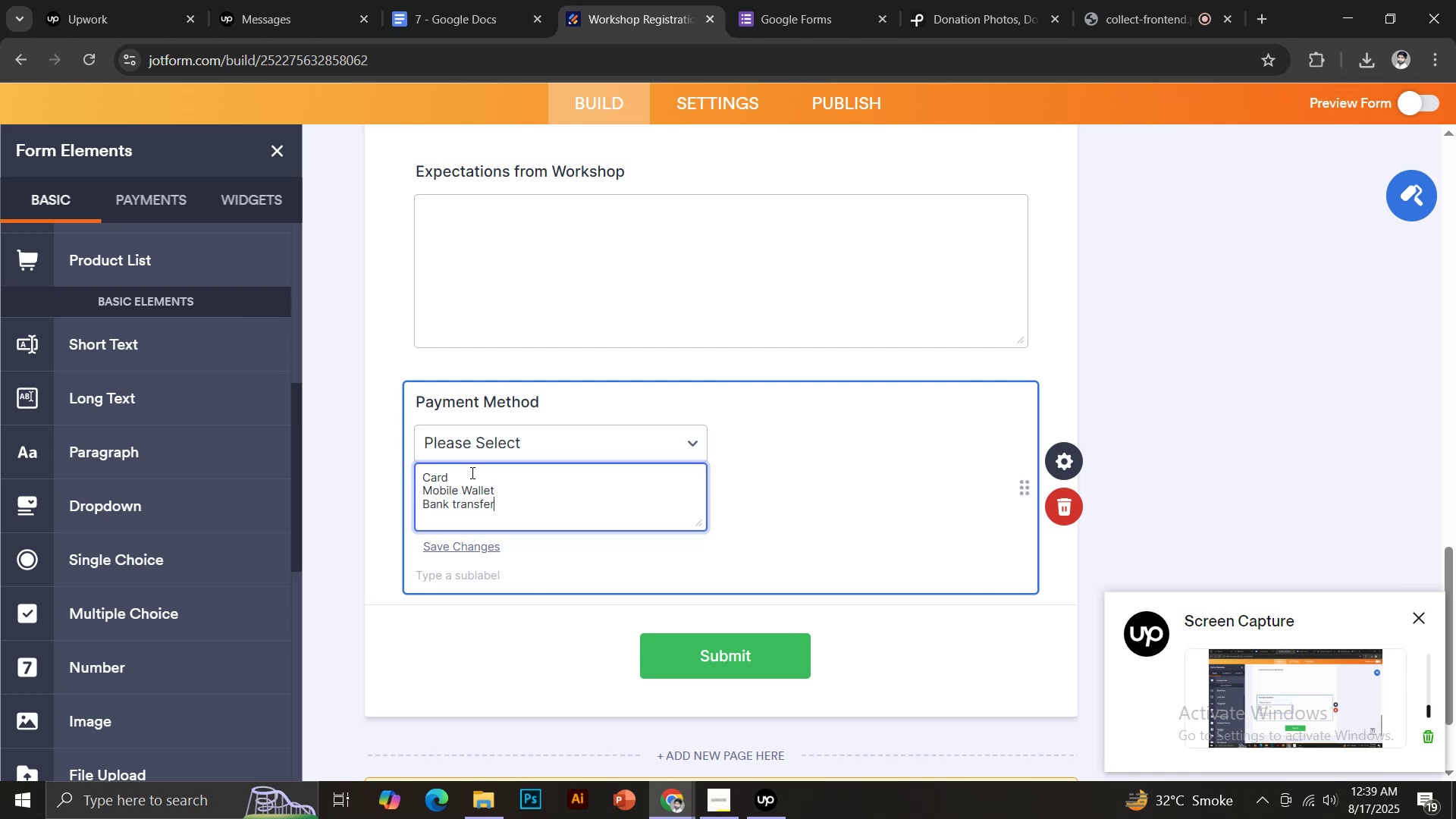 
key(Enter)
 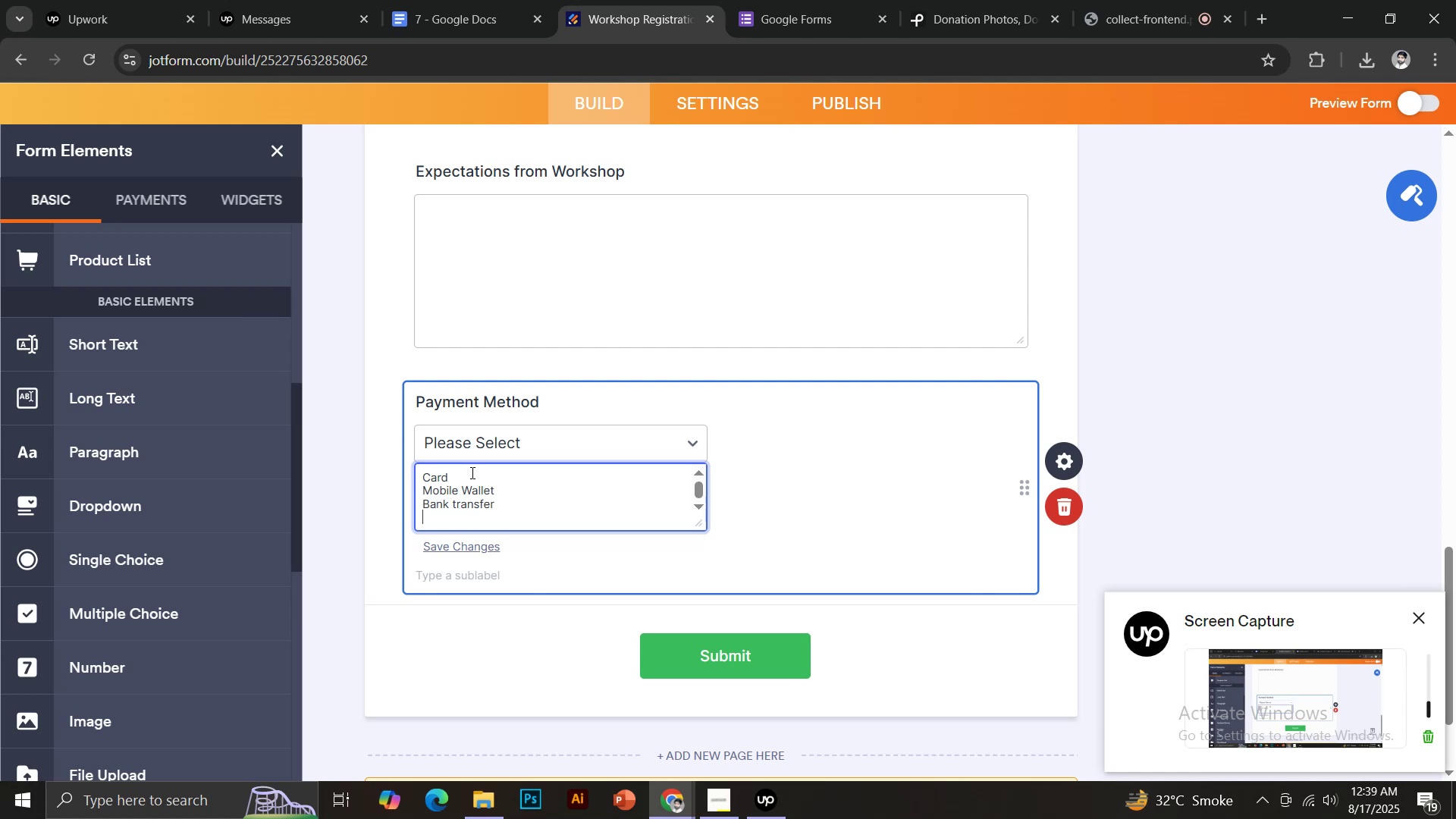 
key(CapsLock)
 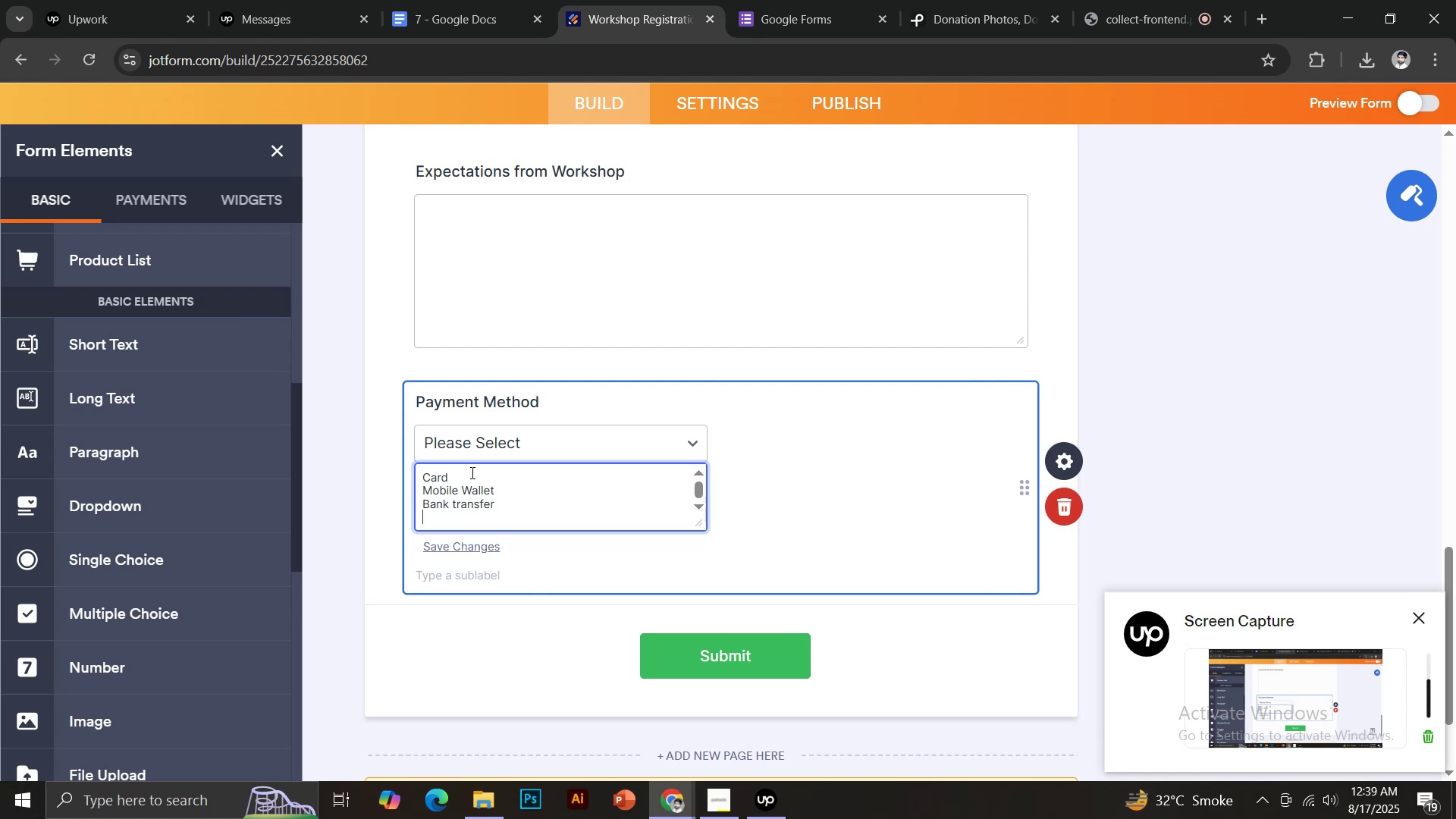 
type(Cash)
 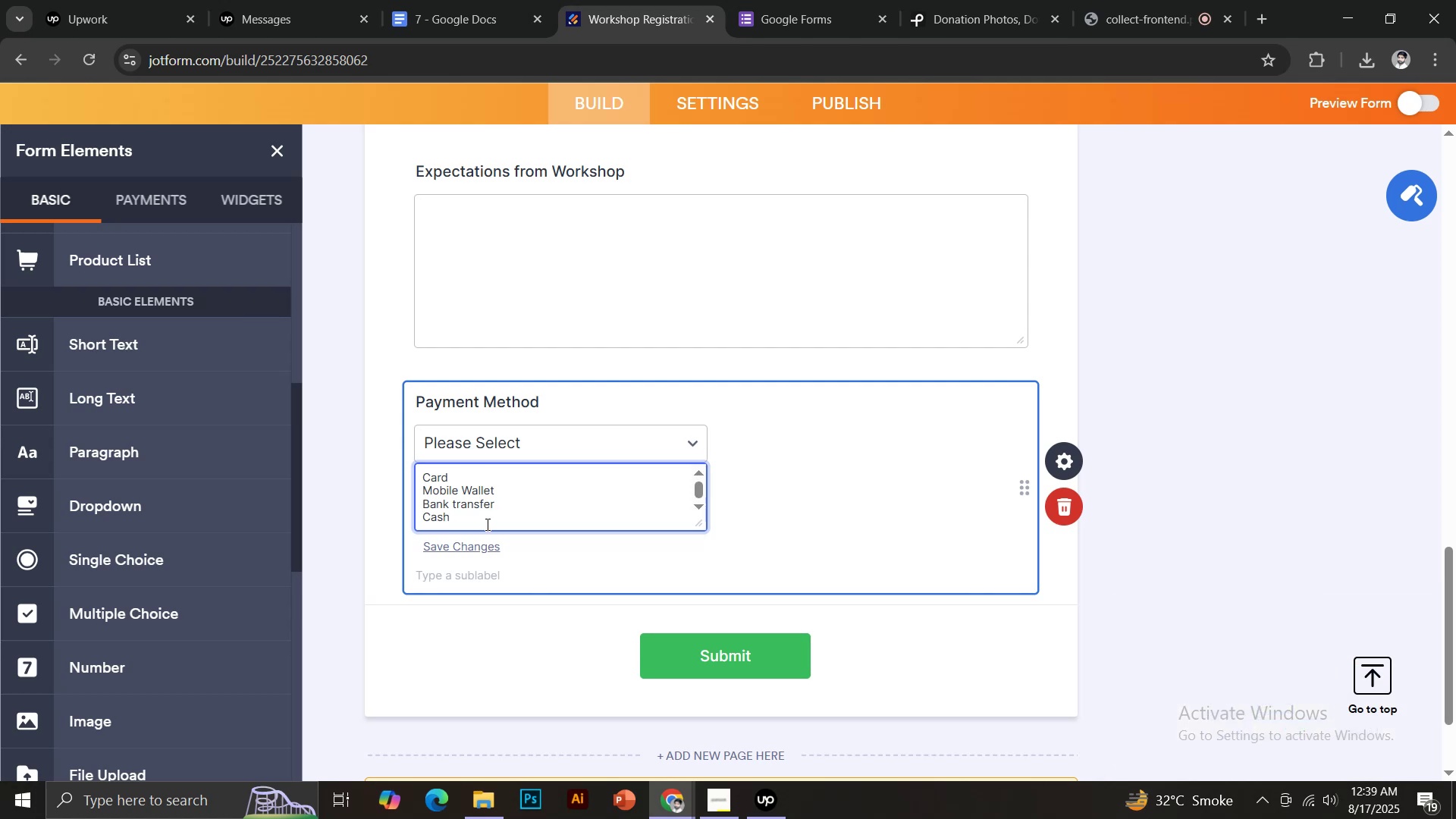 
left_click([476, 552])
 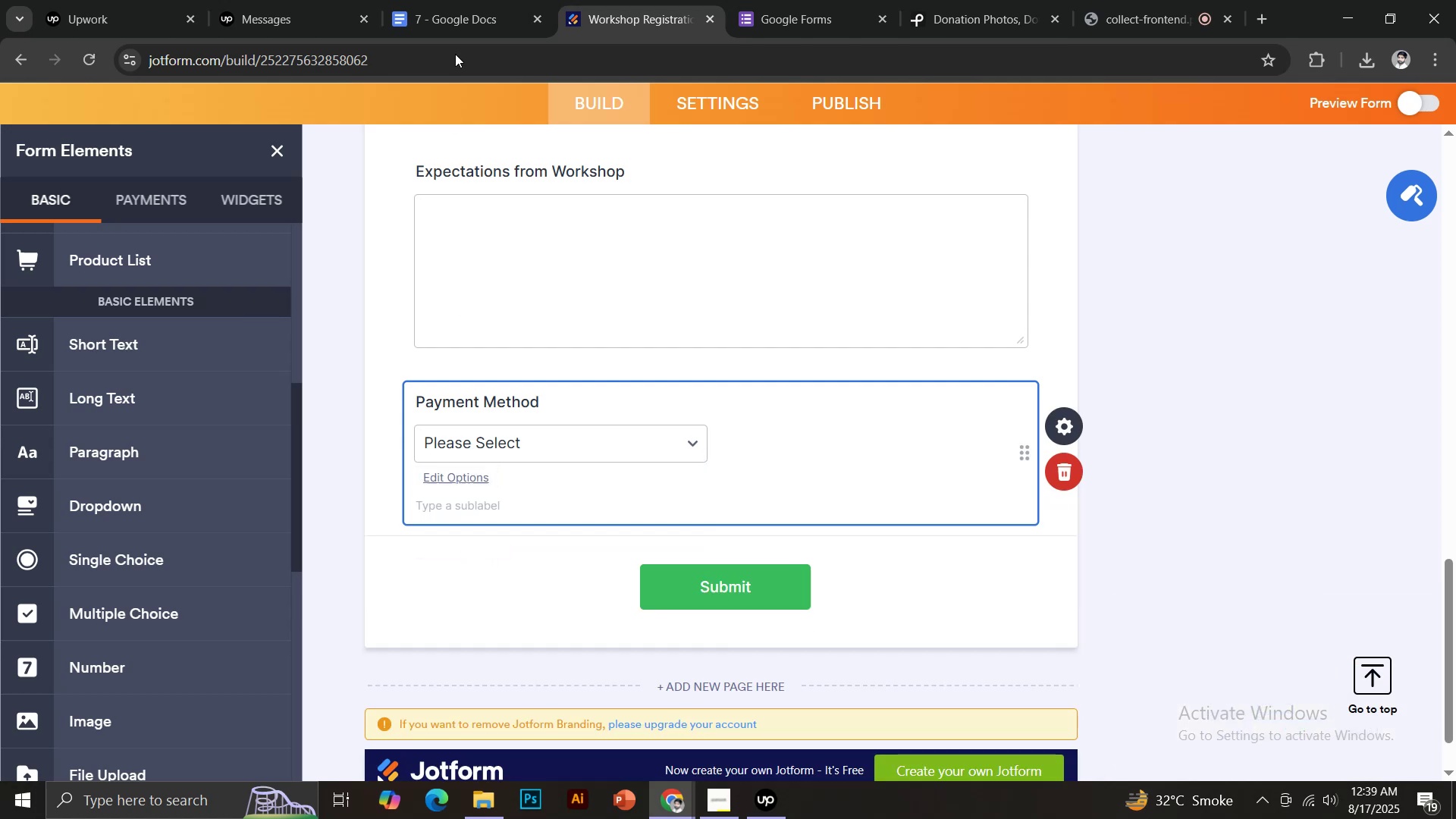 
left_click([450, 0])
 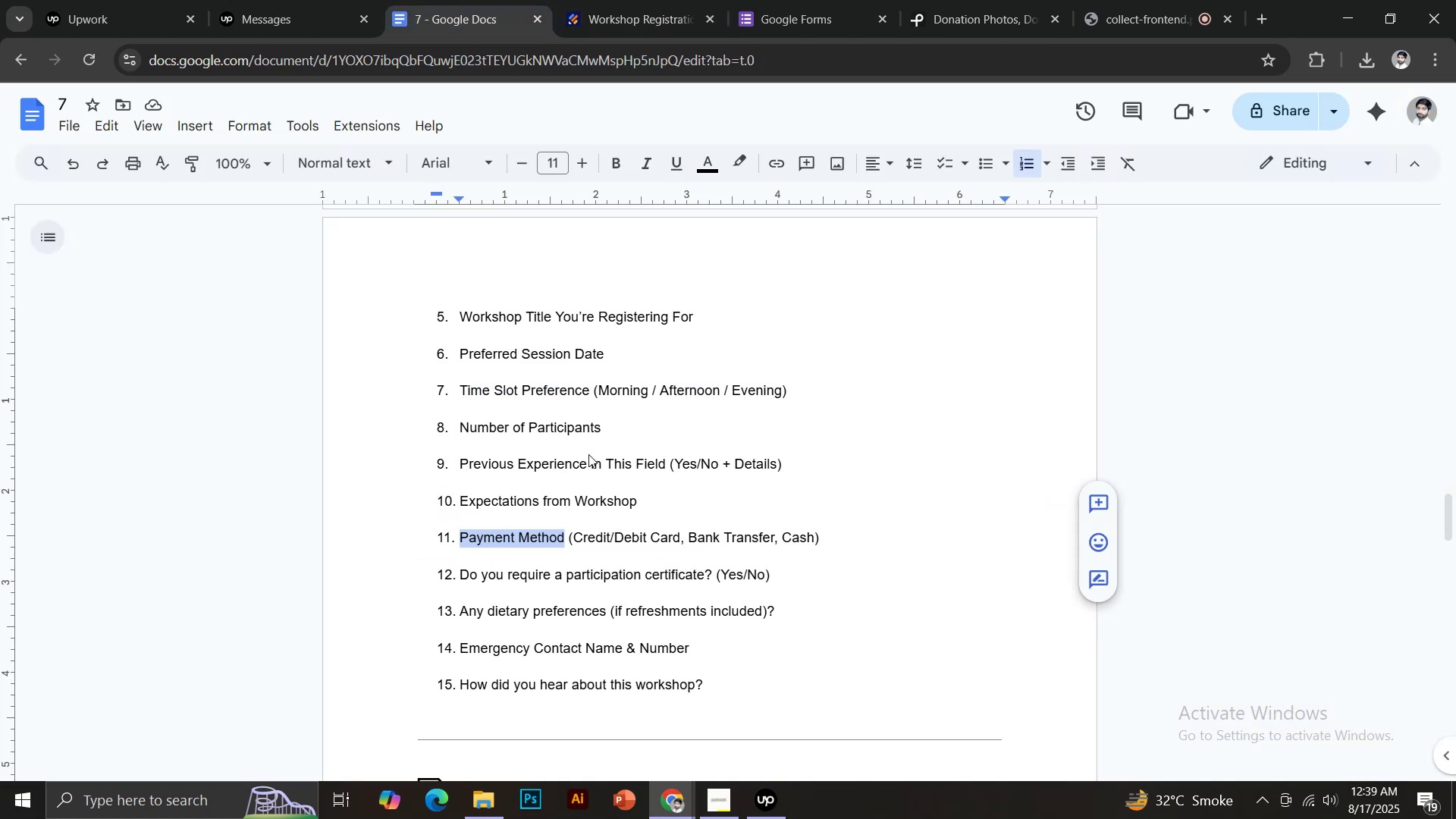 
scroll: coordinate [639, 524], scroll_direction: down, amount: 2.0
 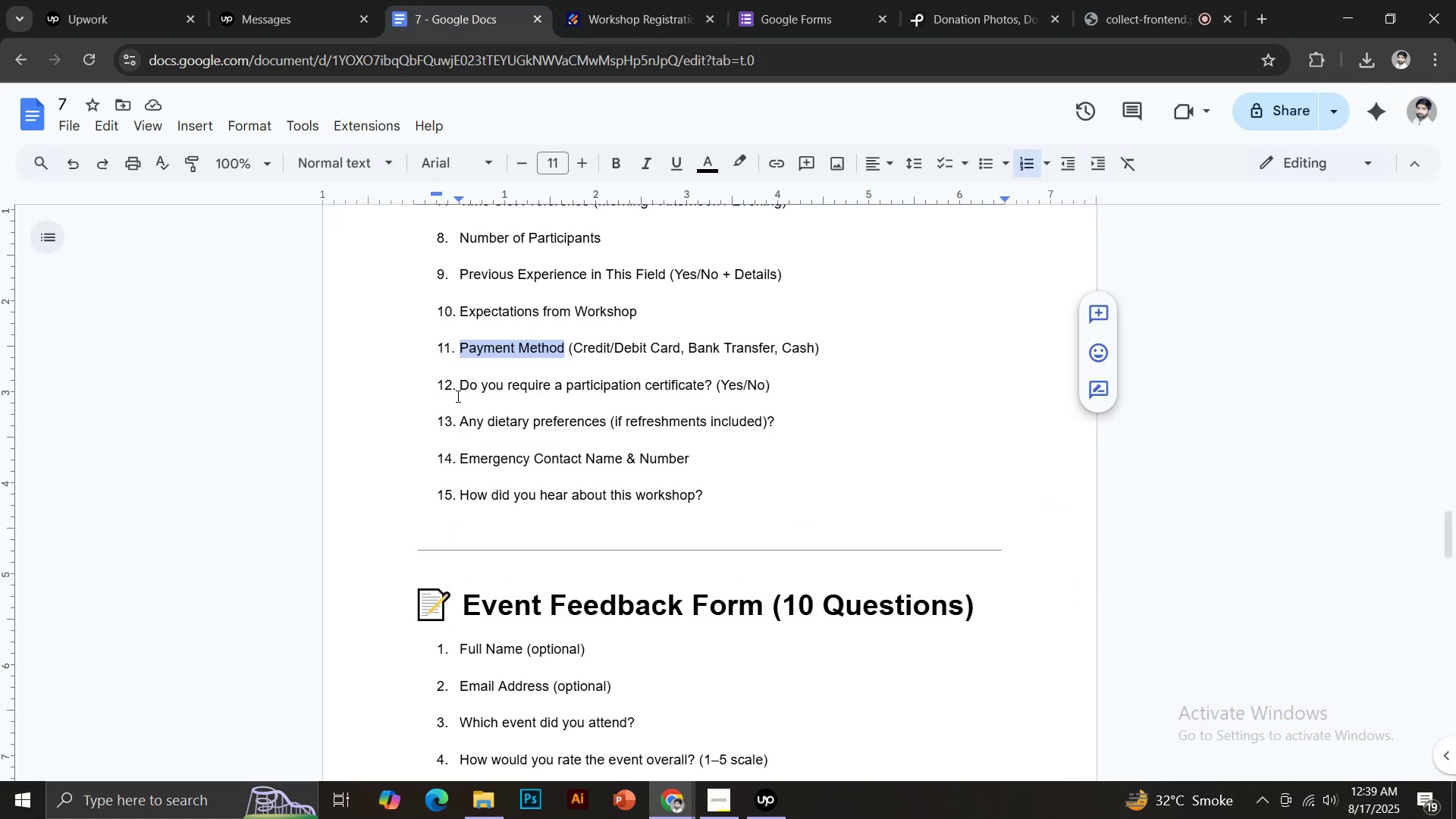 
left_click_drag(start_coordinate=[463, 384], to_coordinate=[716, 389])
 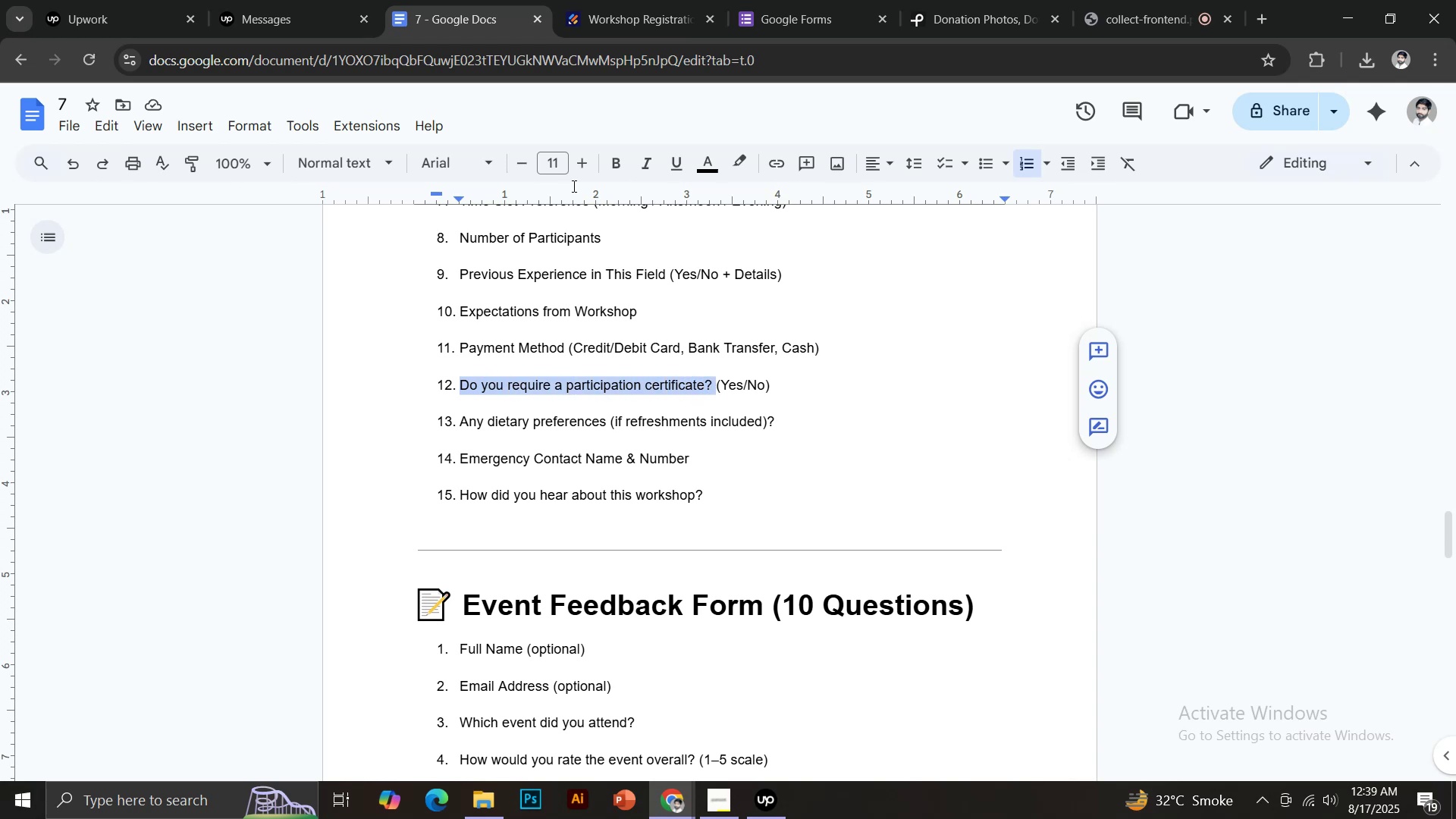 
key(Control+C)
 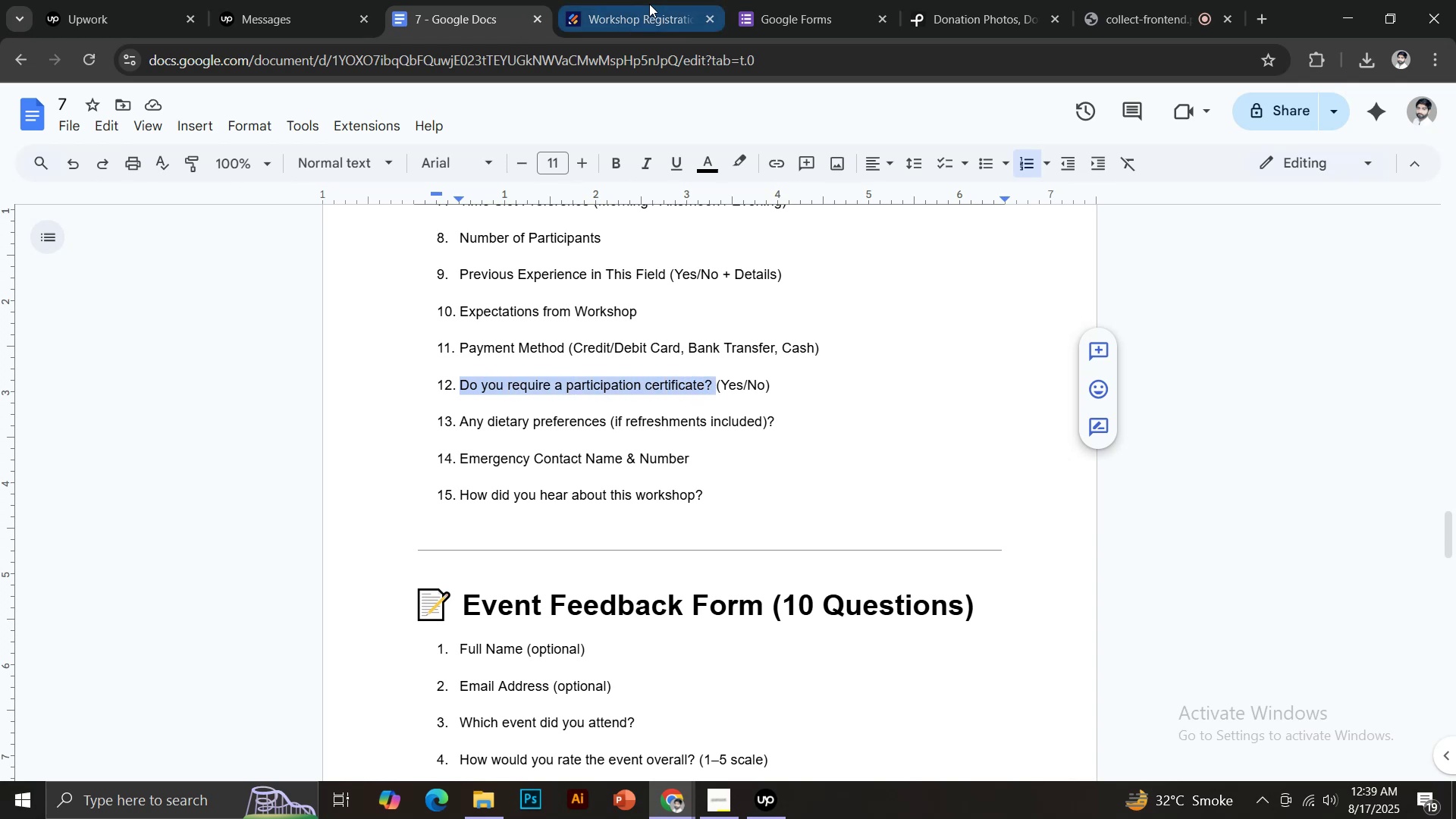 
left_click([651, 3])
 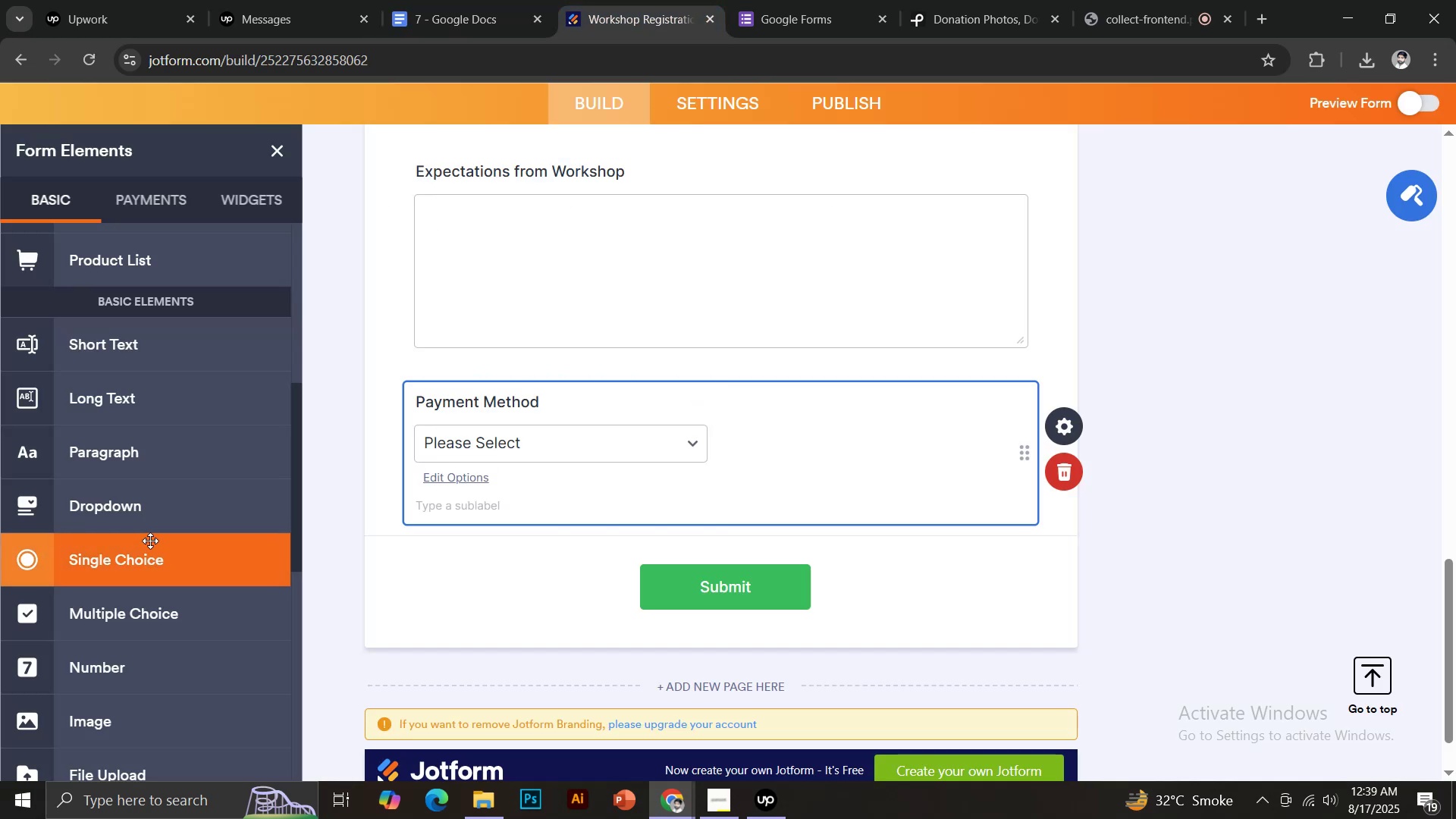 
left_click([137, 513])
 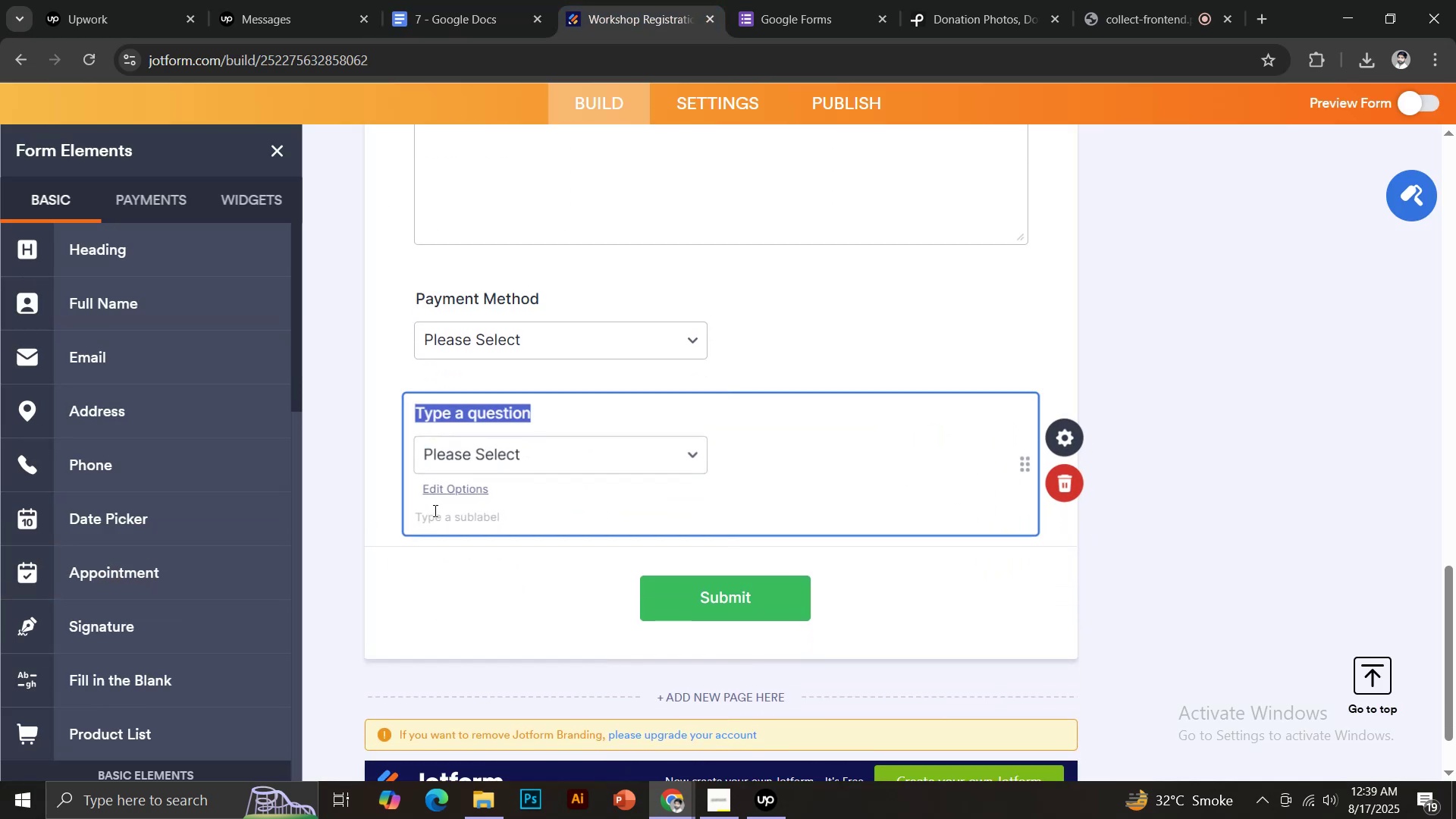 
hold_key(key=ControlLeft, duration=0.66)
 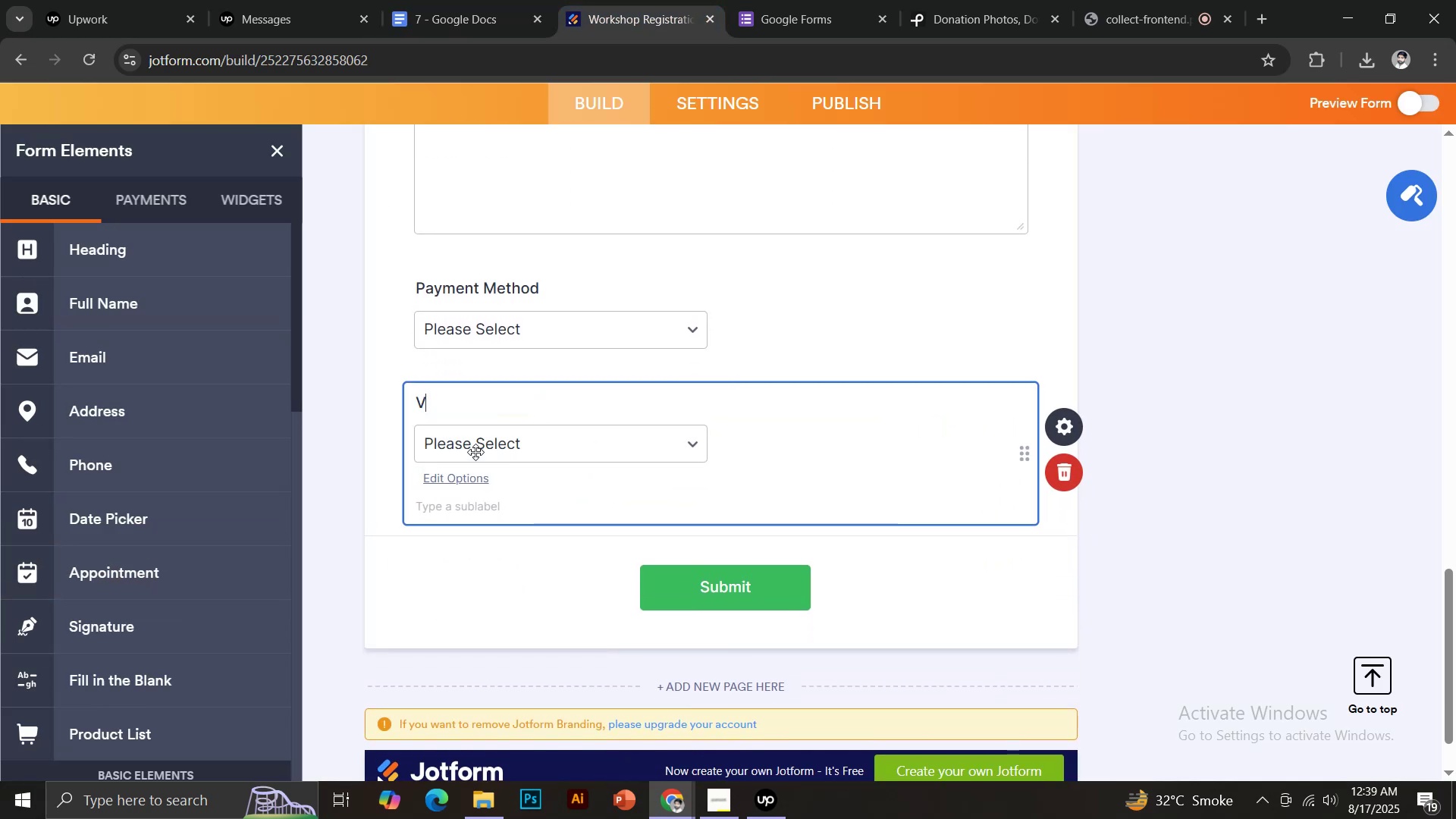 
key(Shift+V)
 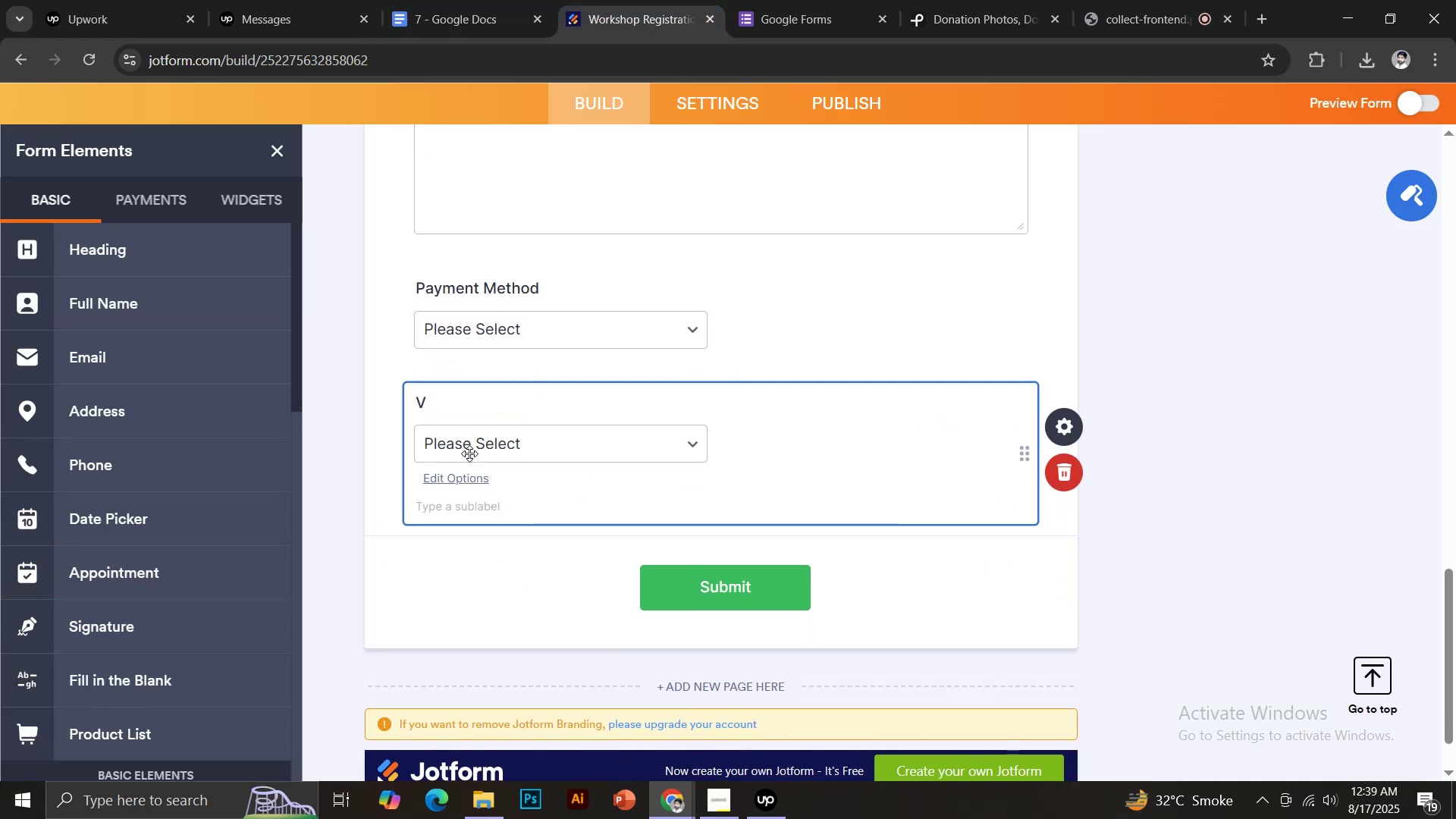 
key(Control+A)
 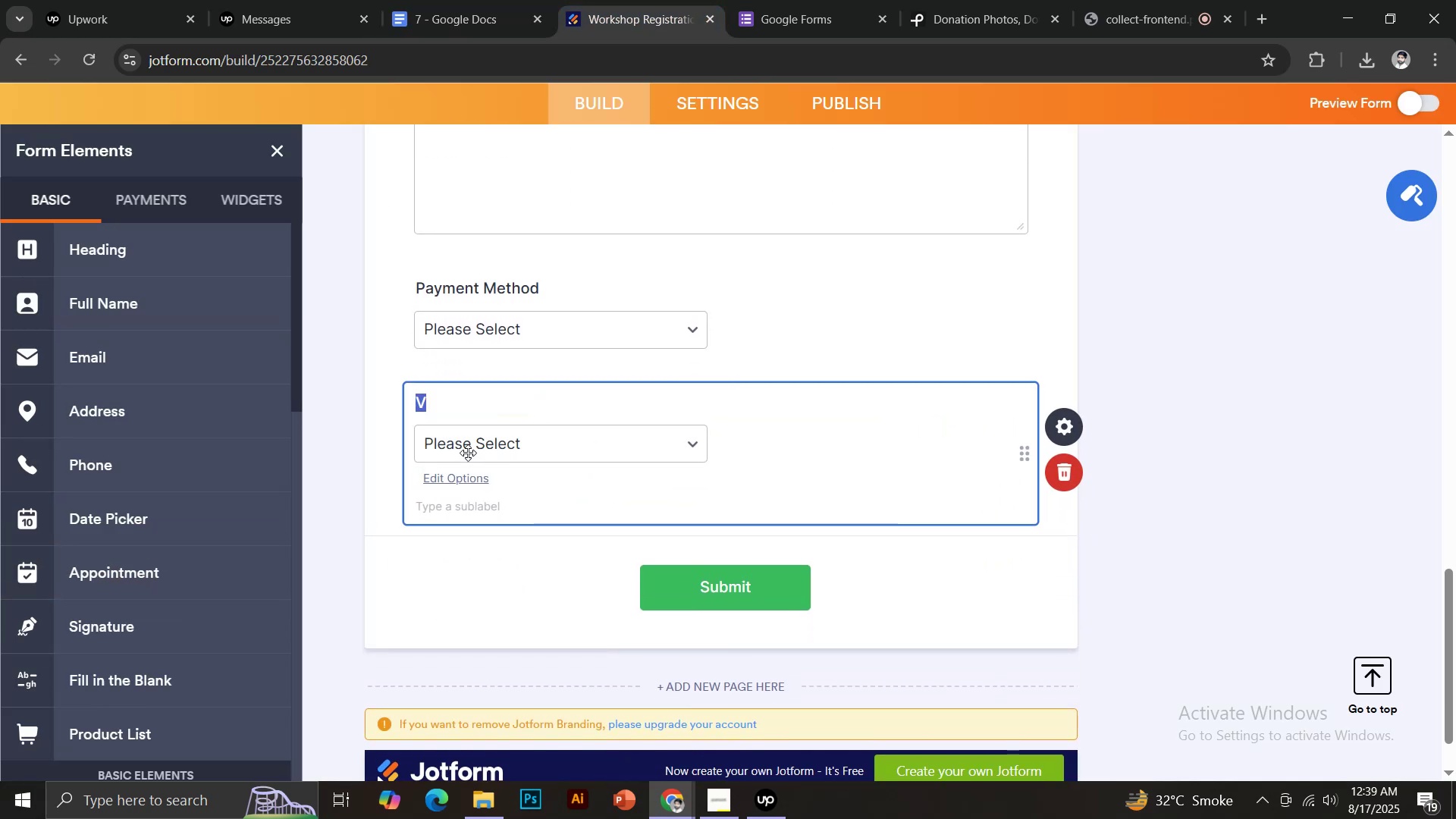 
key(Control+Shift+V)
 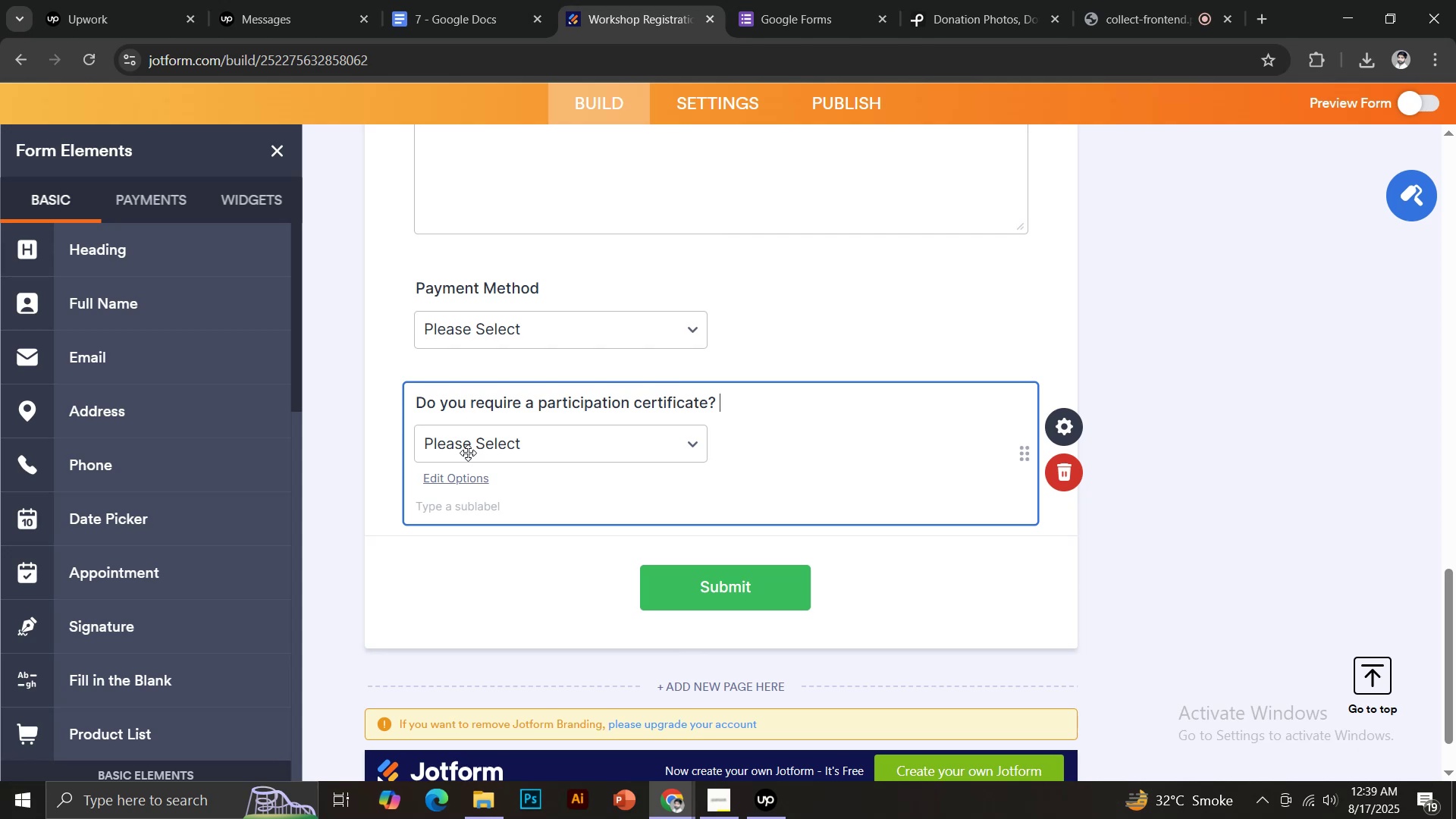 
left_click([468, 453])
 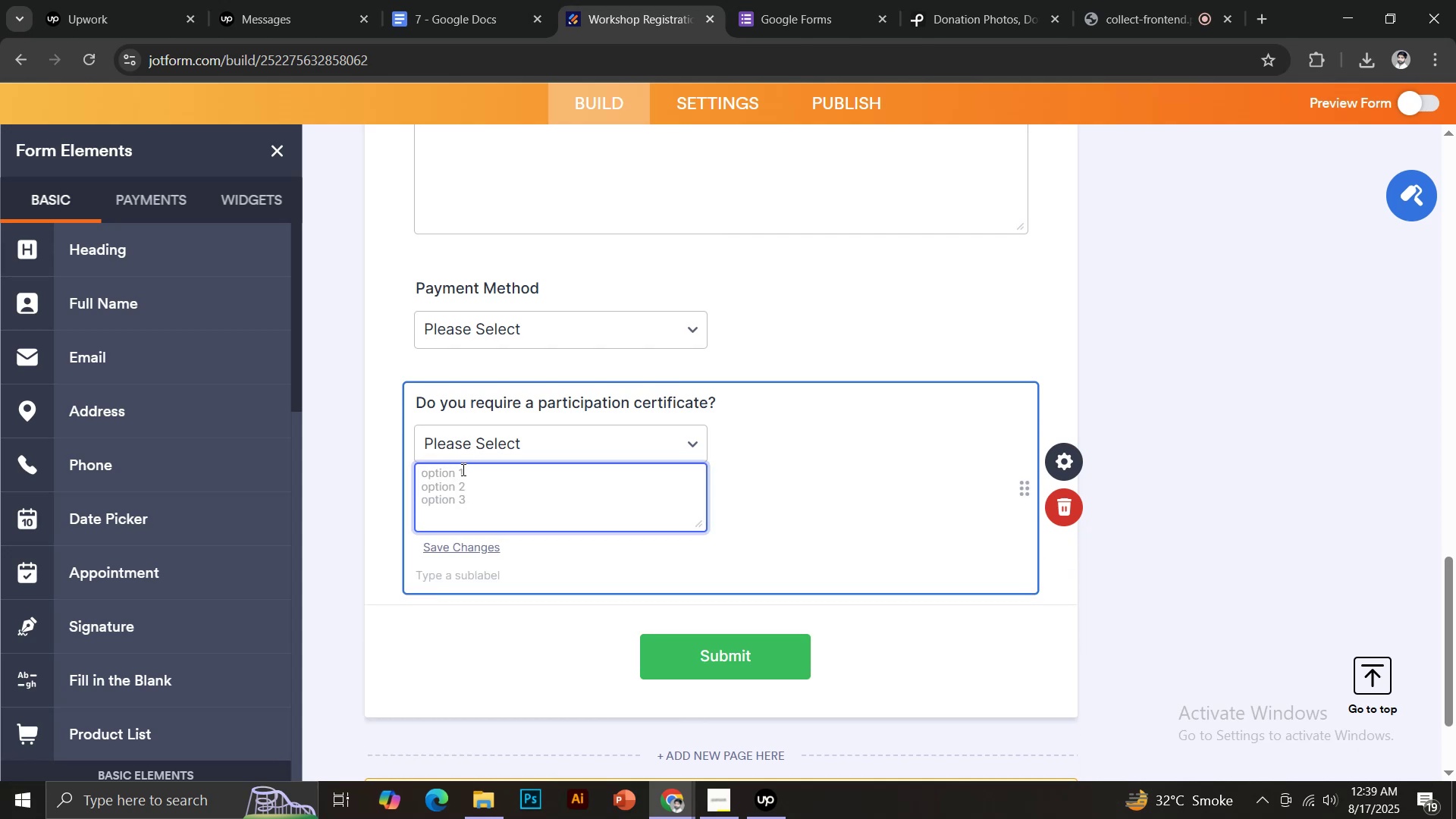 
type(Yes)
 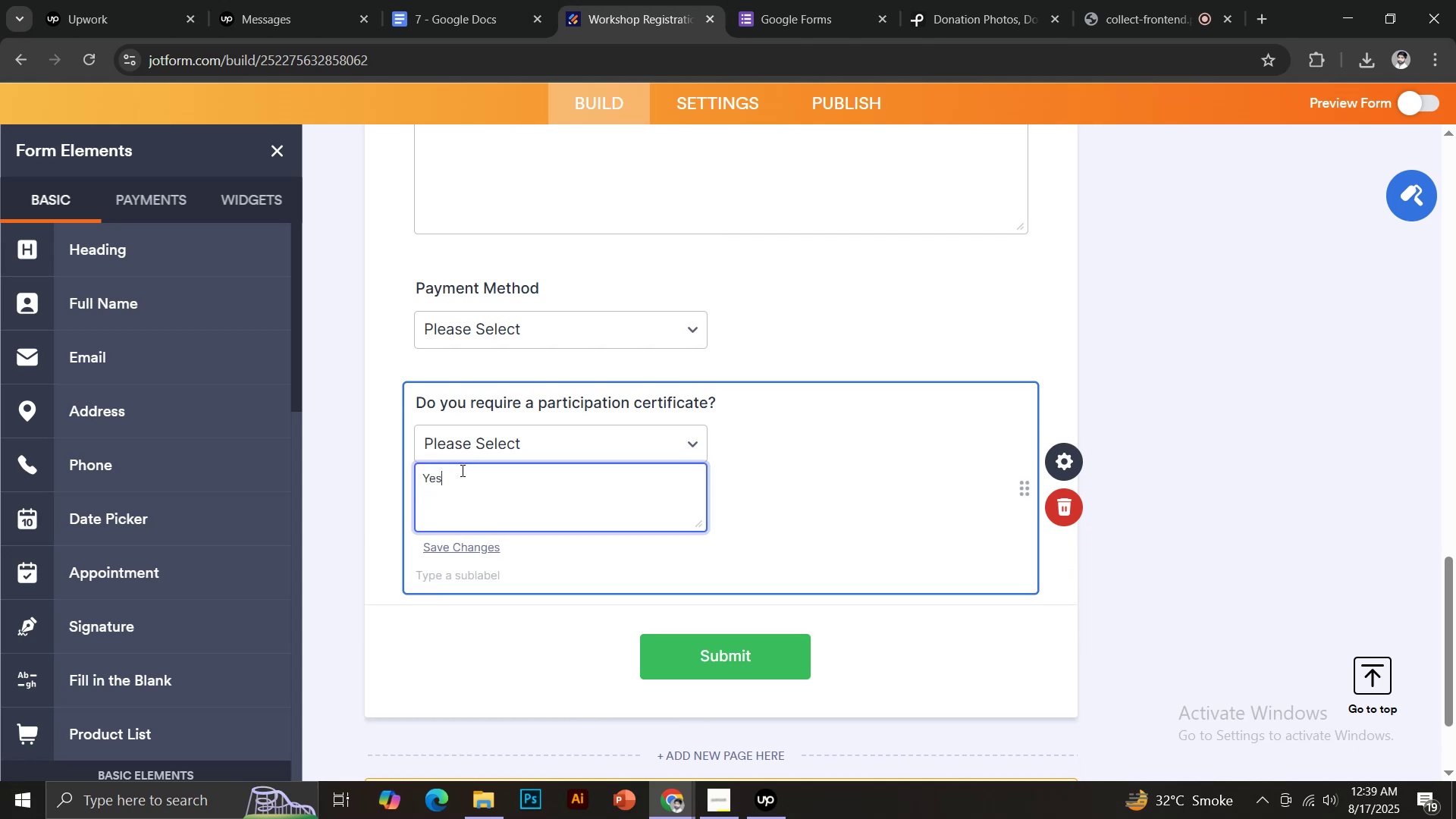 
key(Enter)
 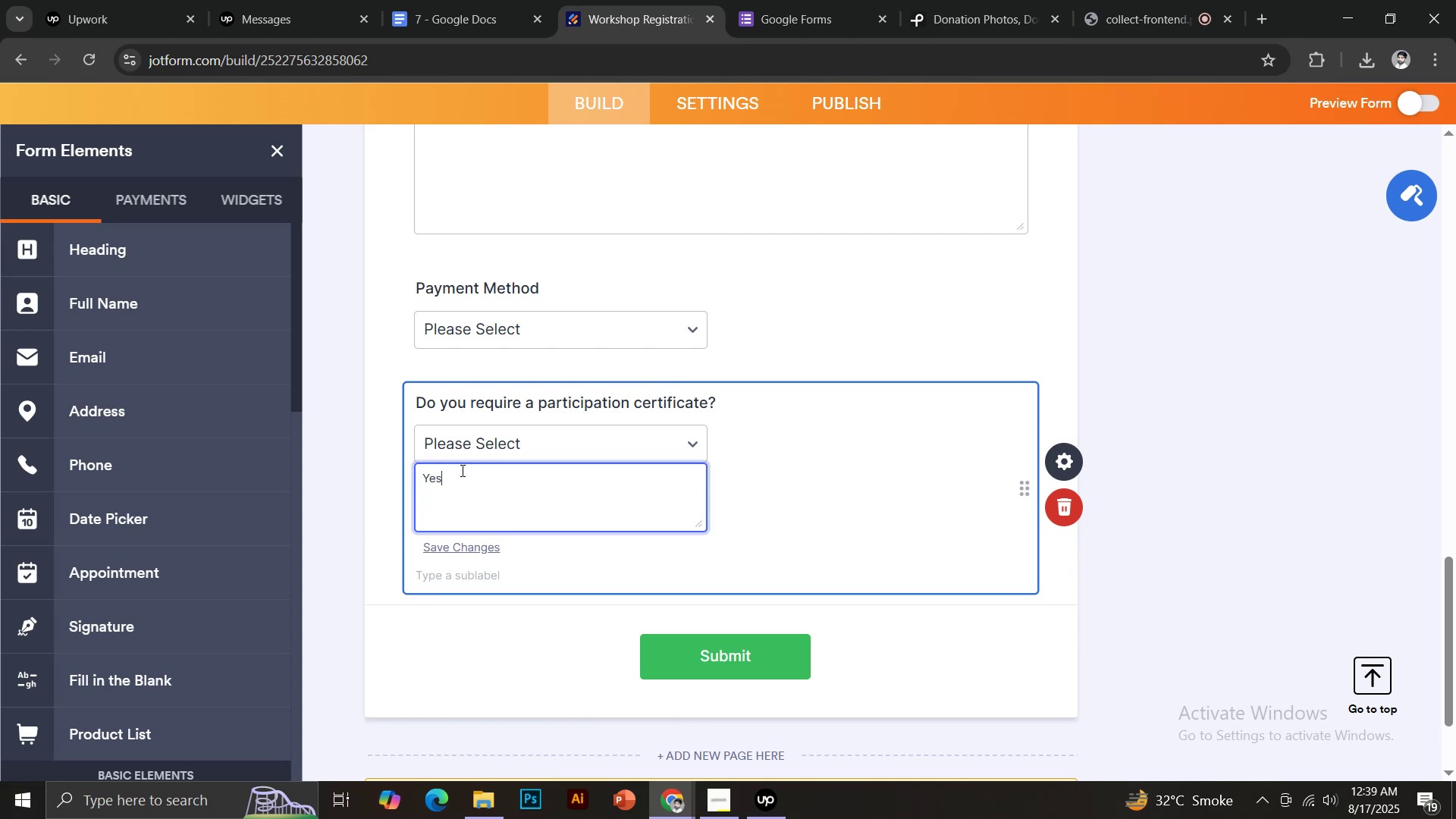 
key(CapsLock)
 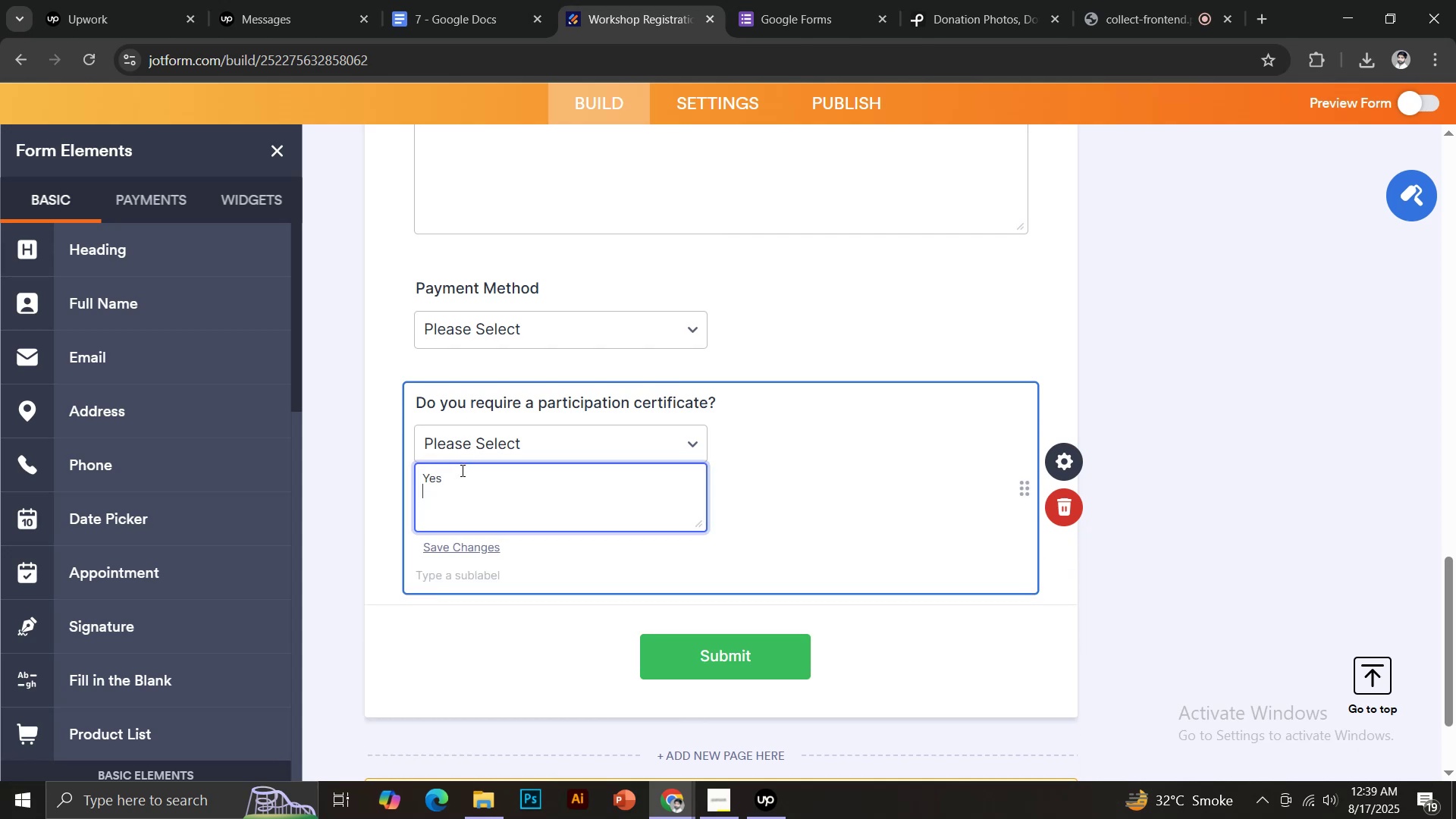 
key(N)
 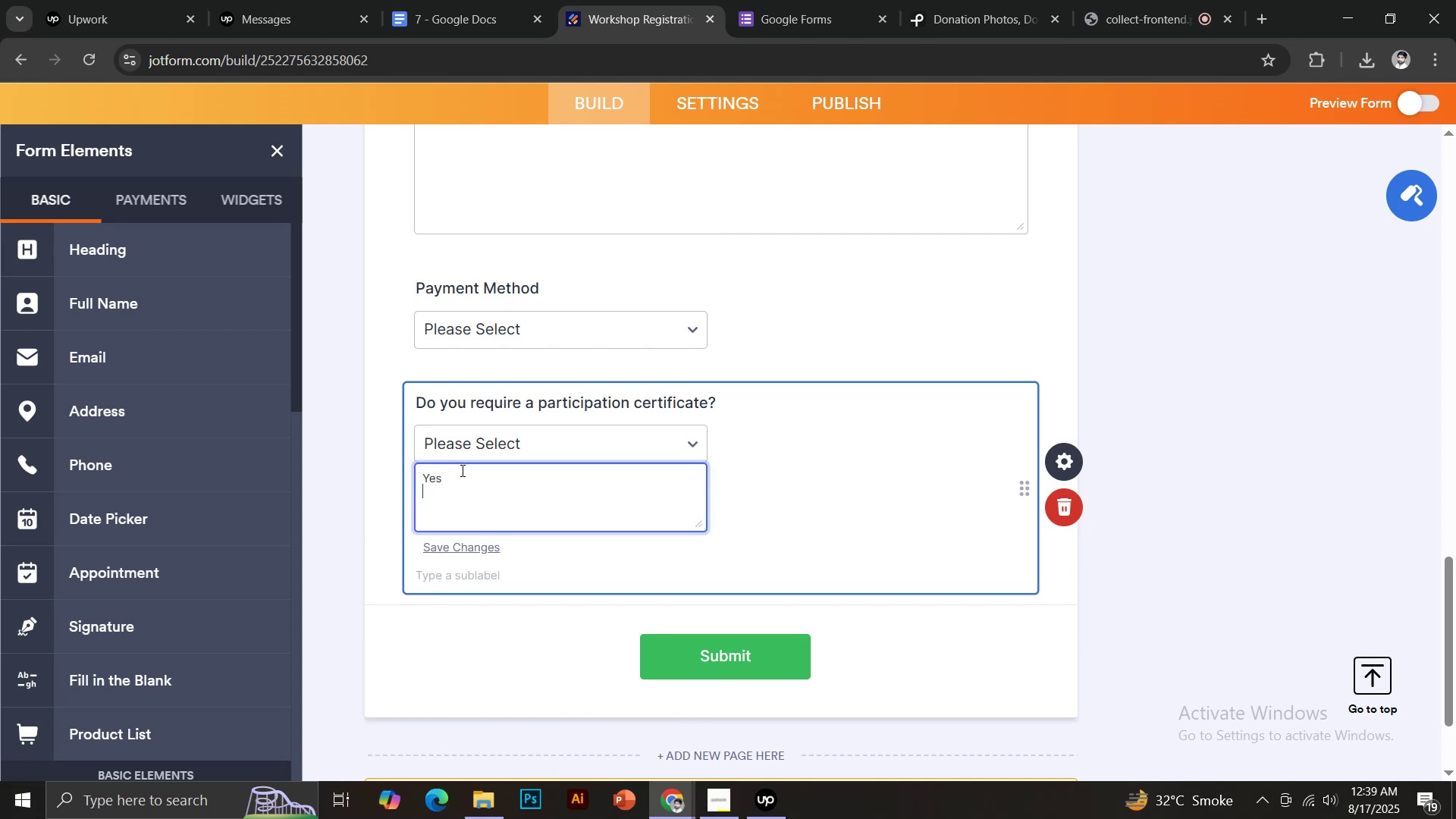 
key(CapsLock)
 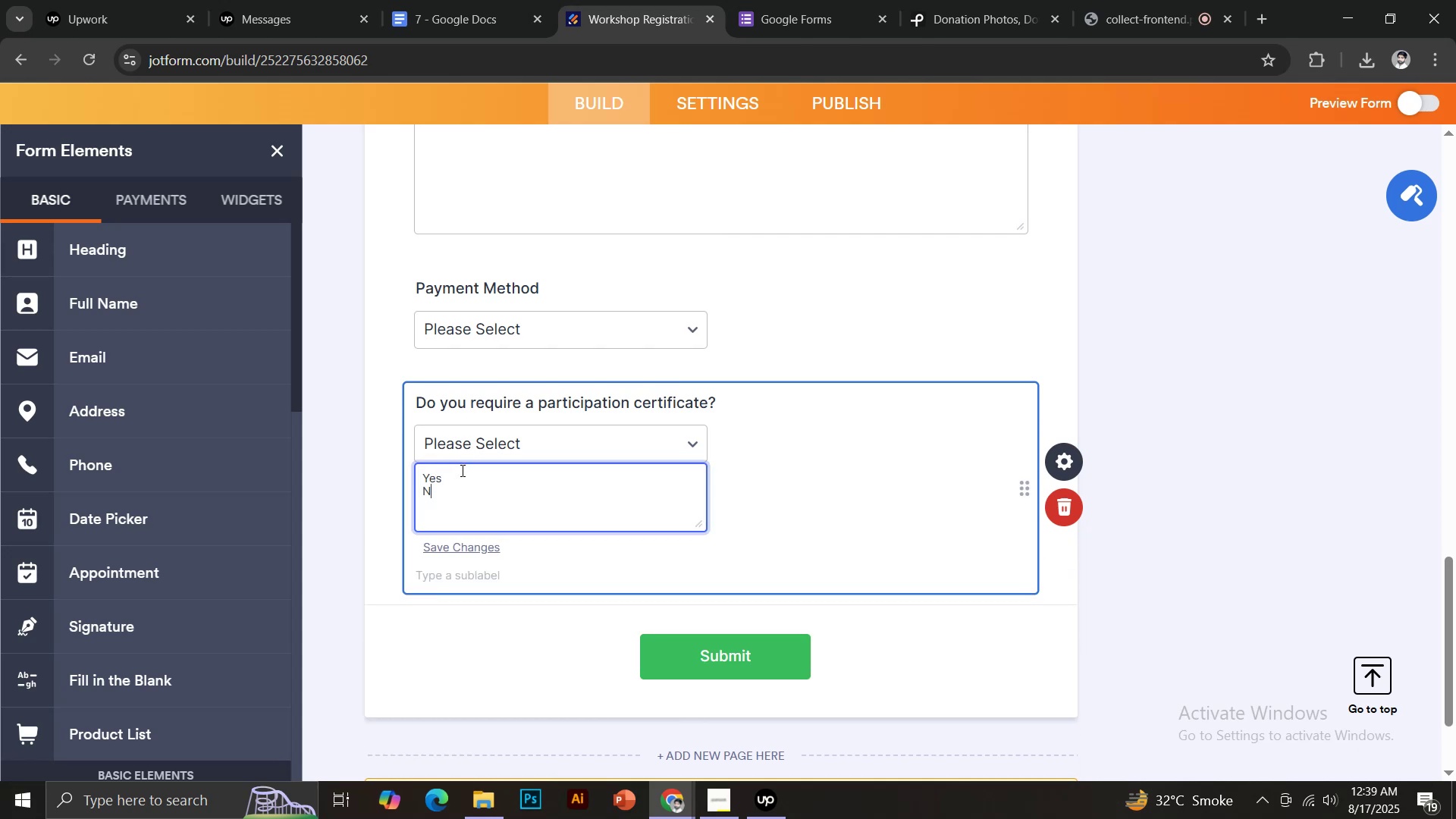 
key(O)
 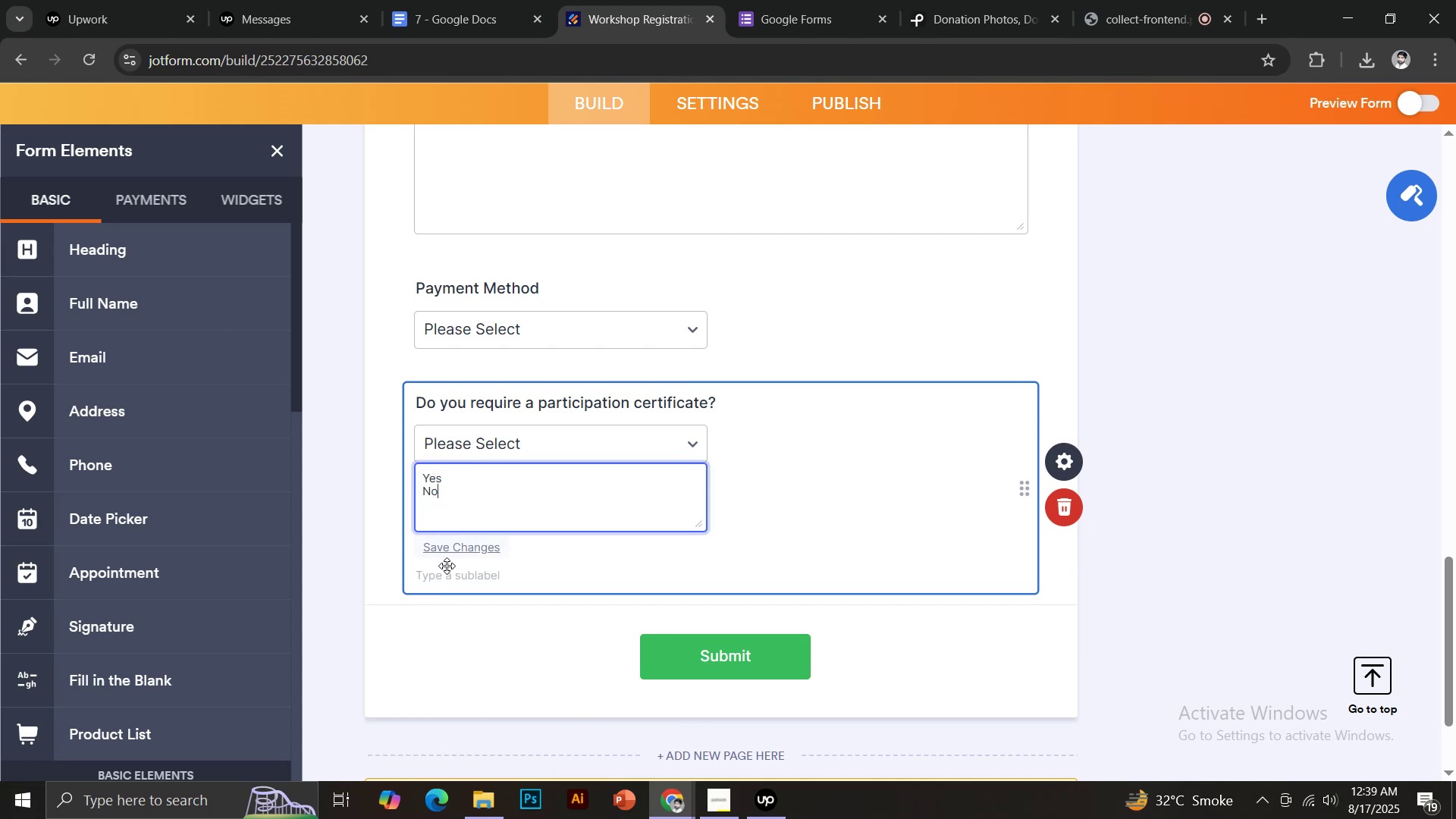 
left_click([447, 552])
 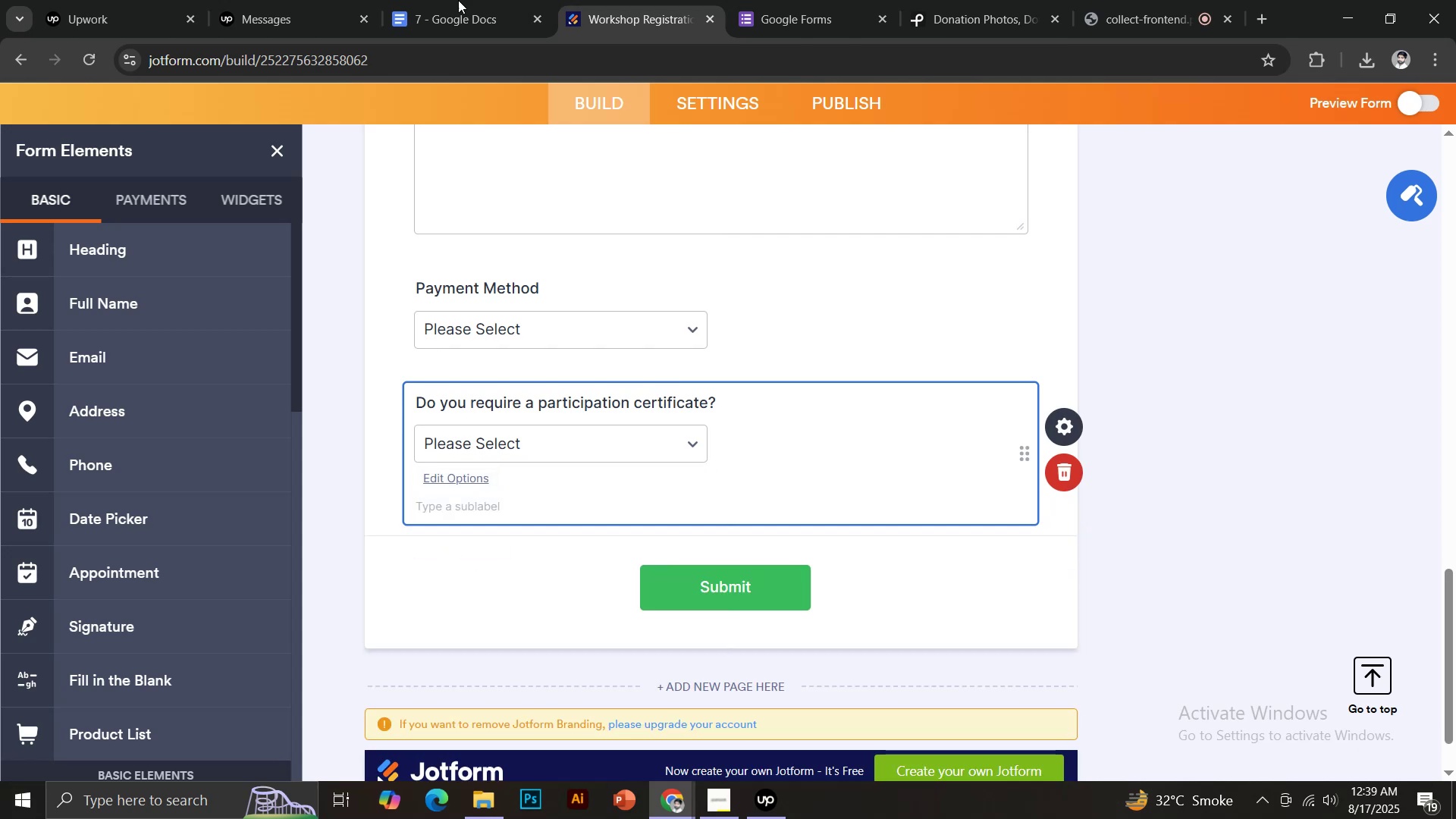 
left_click([466, 0])
 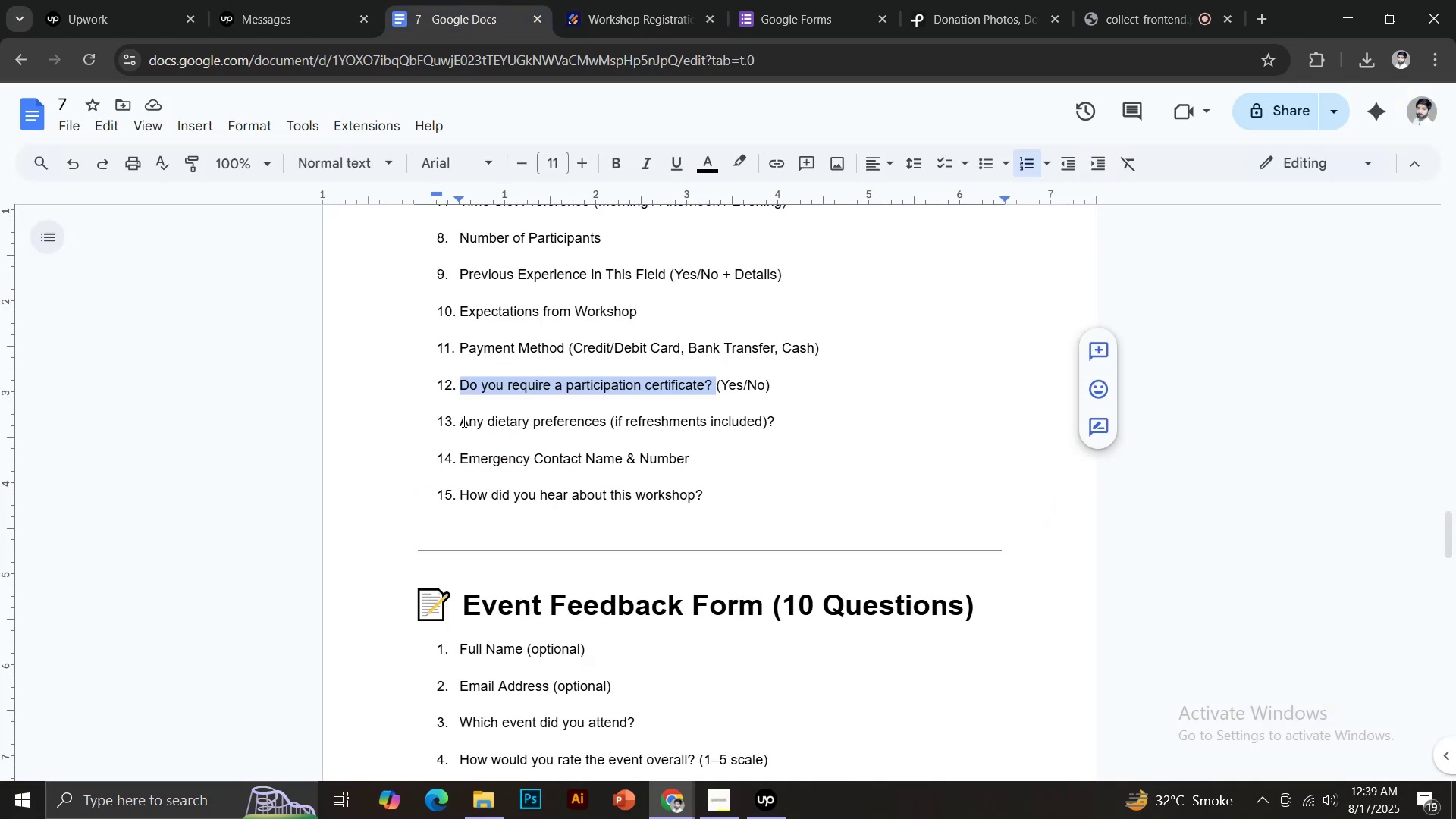 
left_click_drag(start_coordinate=[462, 421], to_coordinate=[608, 419])
 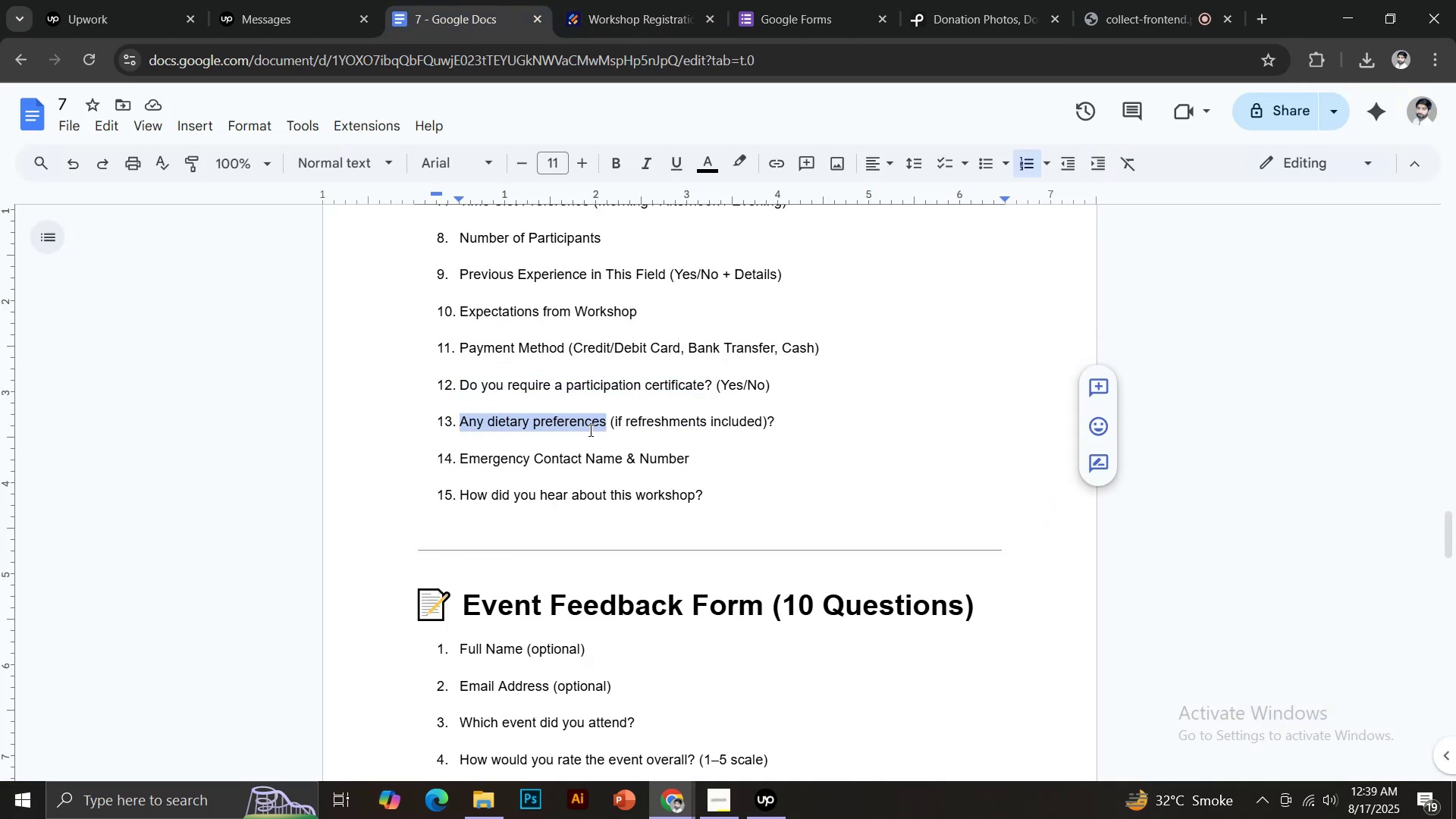 
key(Control+C)
 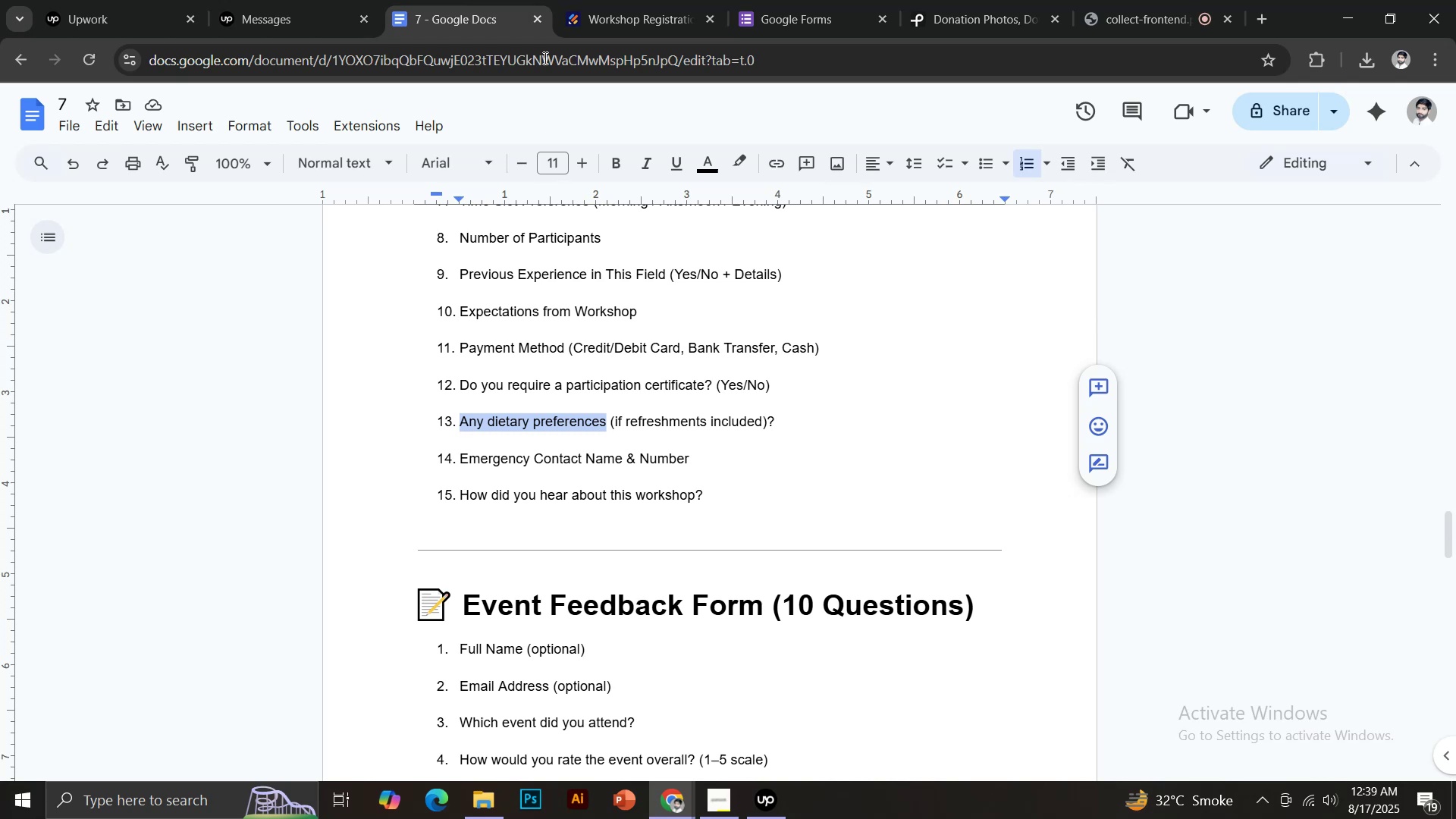 
left_click([594, 0])
 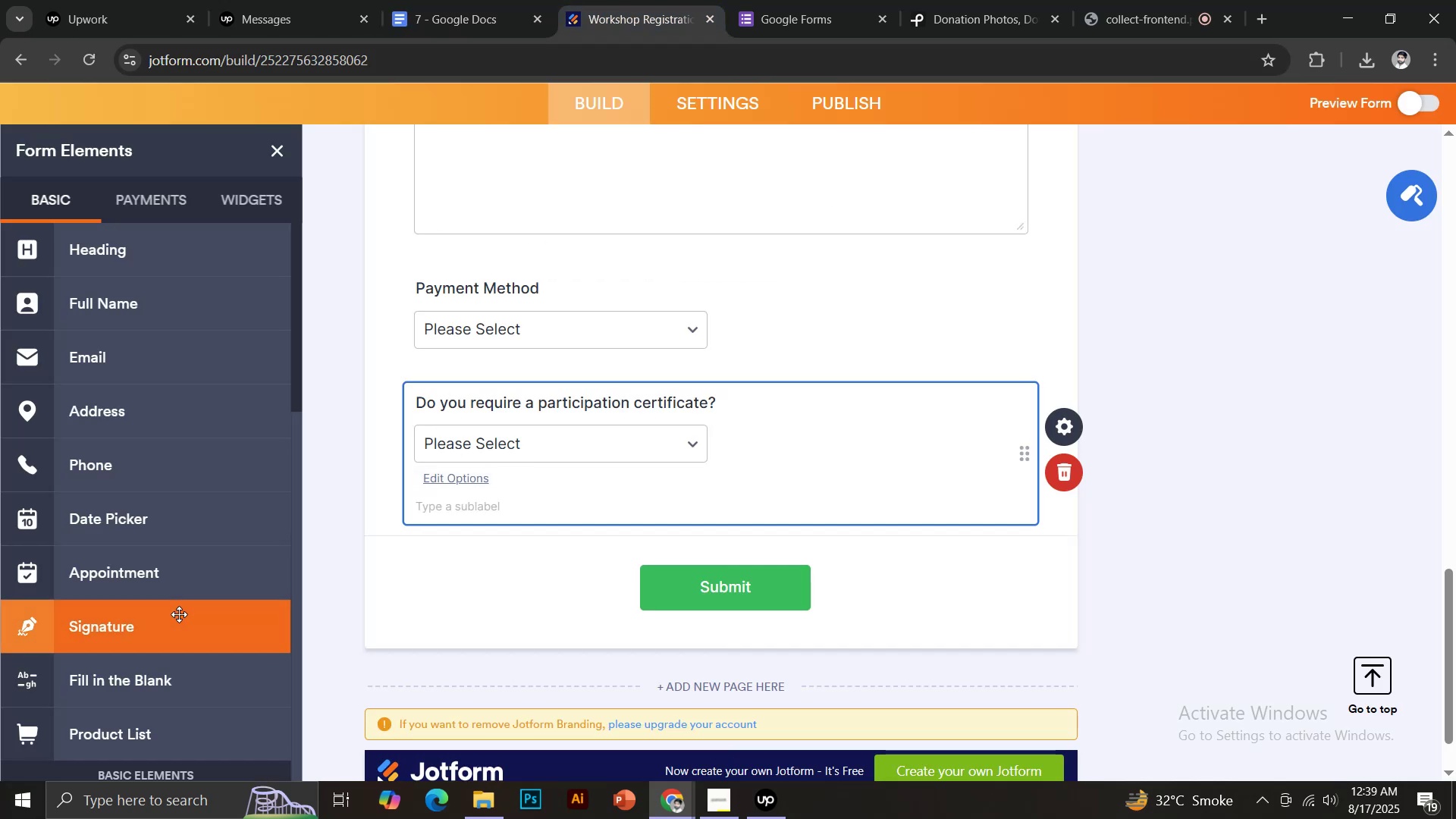 
scroll: coordinate [162, 518], scroll_direction: down, amount: 3.0
 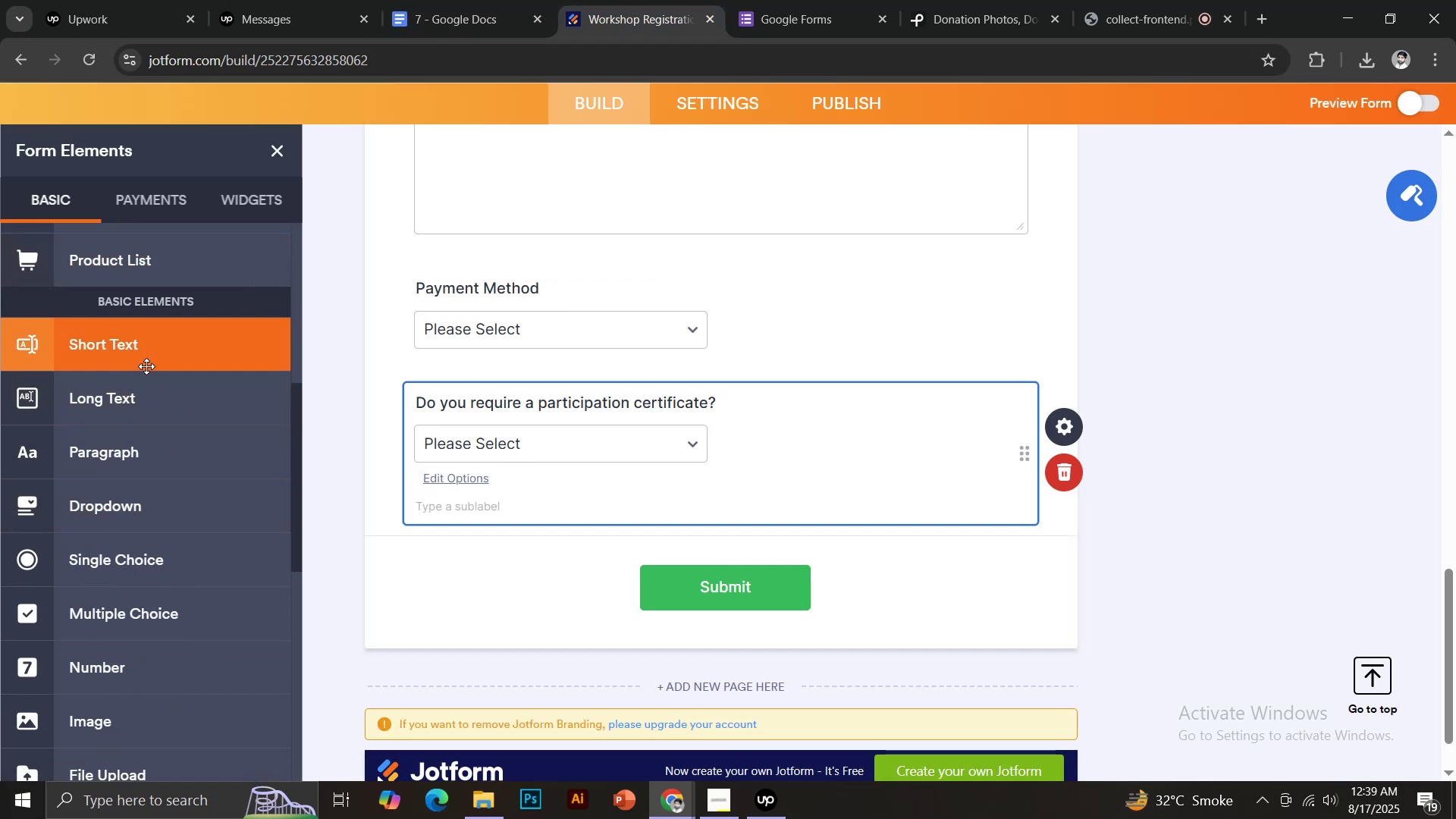 
left_click([155, 394])
 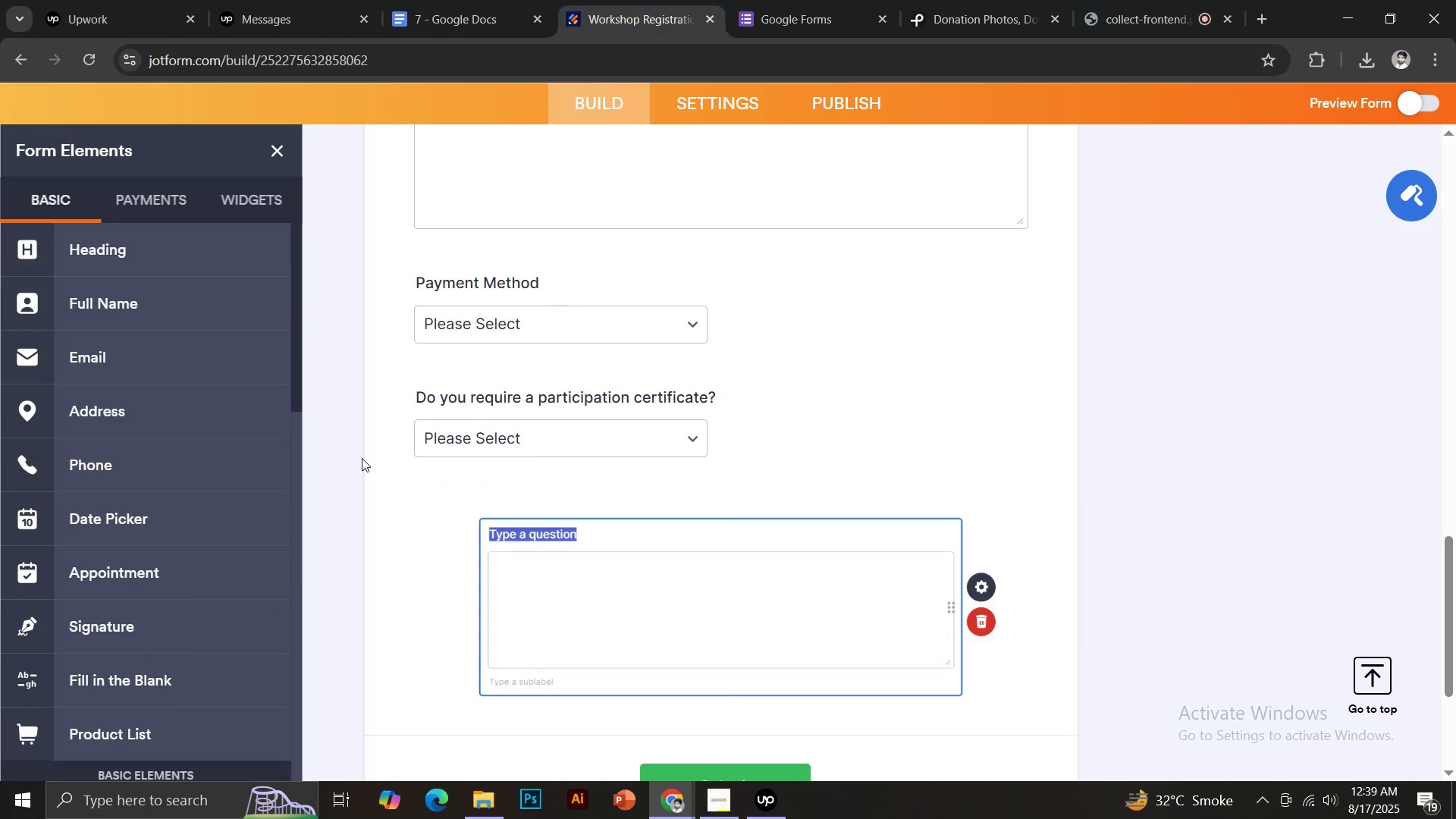 
key(Control+Shift+V)
 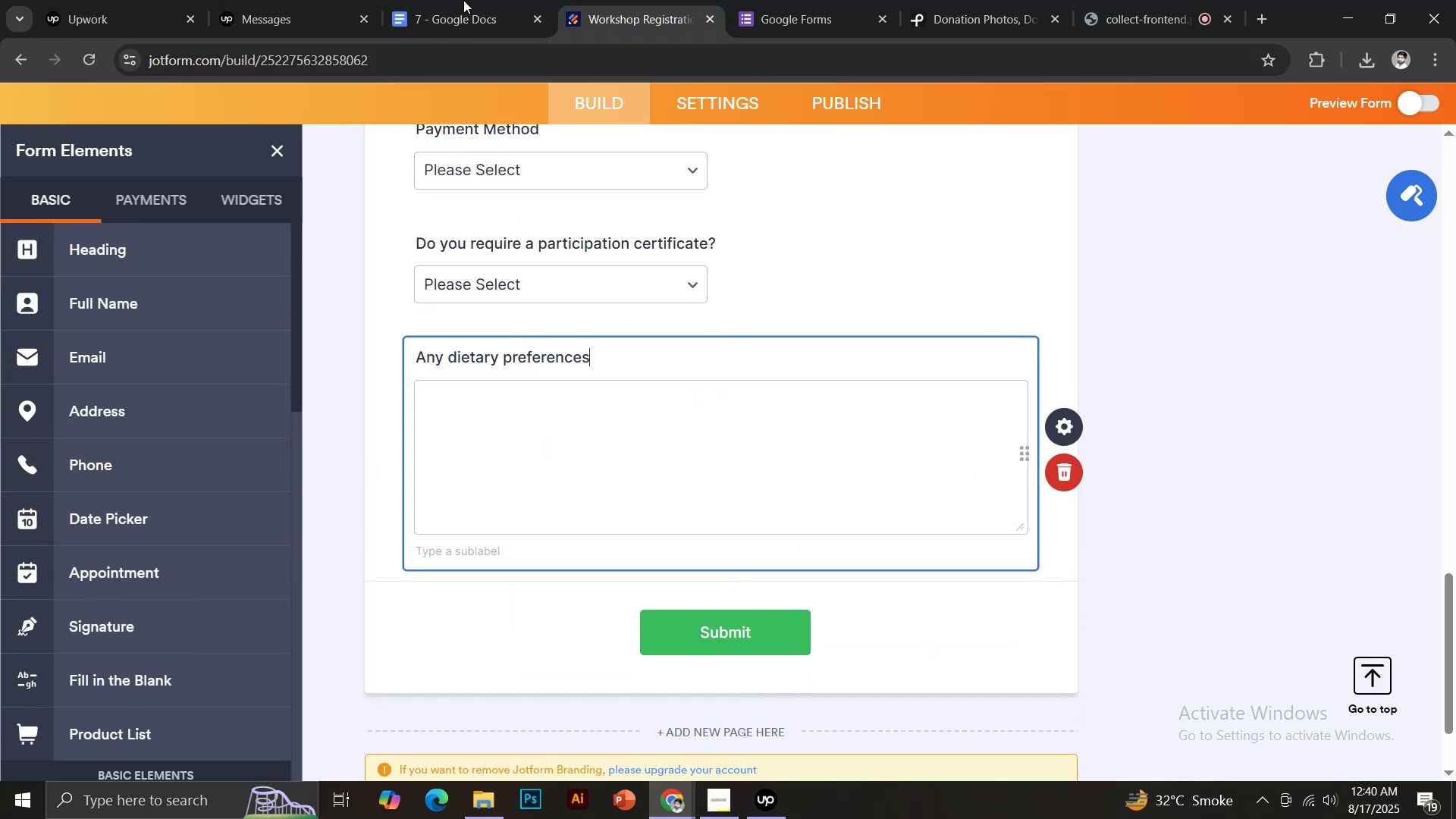 
left_click([471, 0])
 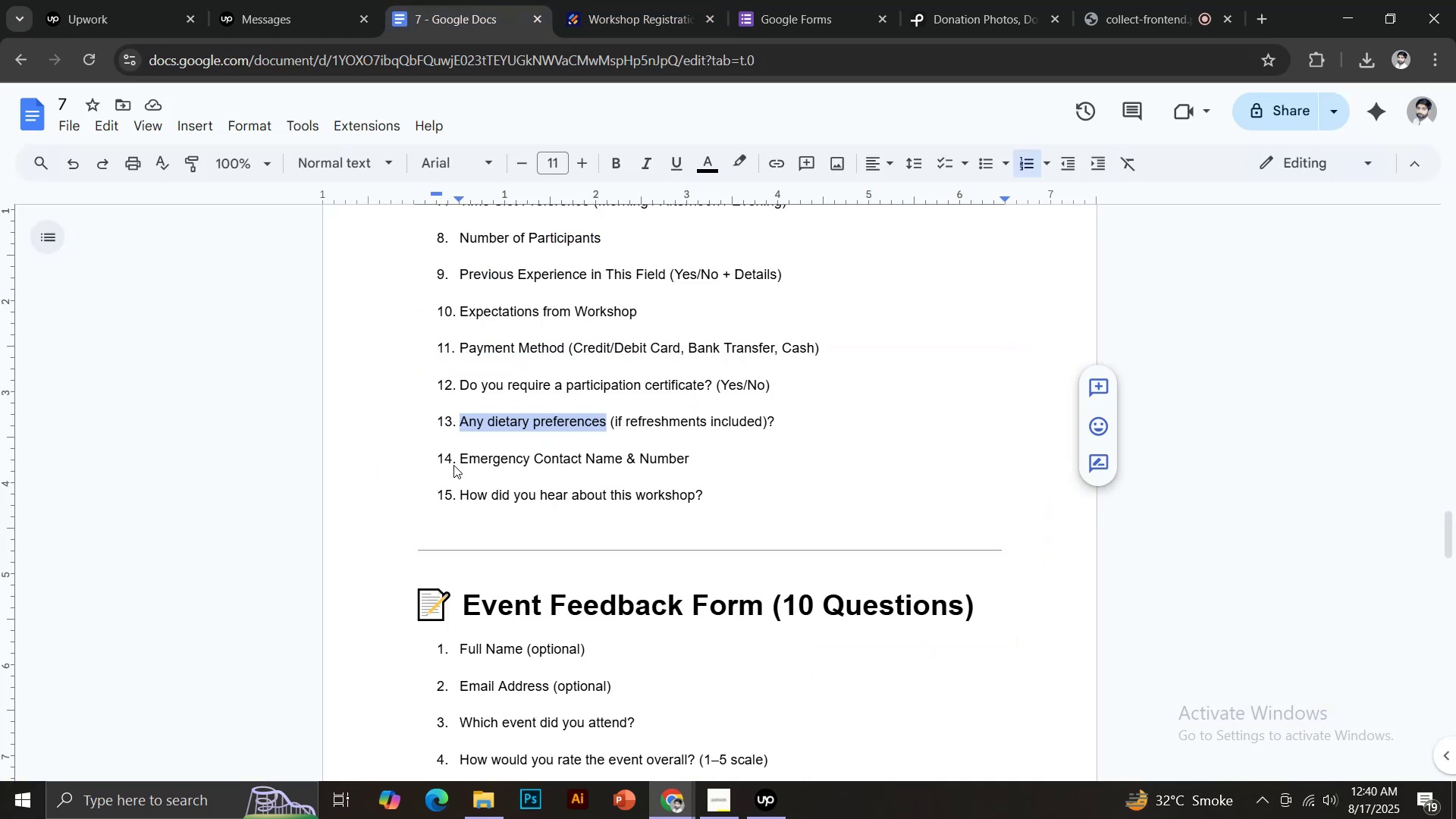 
left_click_drag(start_coordinate=[460, 459], to_coordinate=[688, 457])
 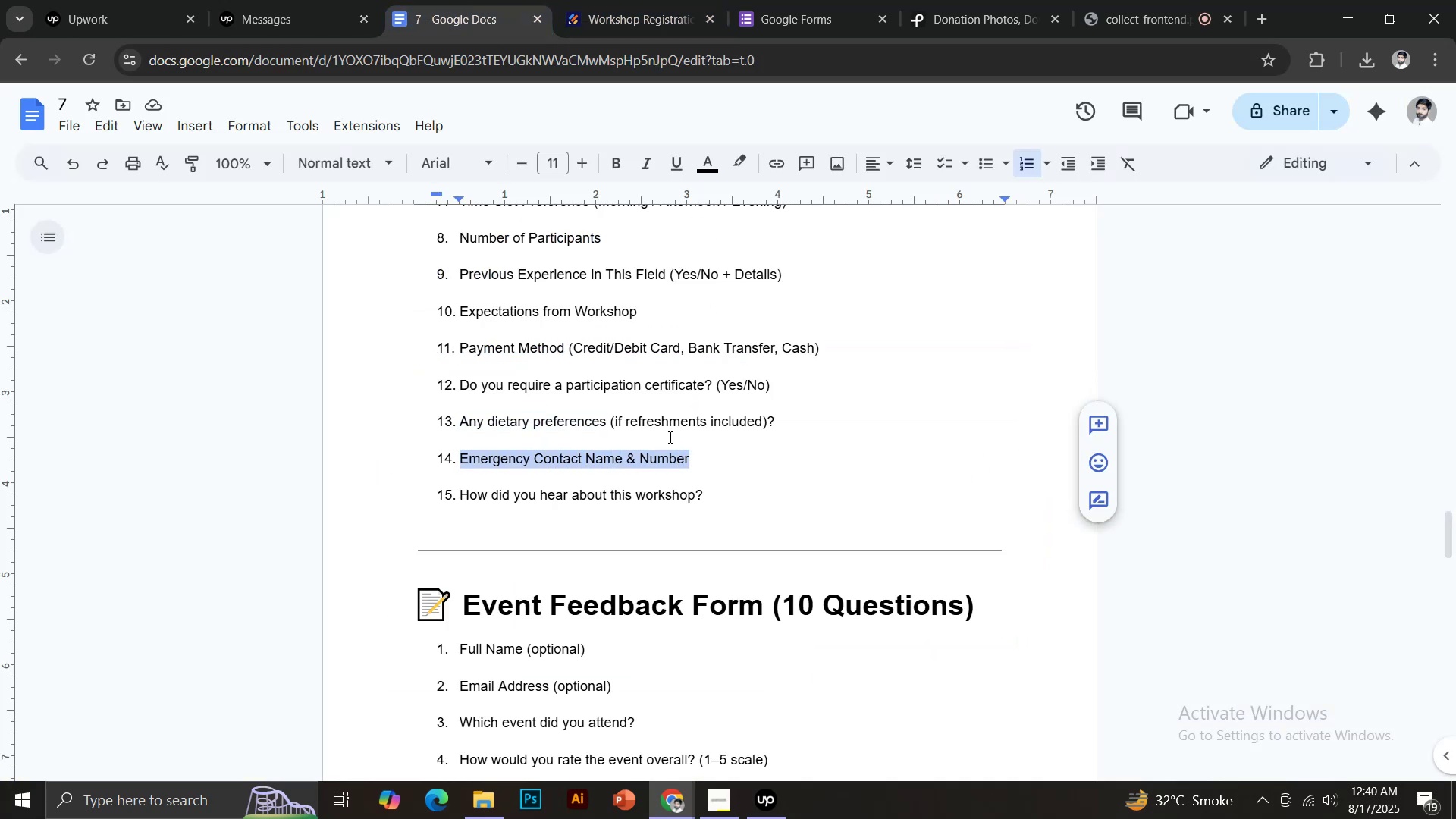 
key(Control+C)
 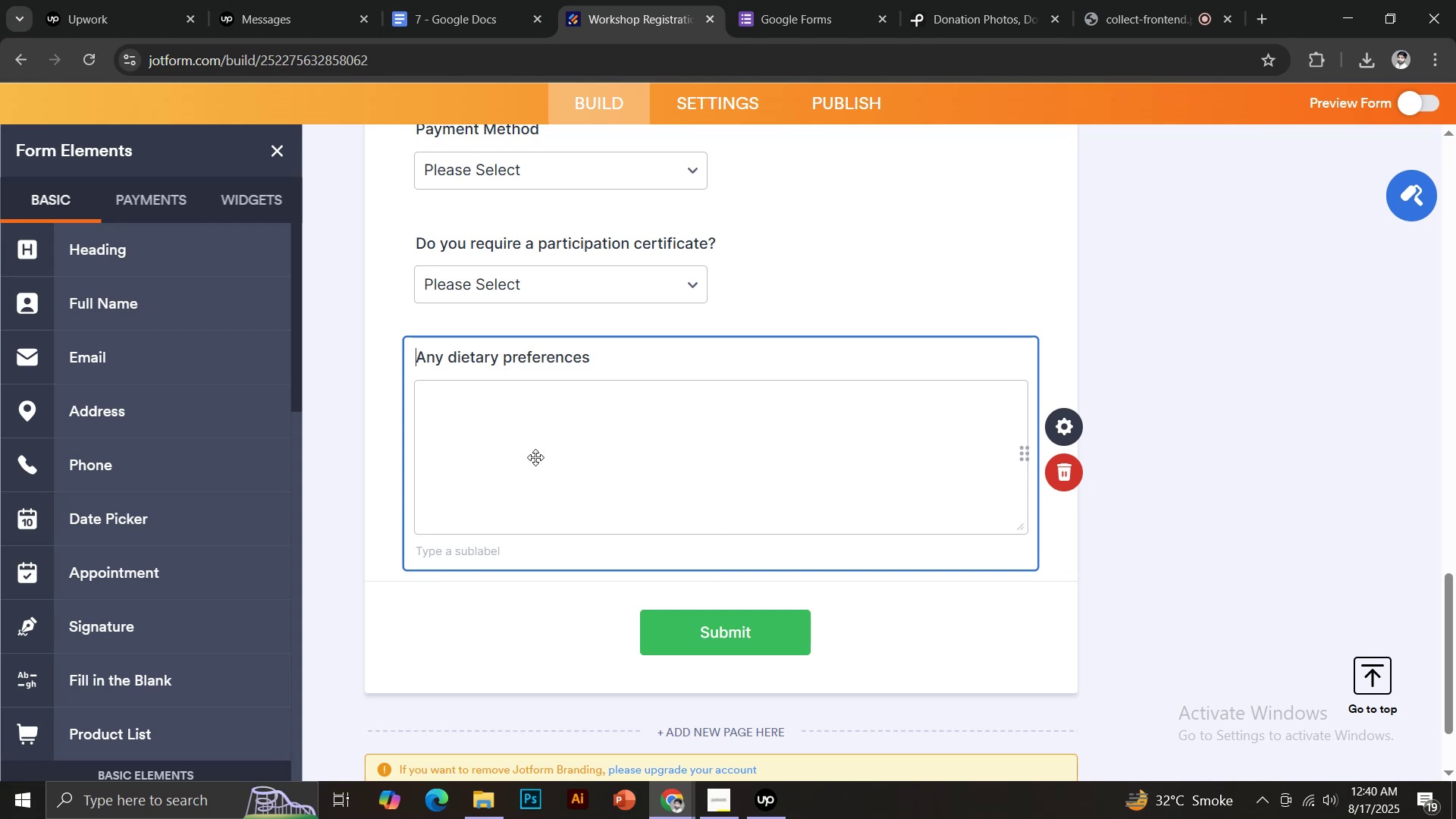 
scroll: coordinate [154, 591], scroll_direction: down, amount: 3.0
 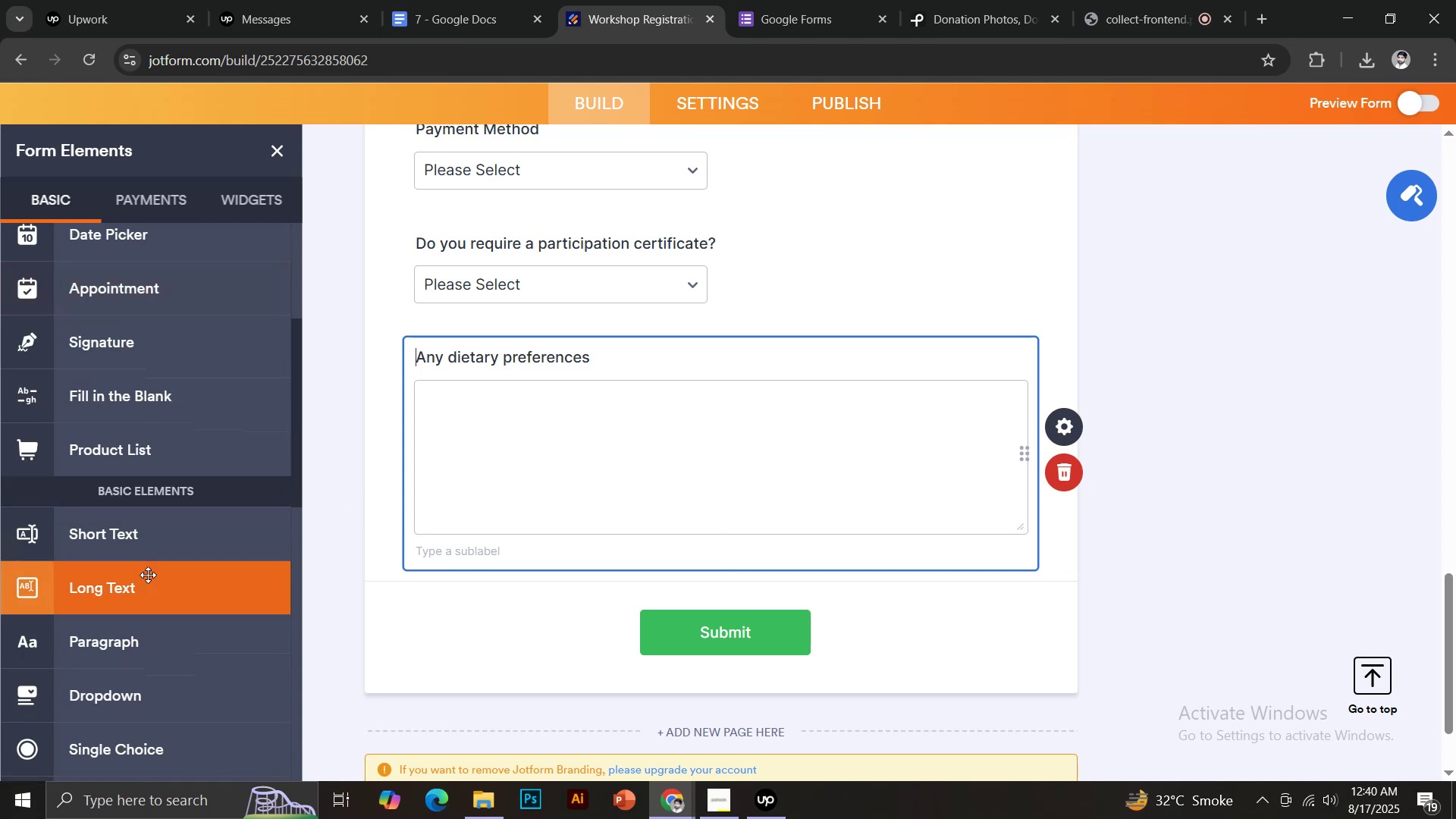 
left_click([148, 575])
 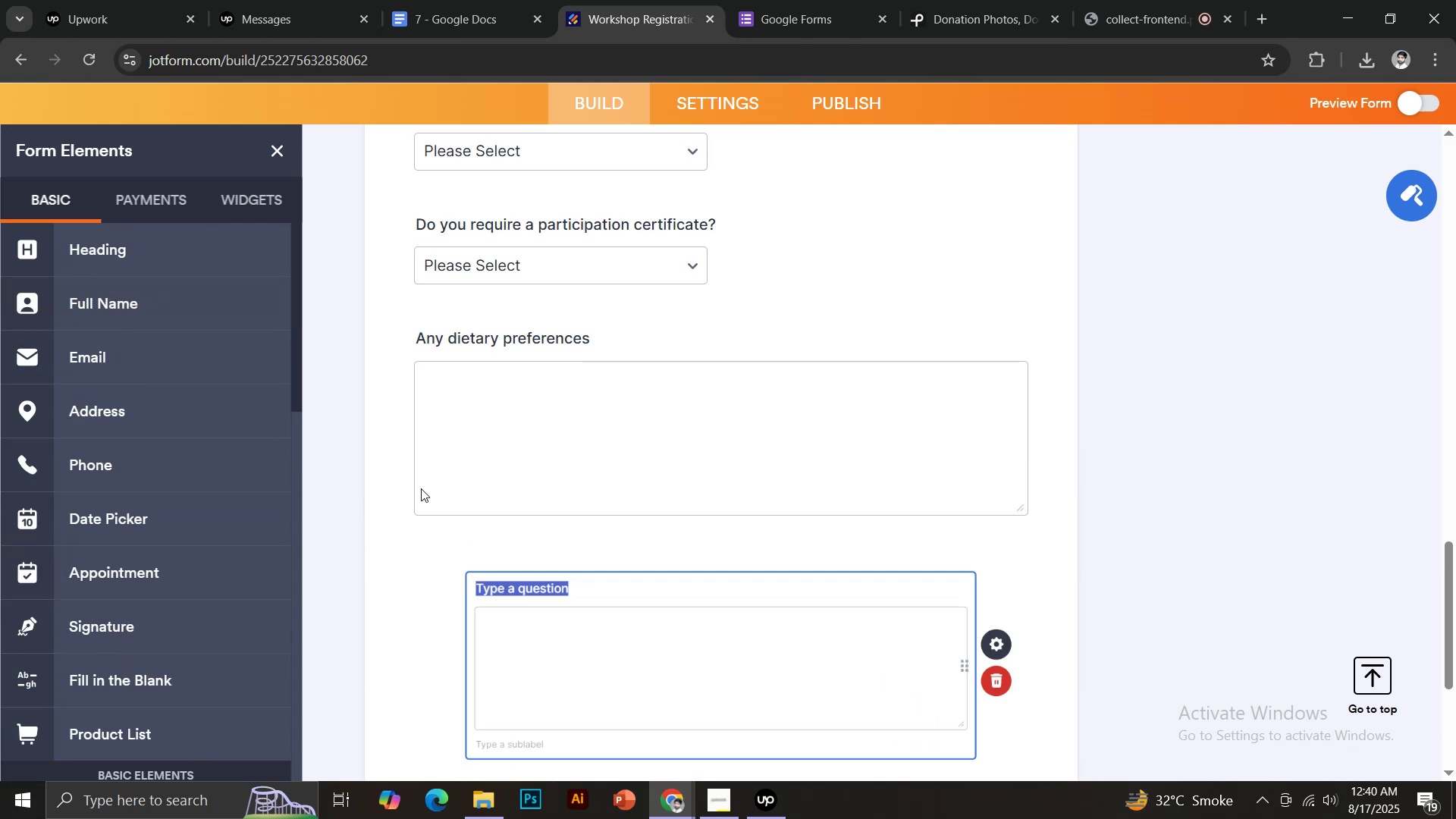 
key(Control+Shift+V)
 